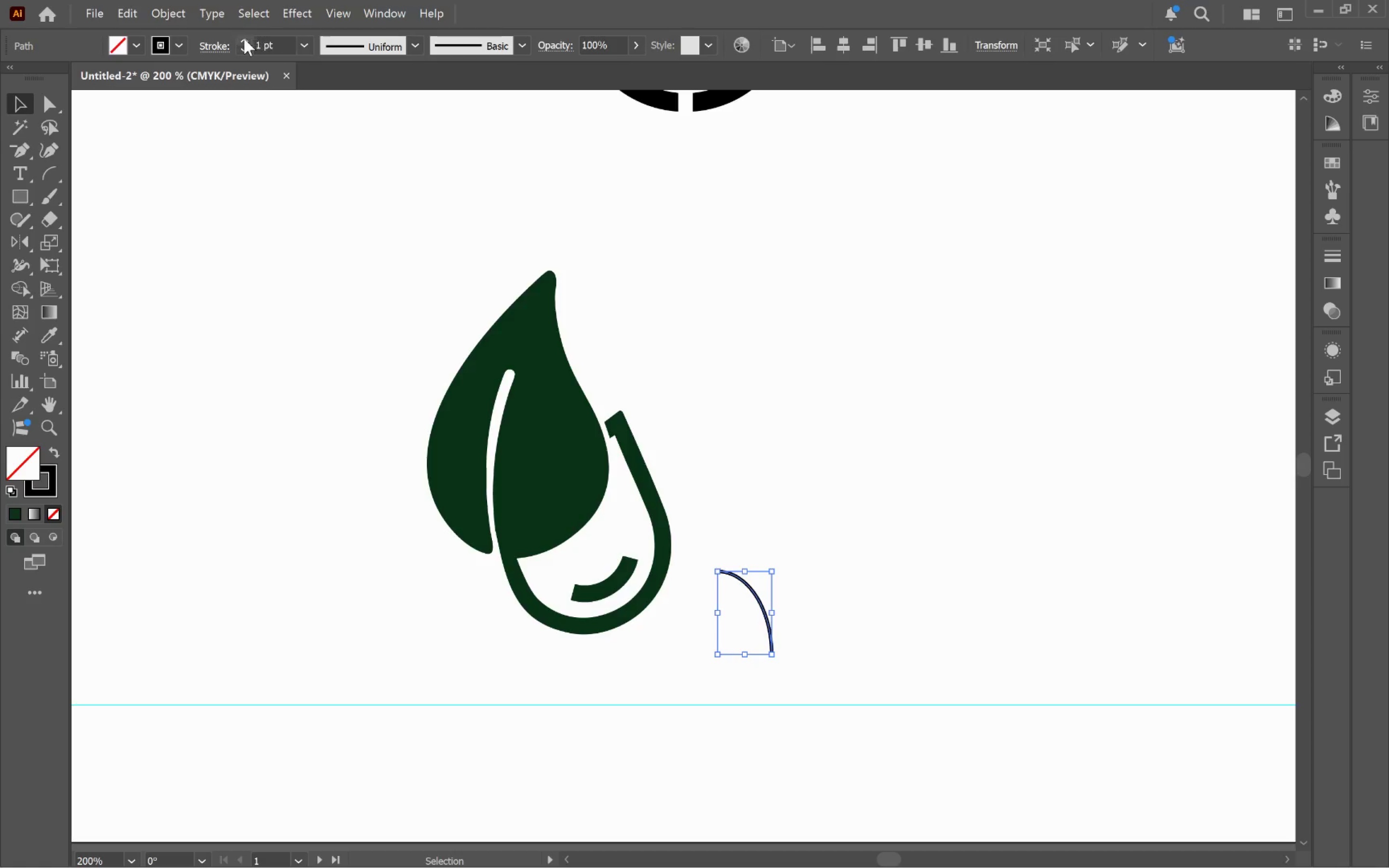 
triple_click([244, 39])
 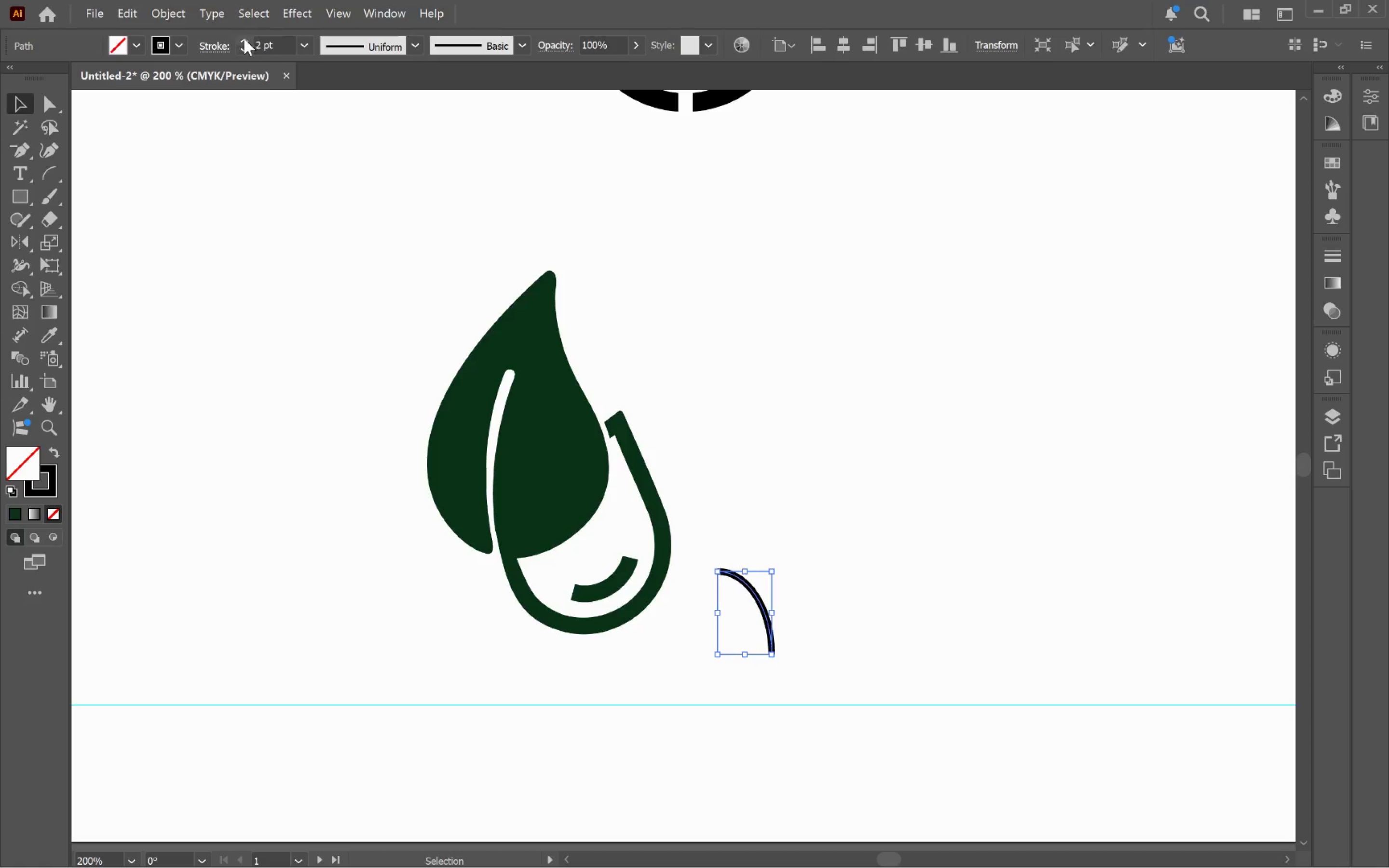 
triple_click([244, 39])
 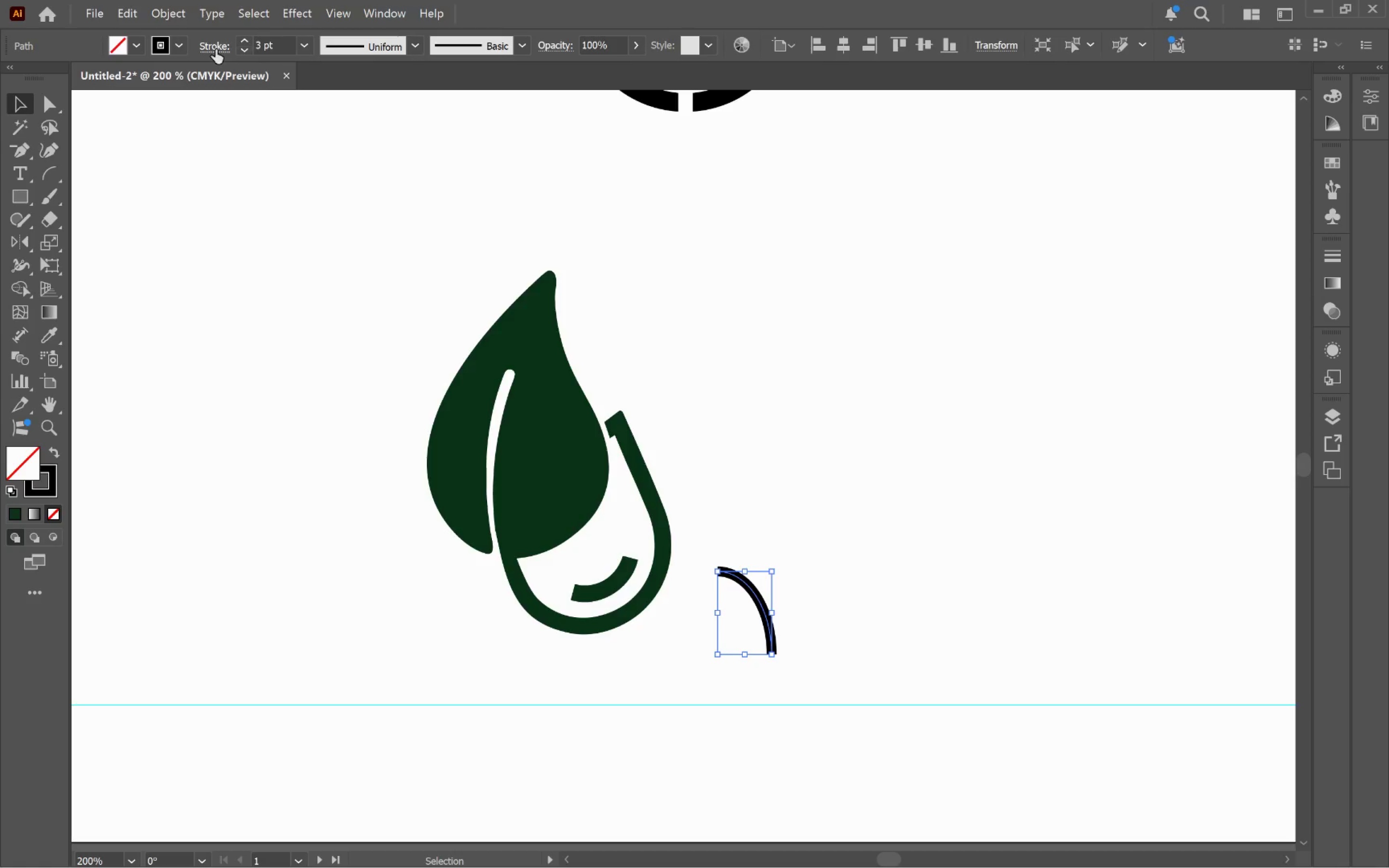 
left_click([204, 46])
 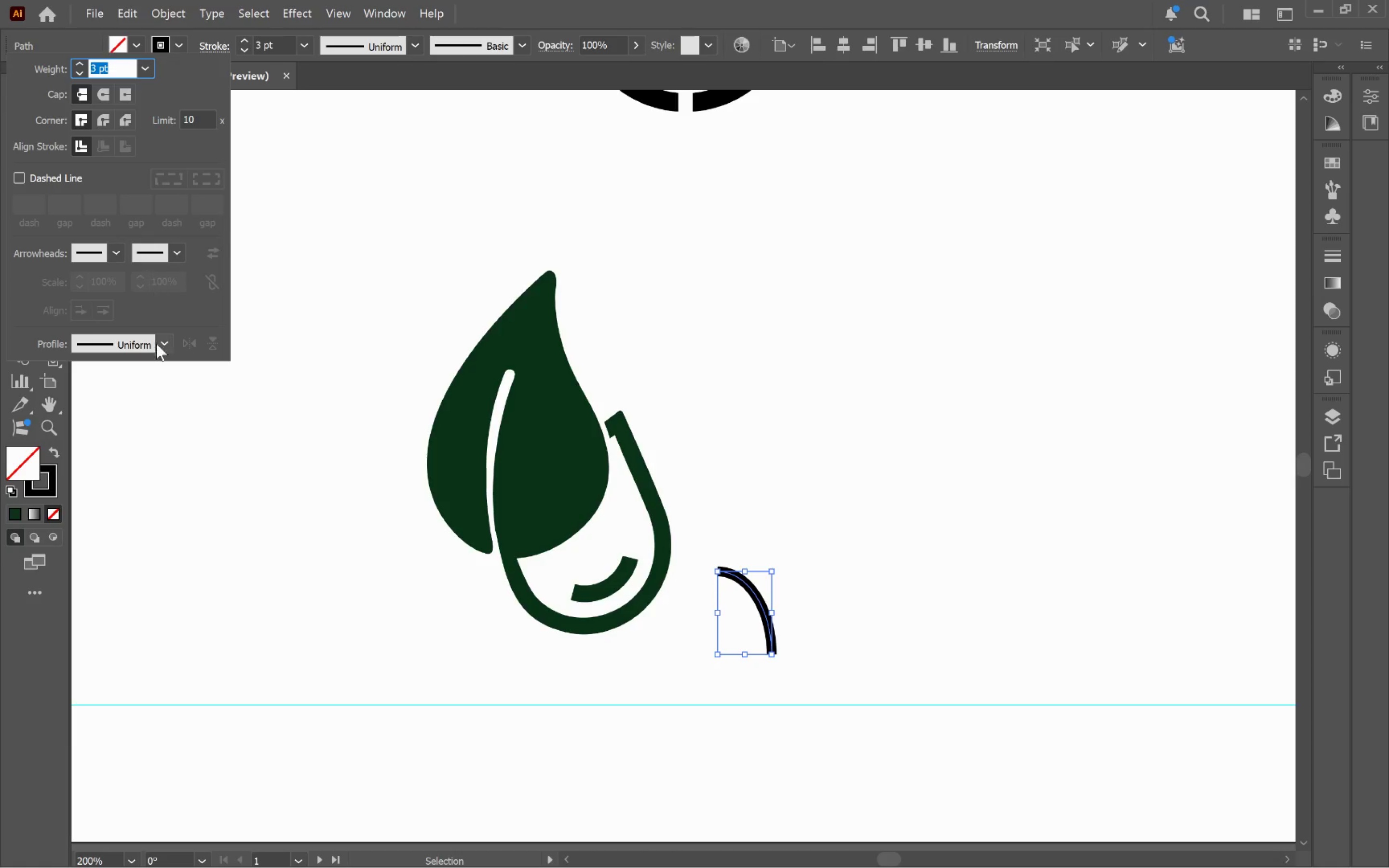 
left_click([139, 351])
 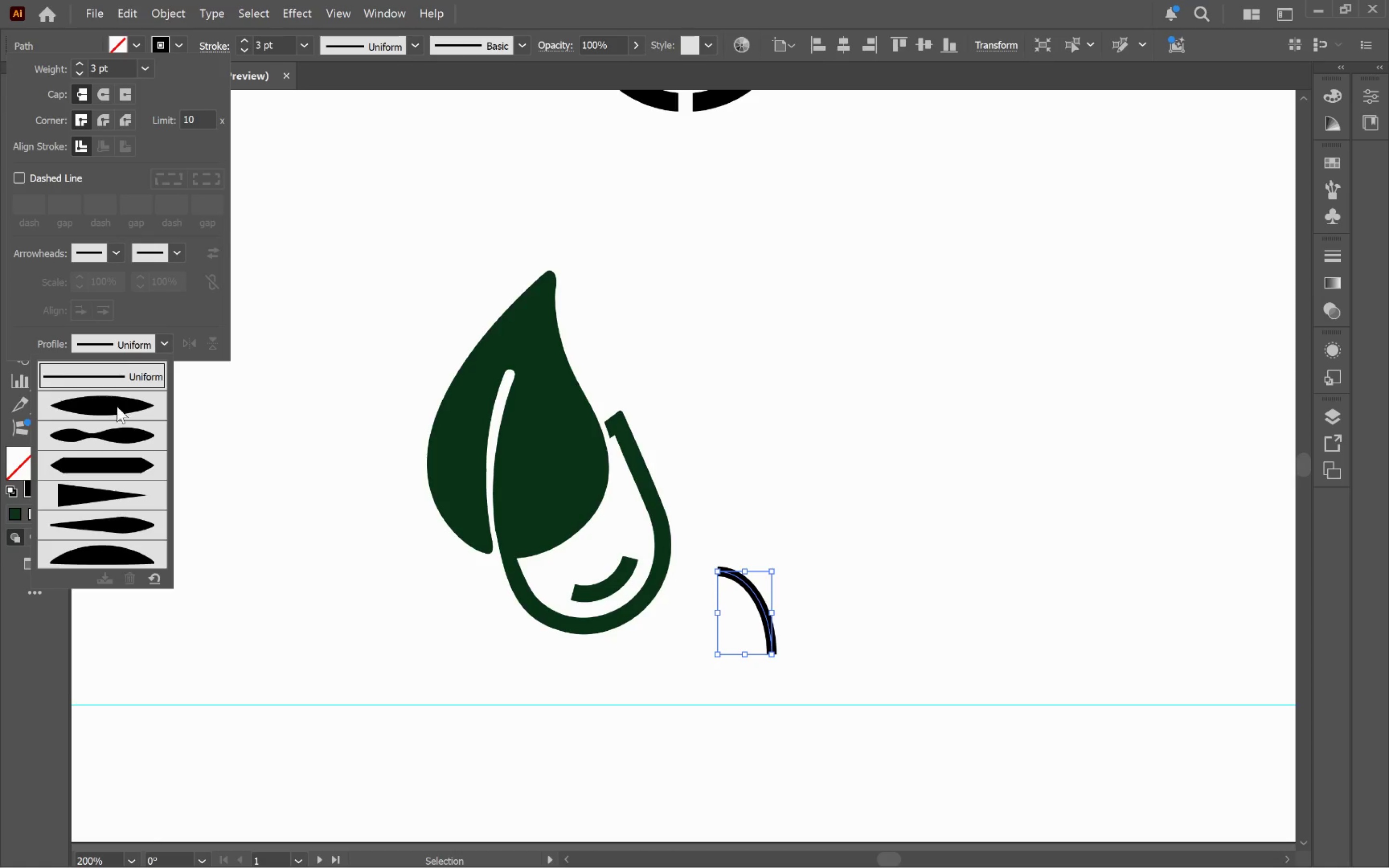 
left_click([115, 407])
 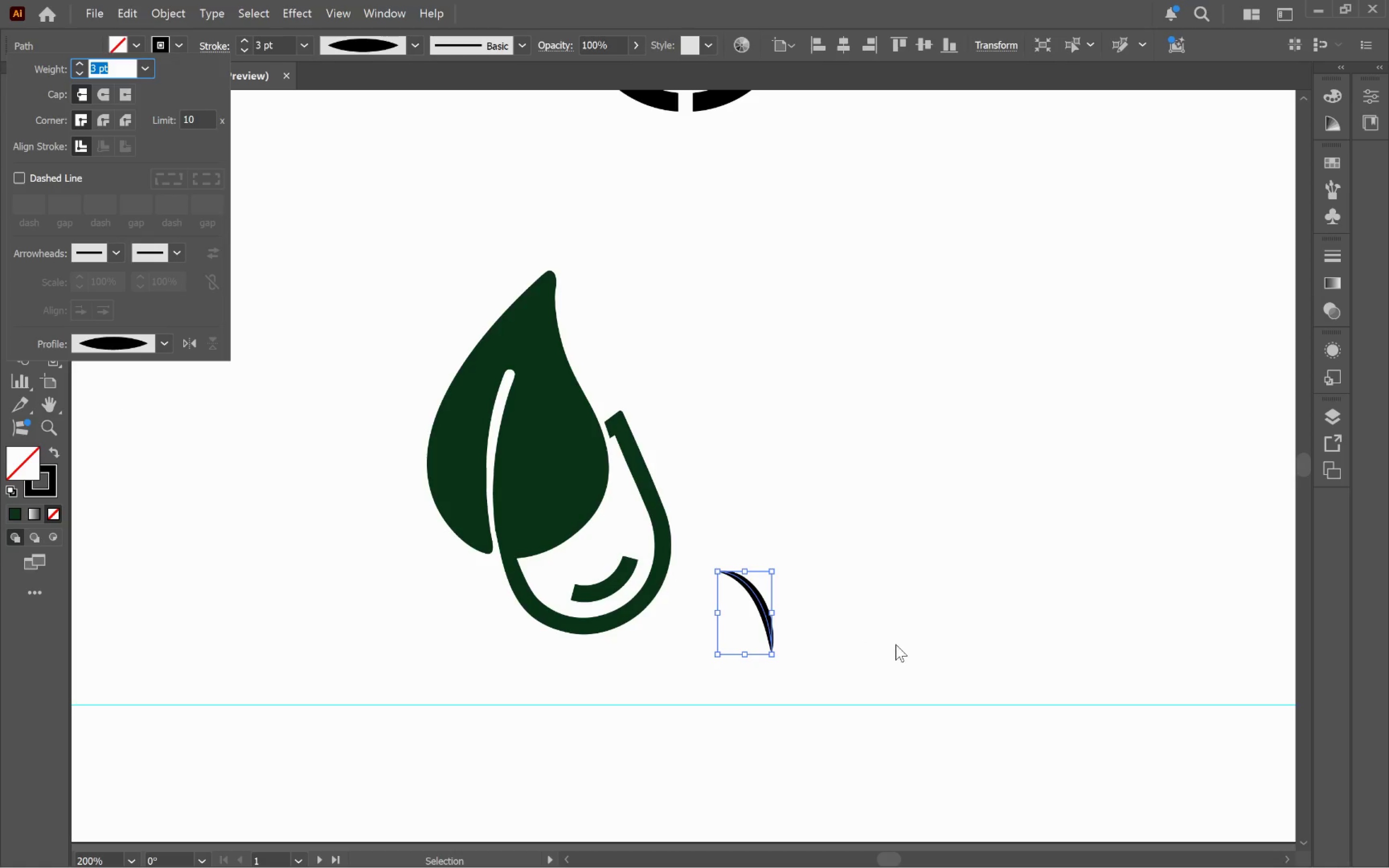 
left_click([902, 638])
 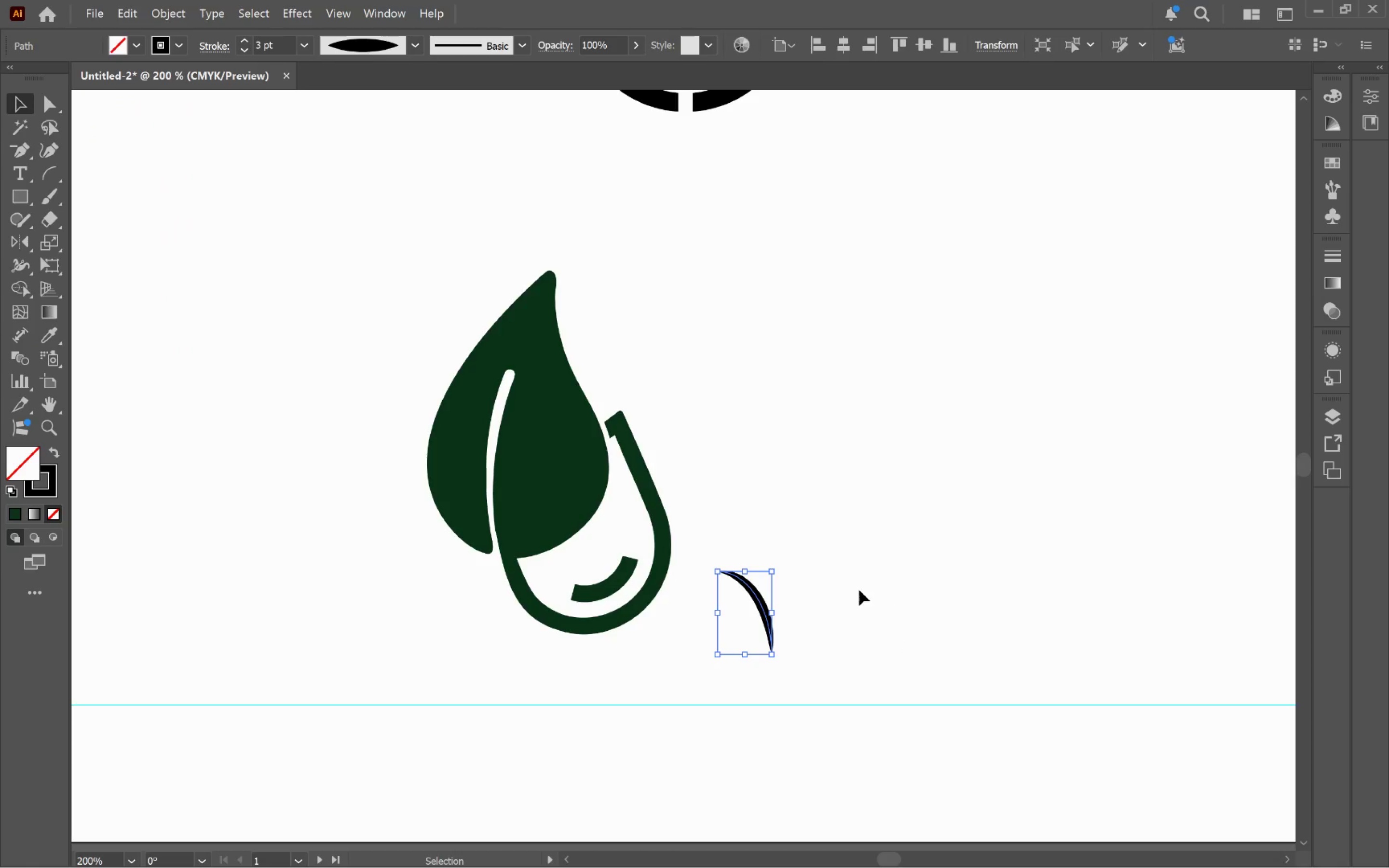 
left_click([852, 594])
 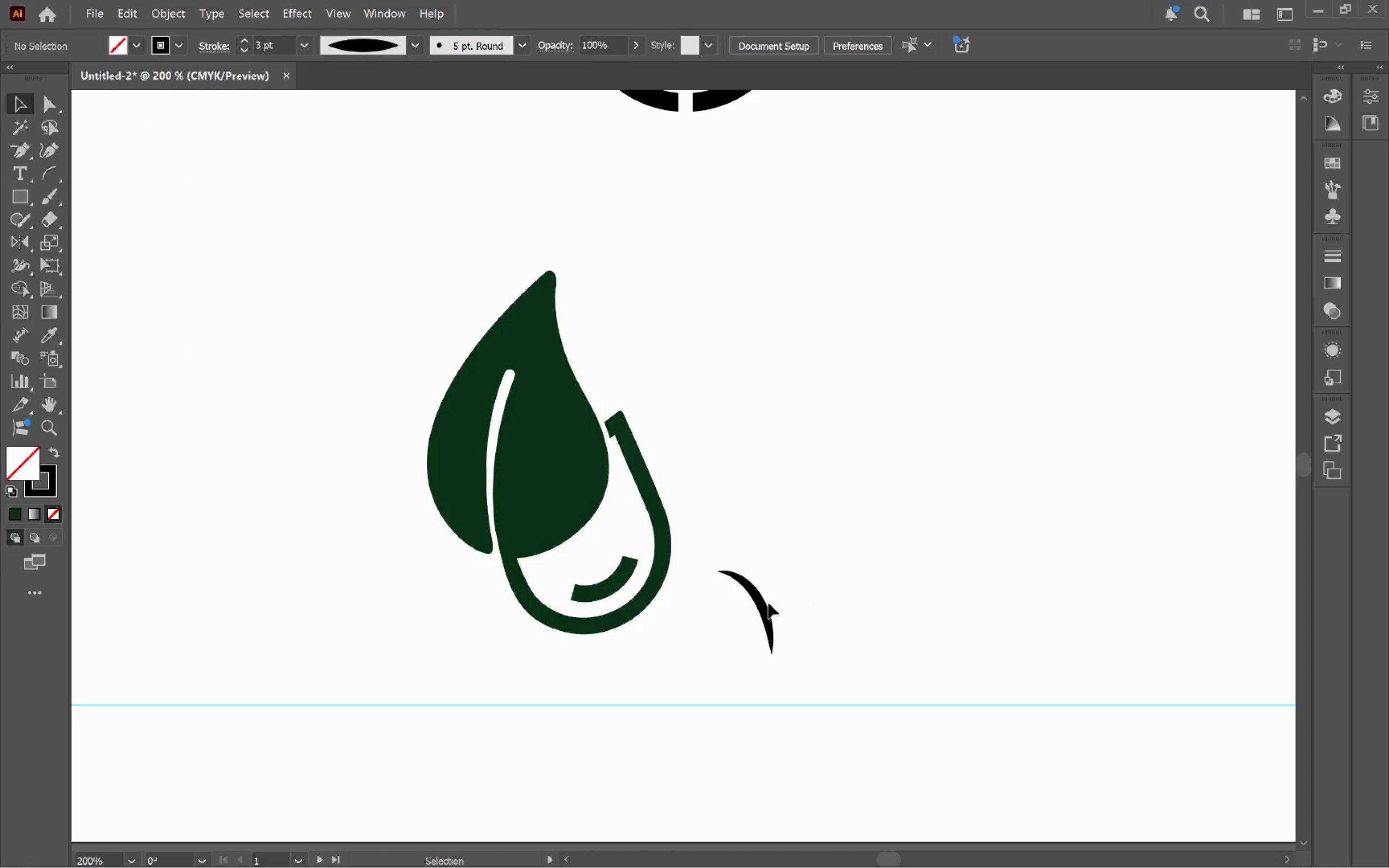 
hold_key(key=AltLeft, duration=0.42)
 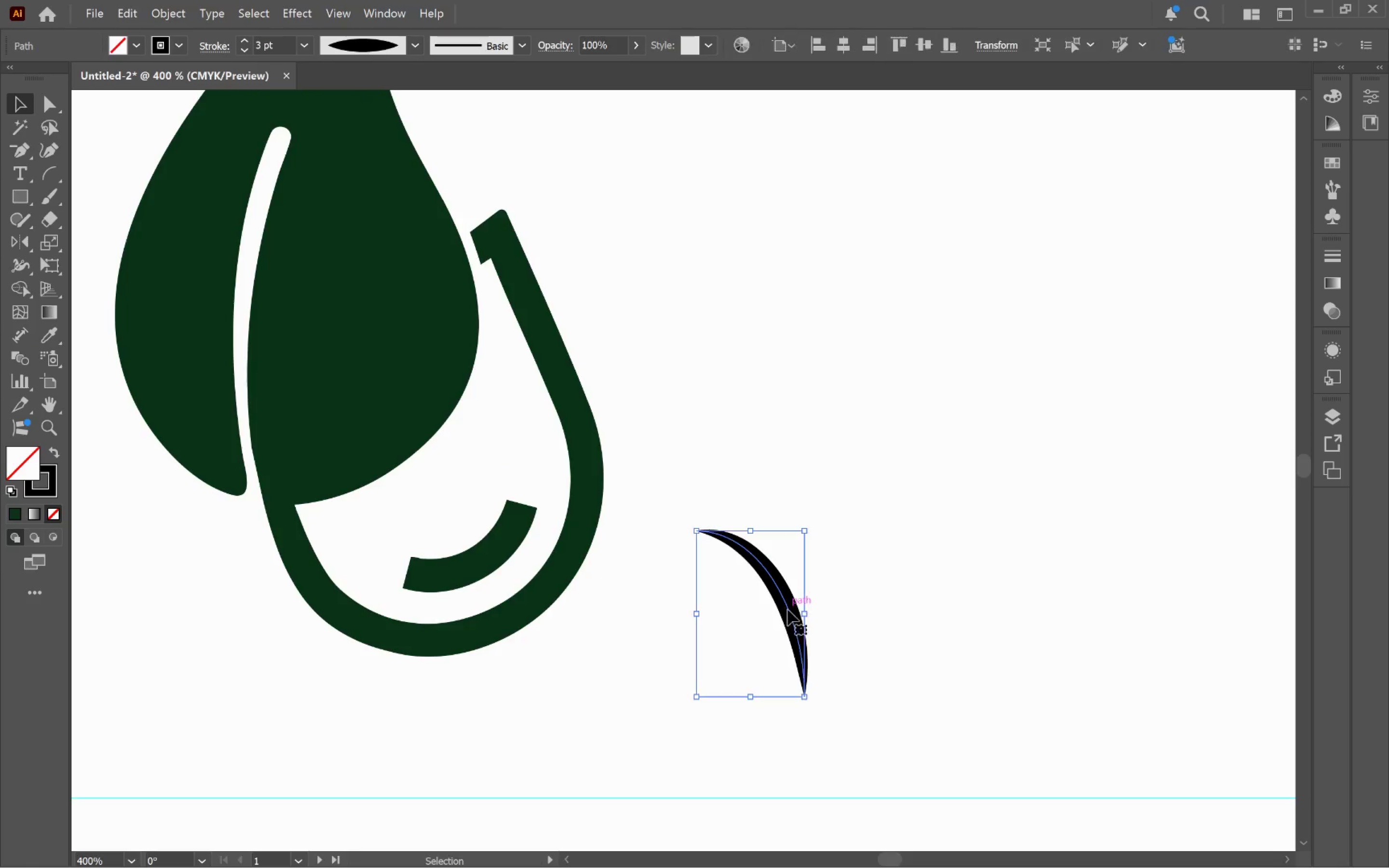 
left_click([785, 608])
 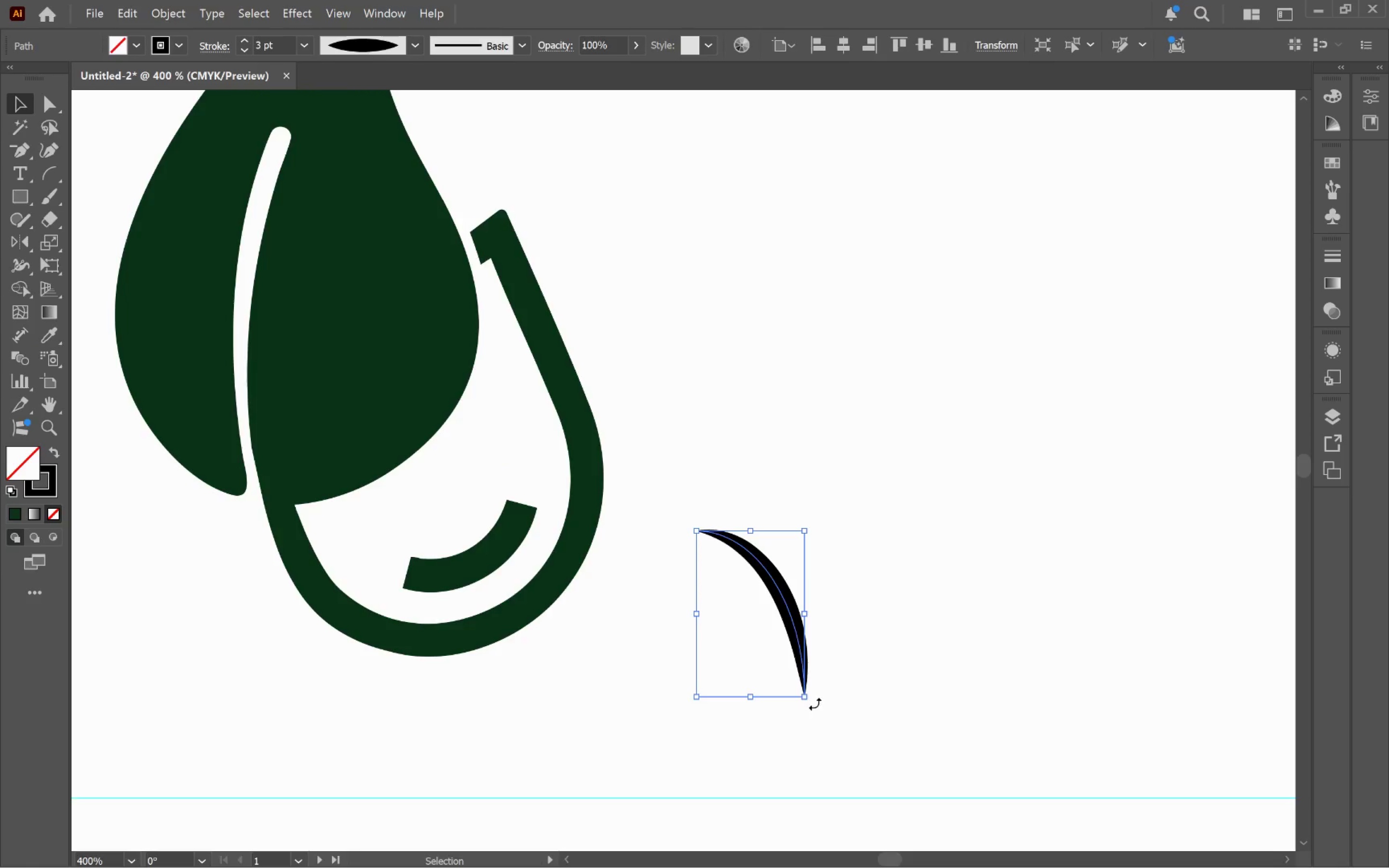 
scroll: coordinate [739, 612], scroll_direction: up, amount: 1.0
 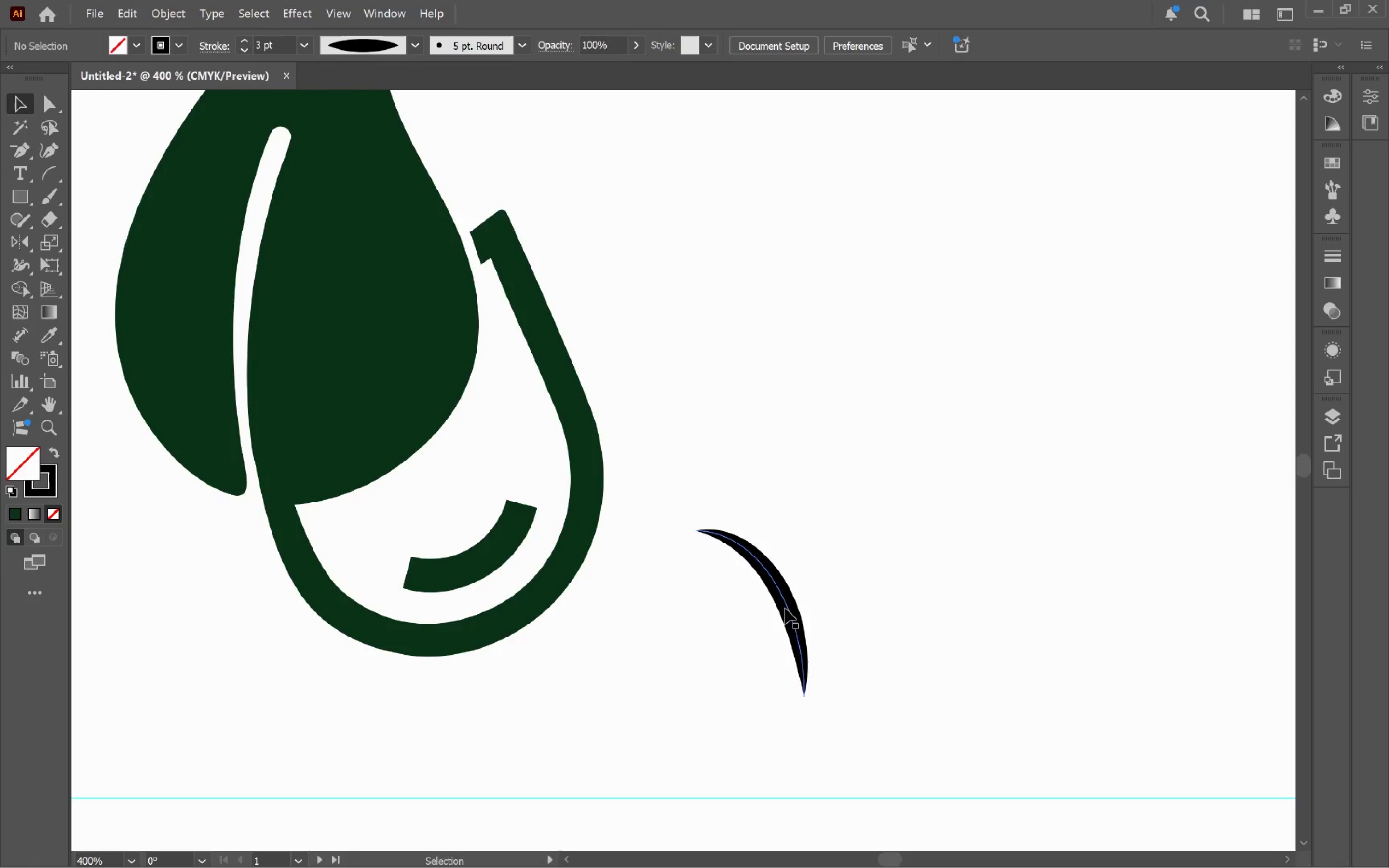 
left_click_drag(start_coordinate=[815, 704], to_coordinate=[679, 714])
 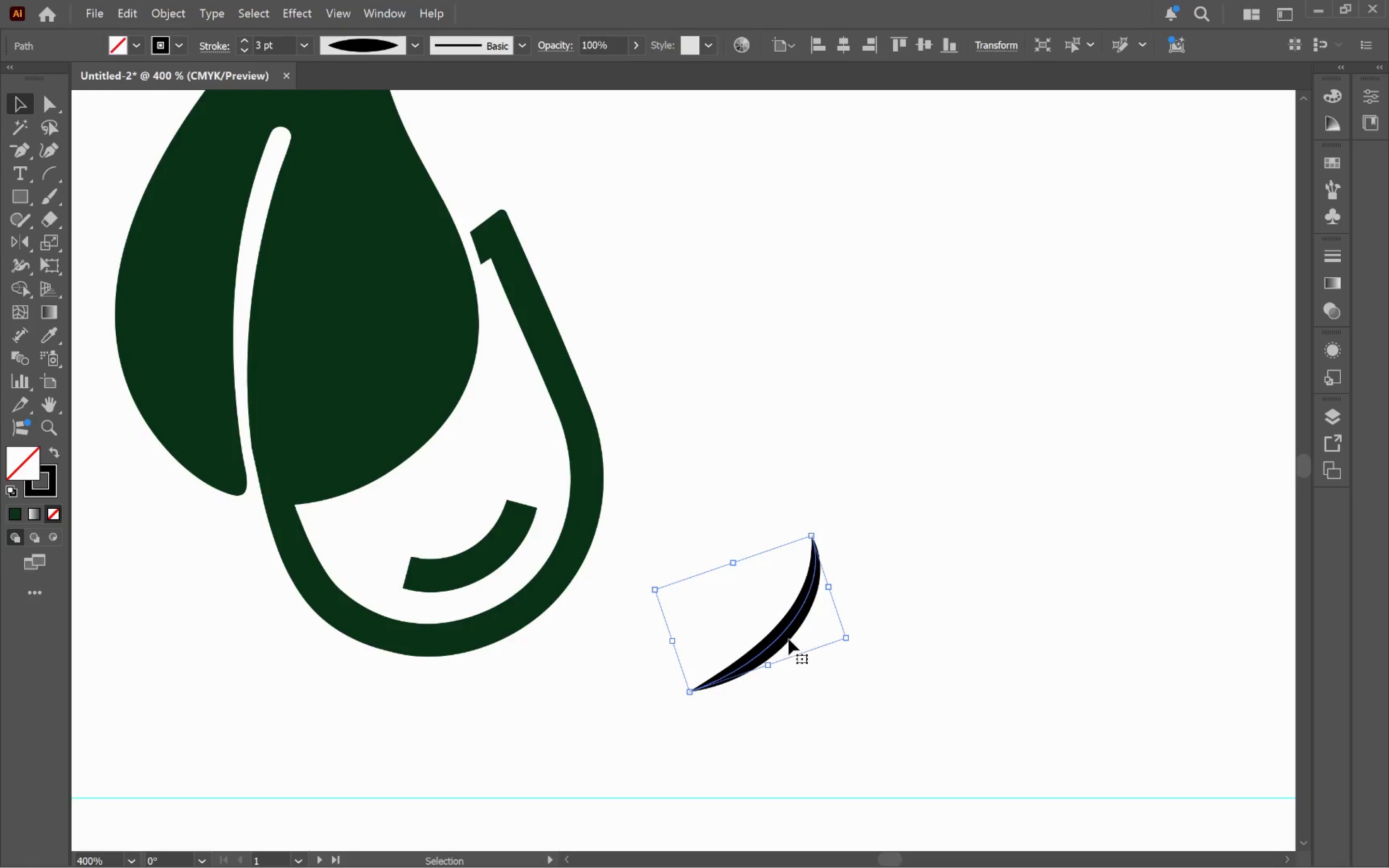 
left_click_drag(start_coordinate=[787, 638], to_coordinate=[509, 542])
 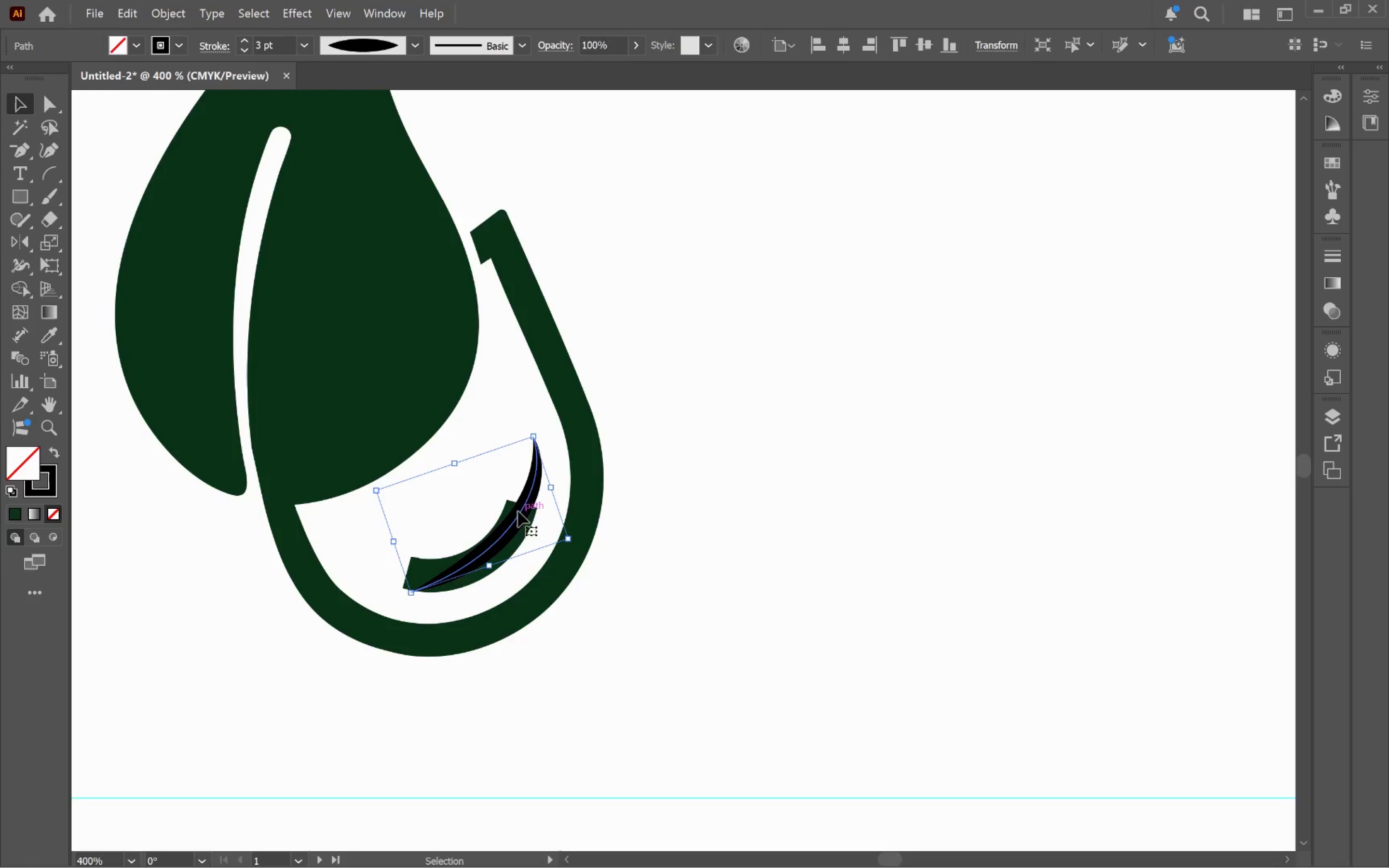 
hold_key(key=AltLeft, duration=0.7)
scroll: coordinate [518, 511], scroll_direction: up, amount: 2.0
 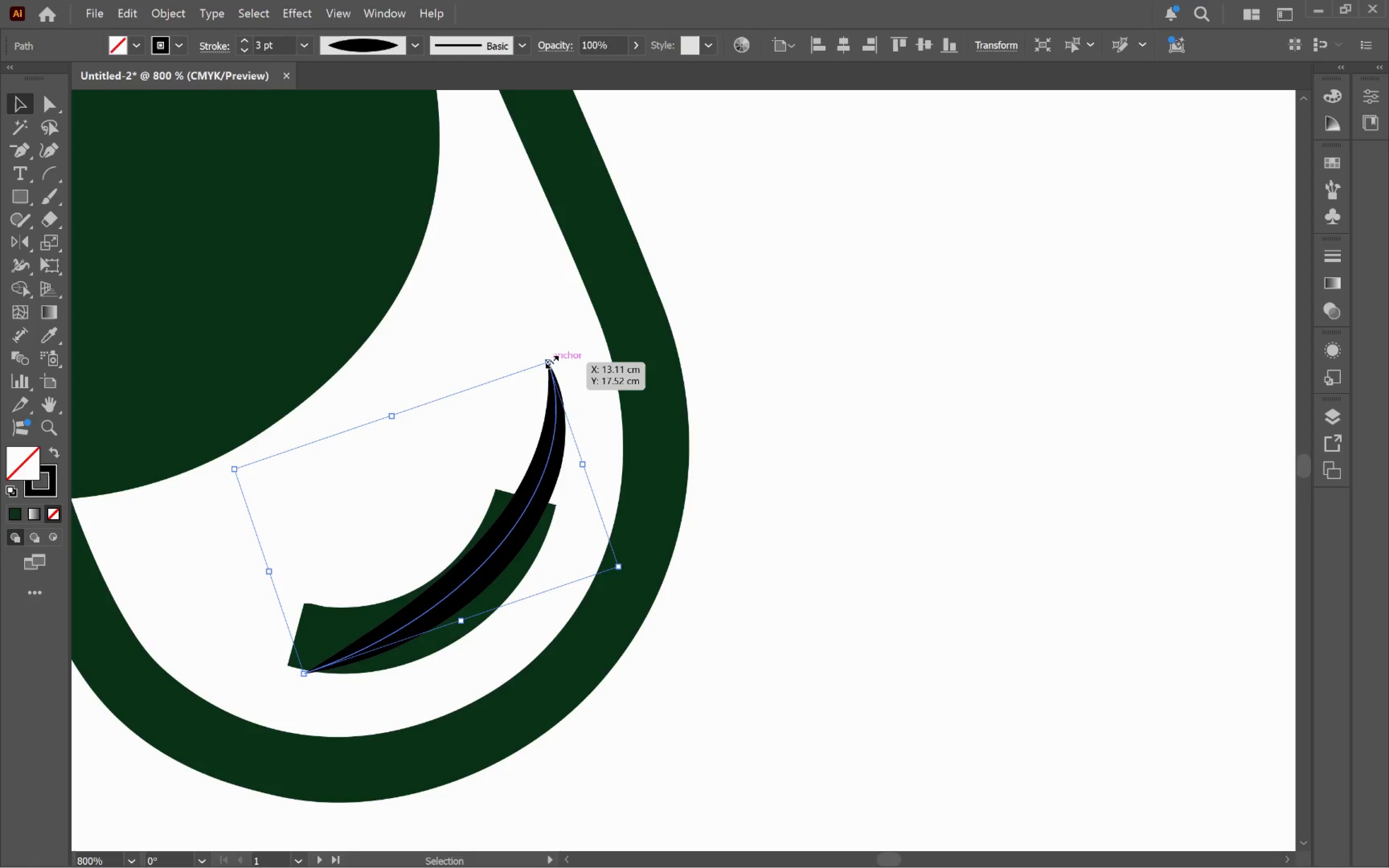 
left_click_drag(start_coordinate=[550, 360], to_coordinate=[530, 426])
 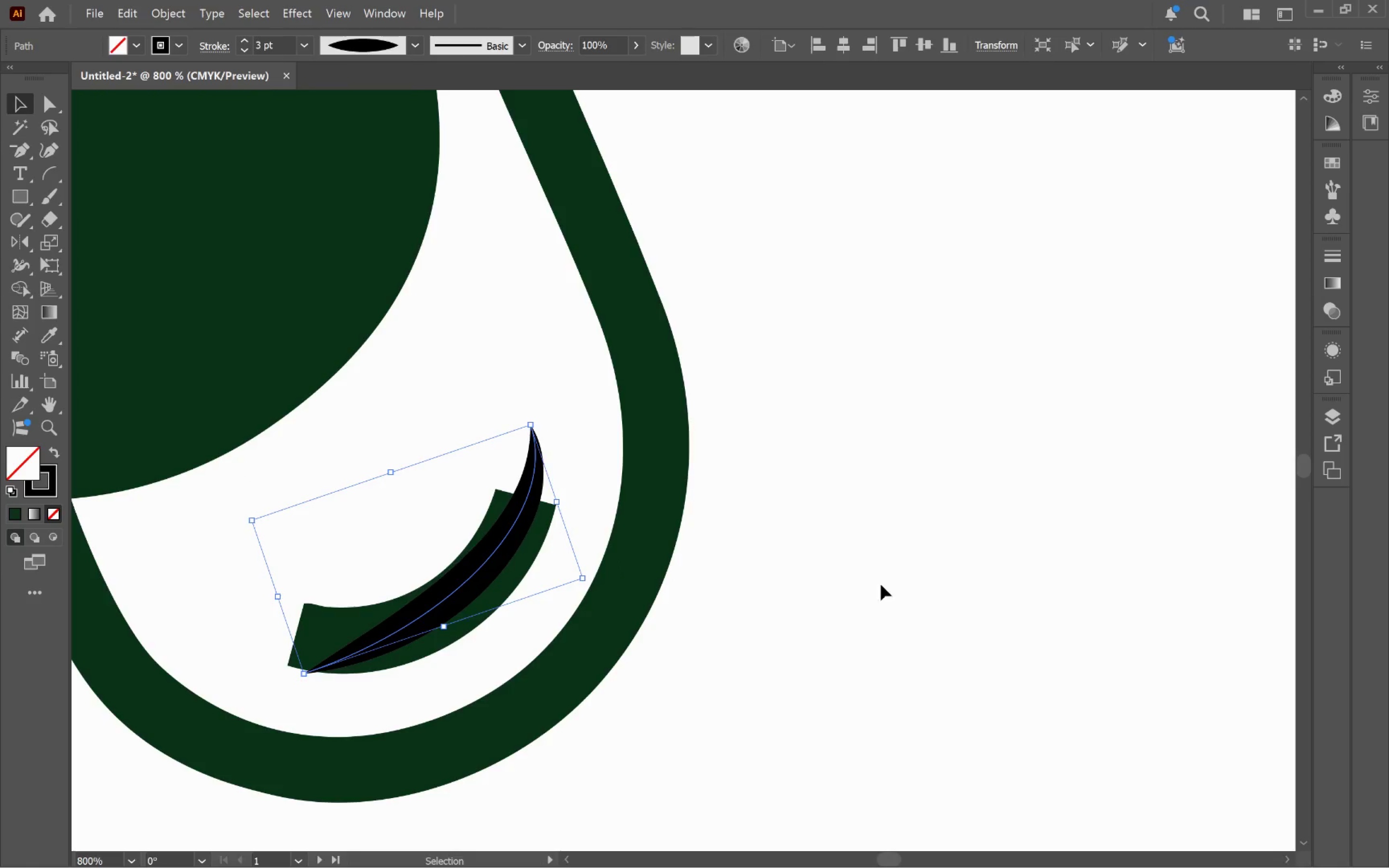 
left_click([893, 588])
 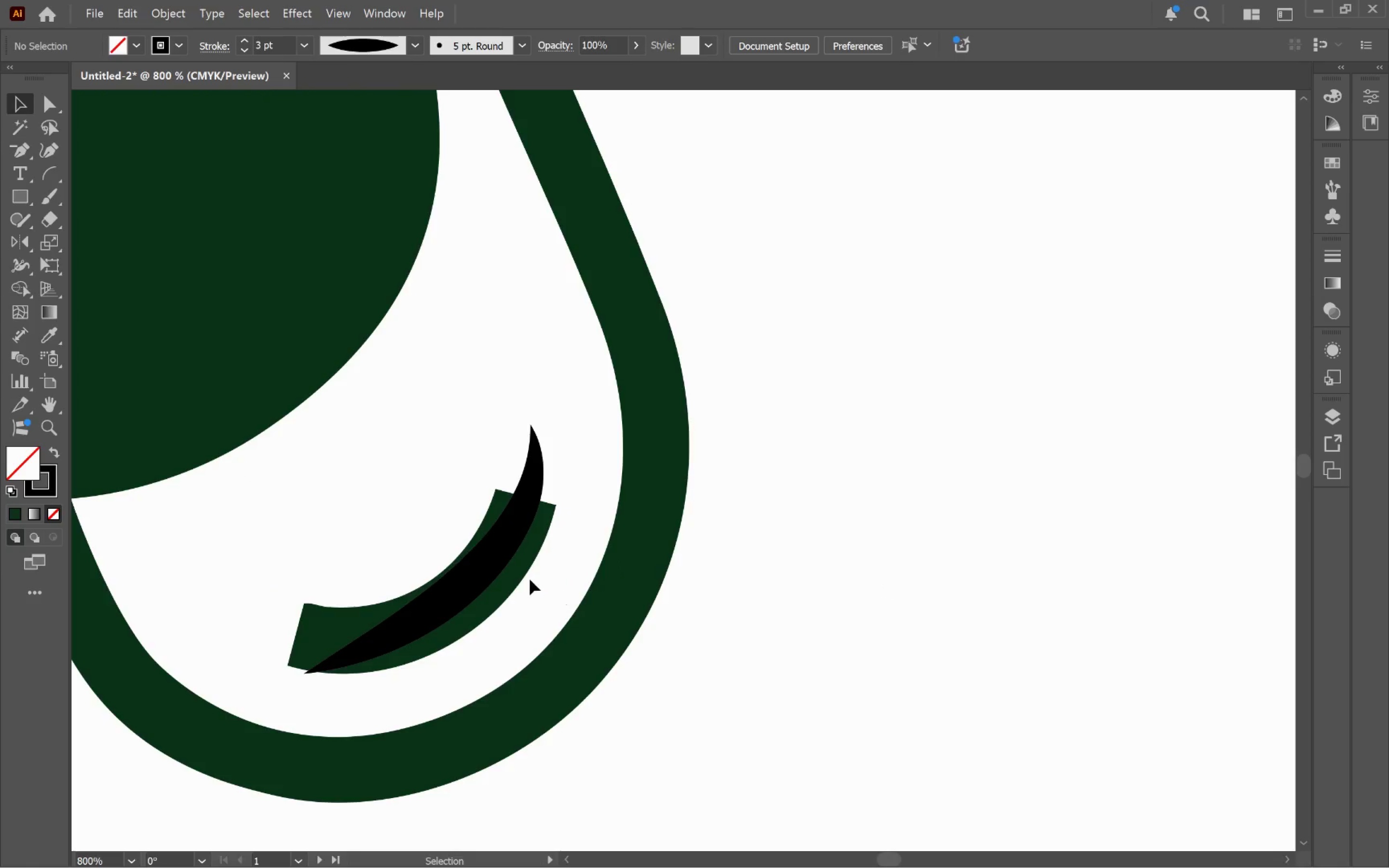 
left_click([522, 576])
 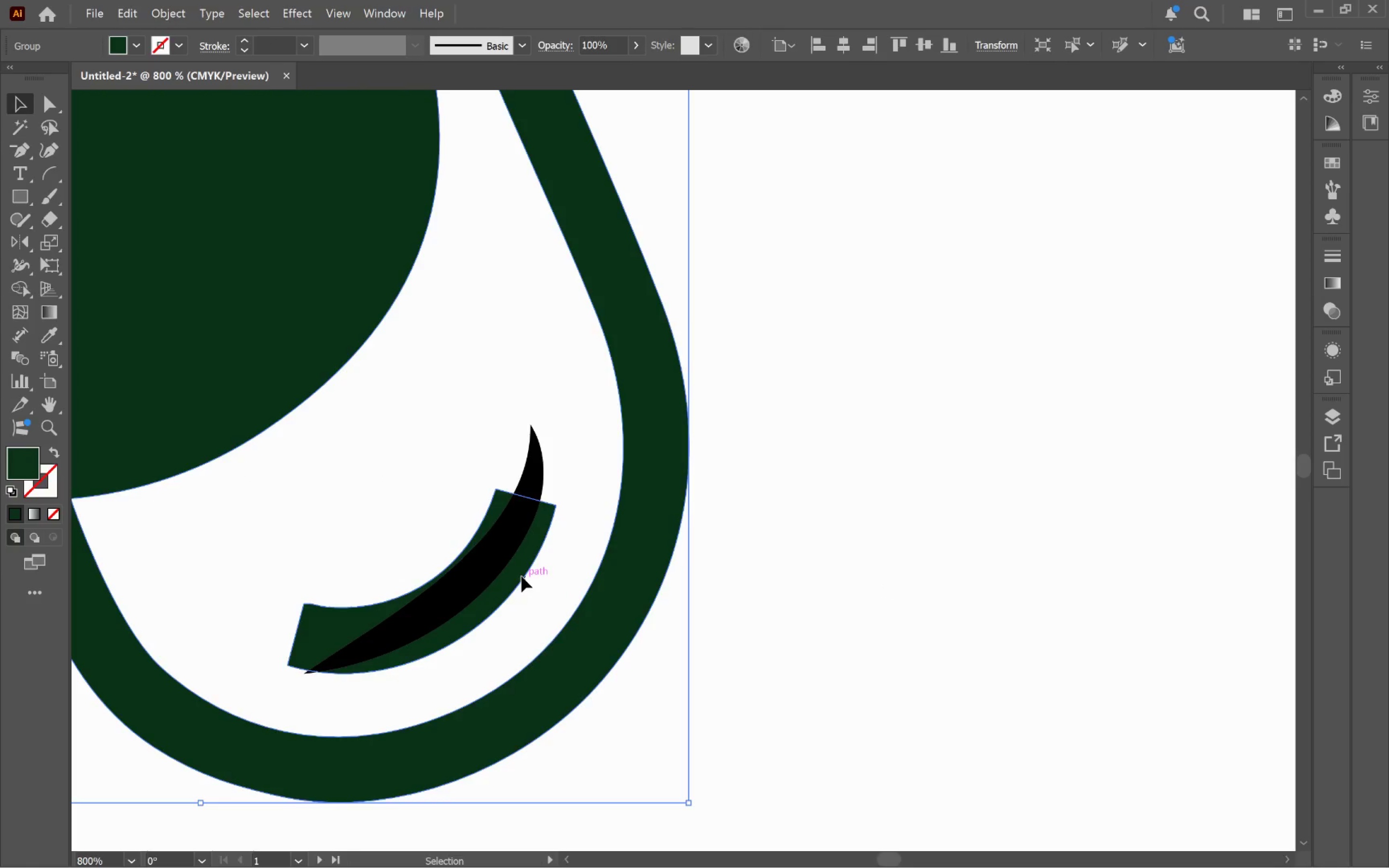 
double_click([521, 576])
 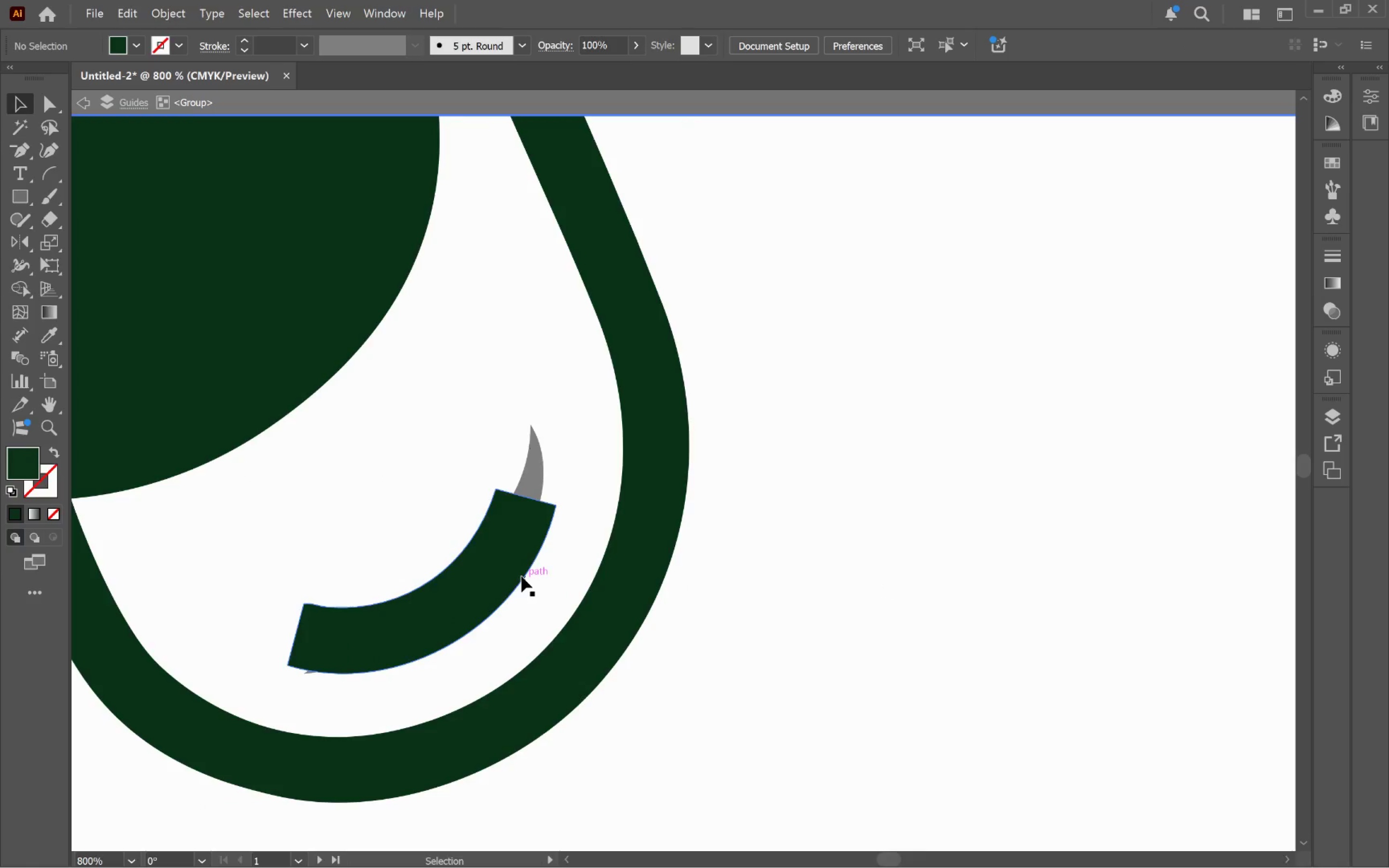 
triple_click([521, 576])
 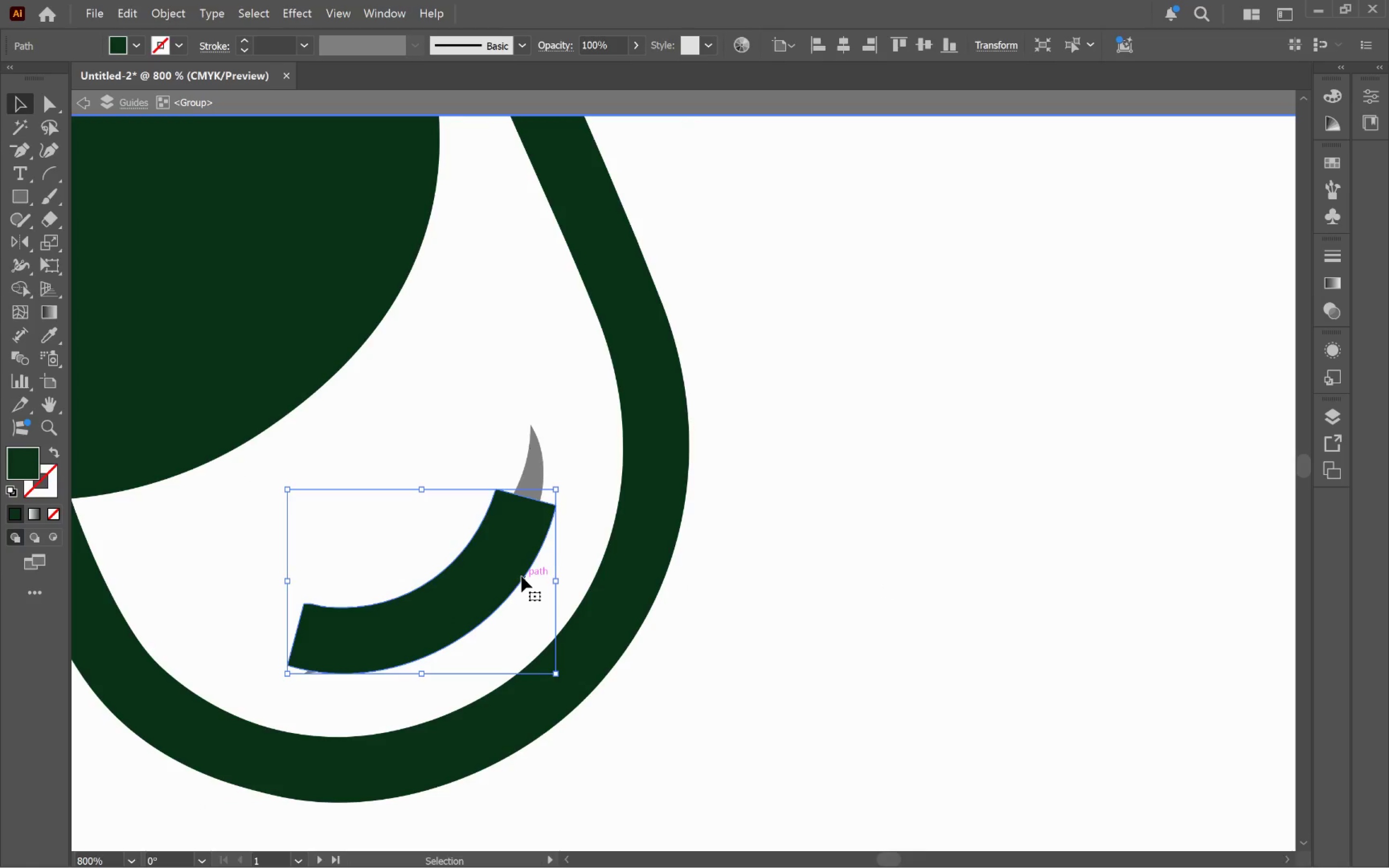 
key(Backspace)
 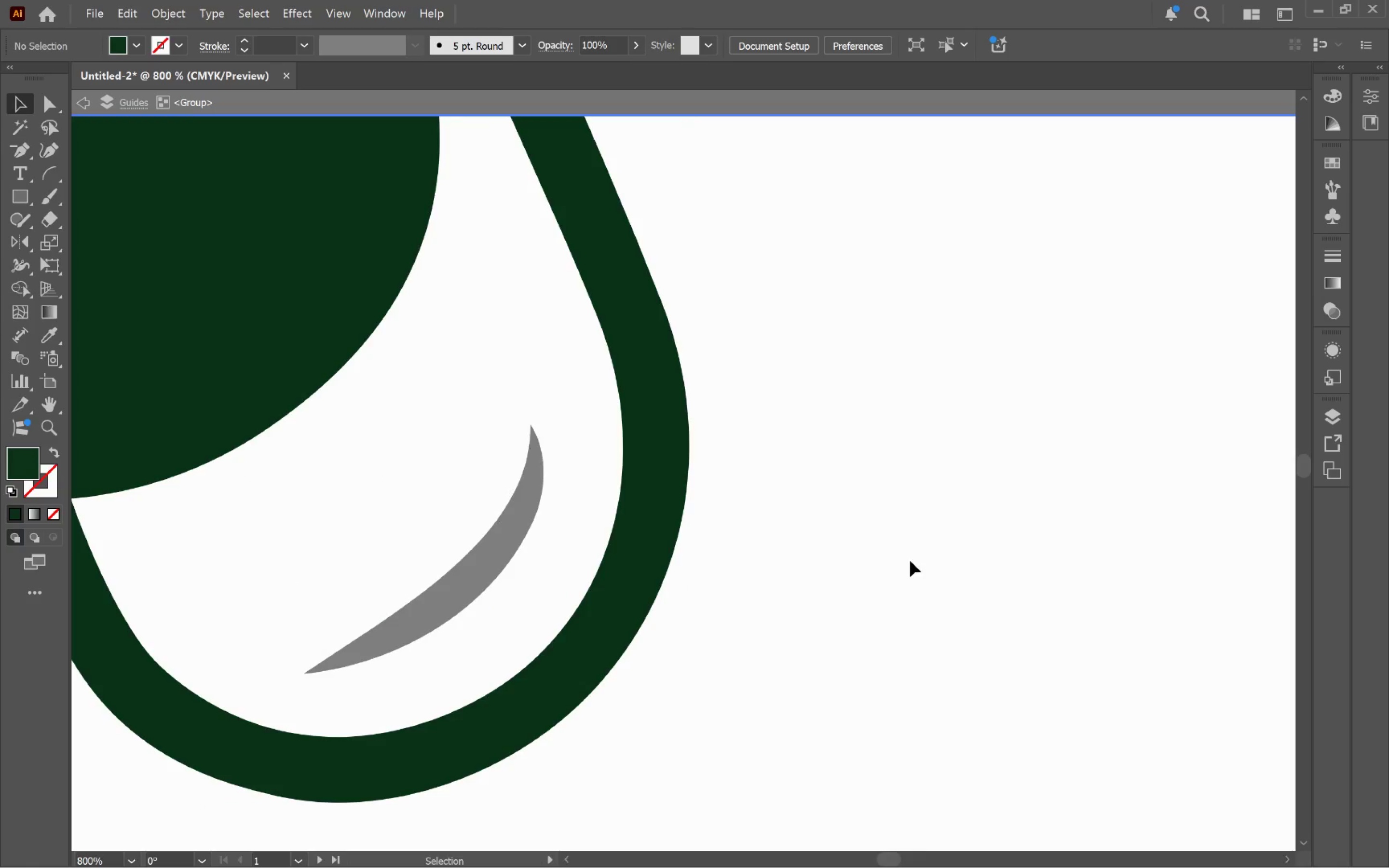 
double_click([914, 563])
 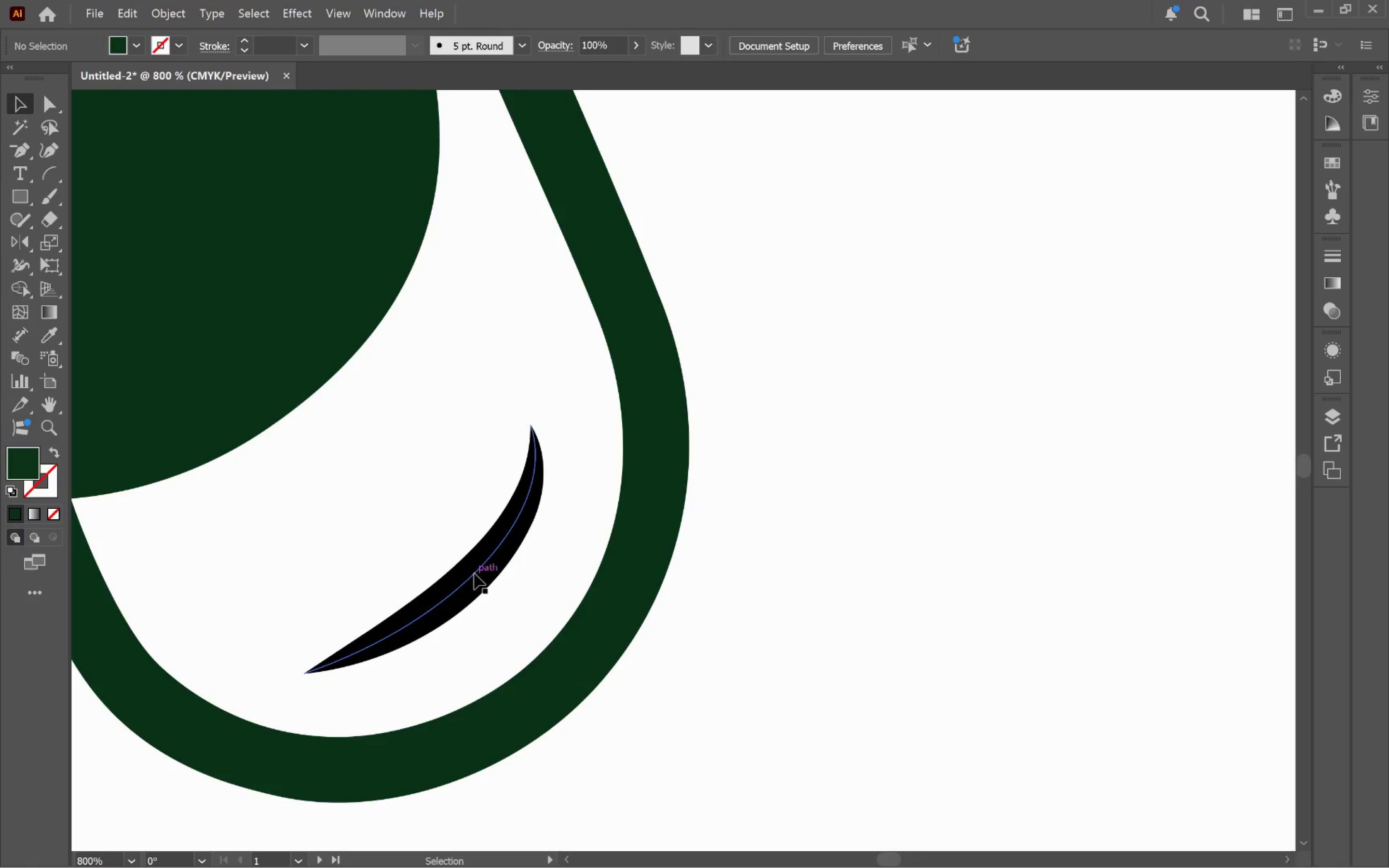 
left_click([479, 574])
 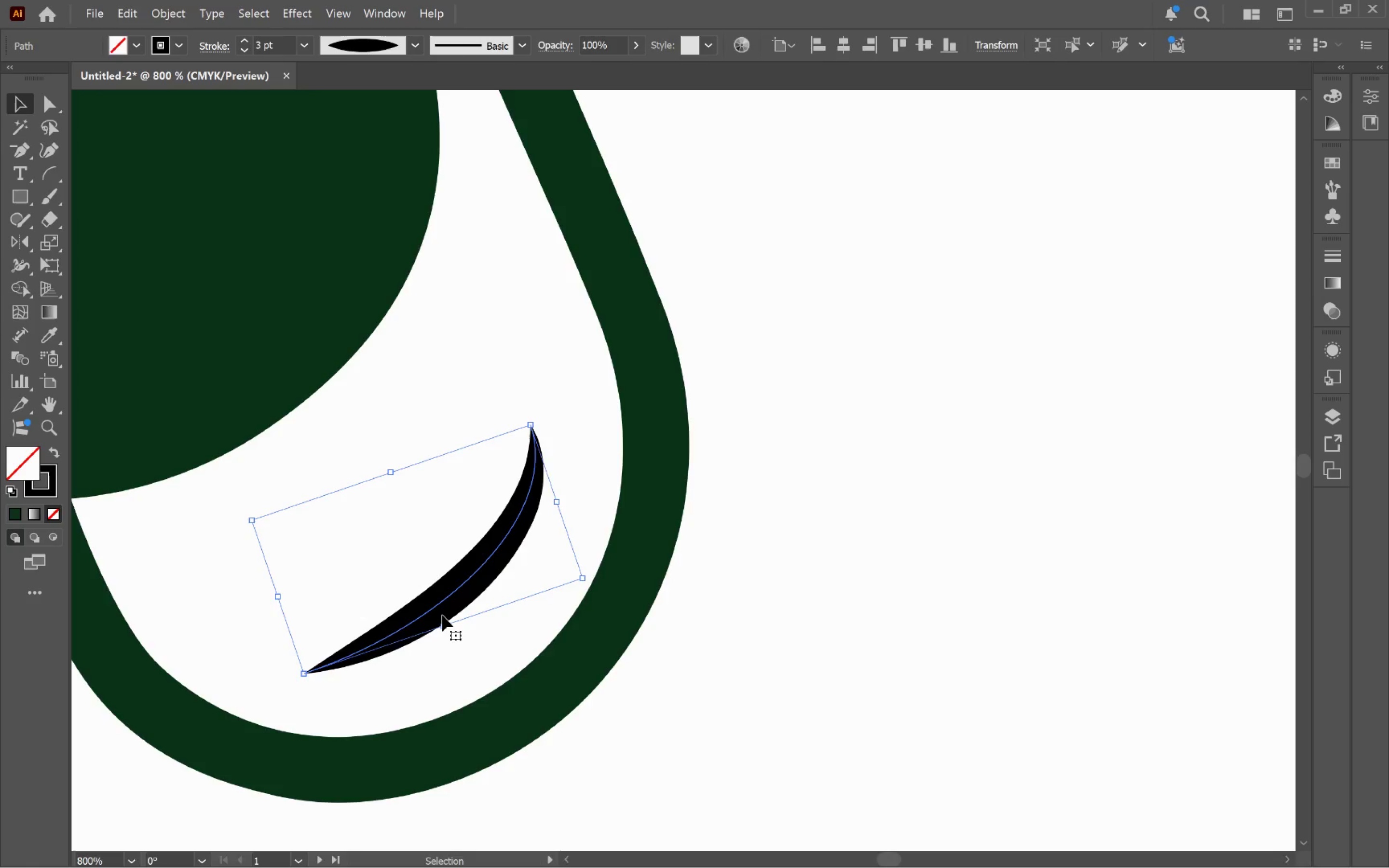 
key(A)
 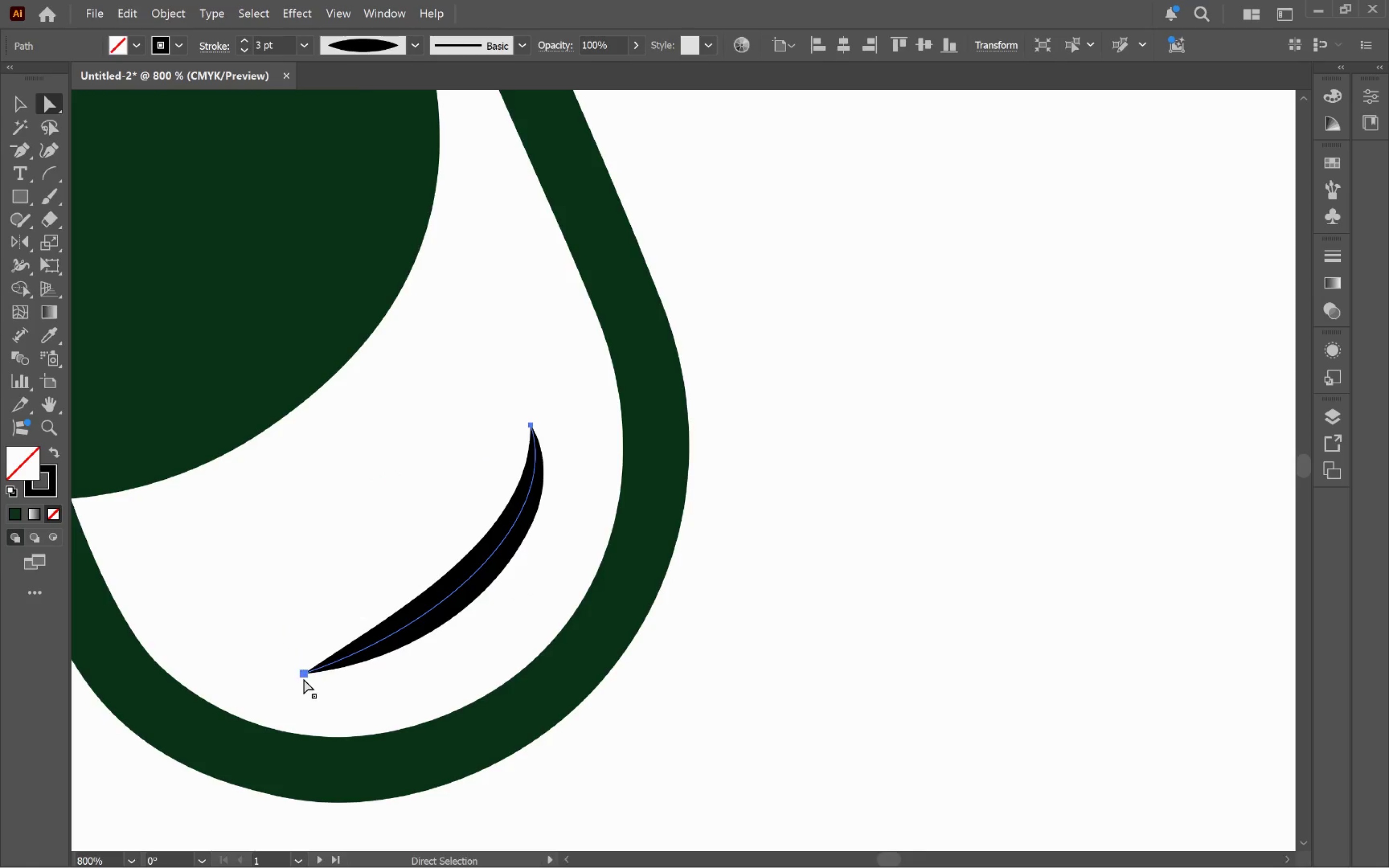 
left_click([303, 678])
 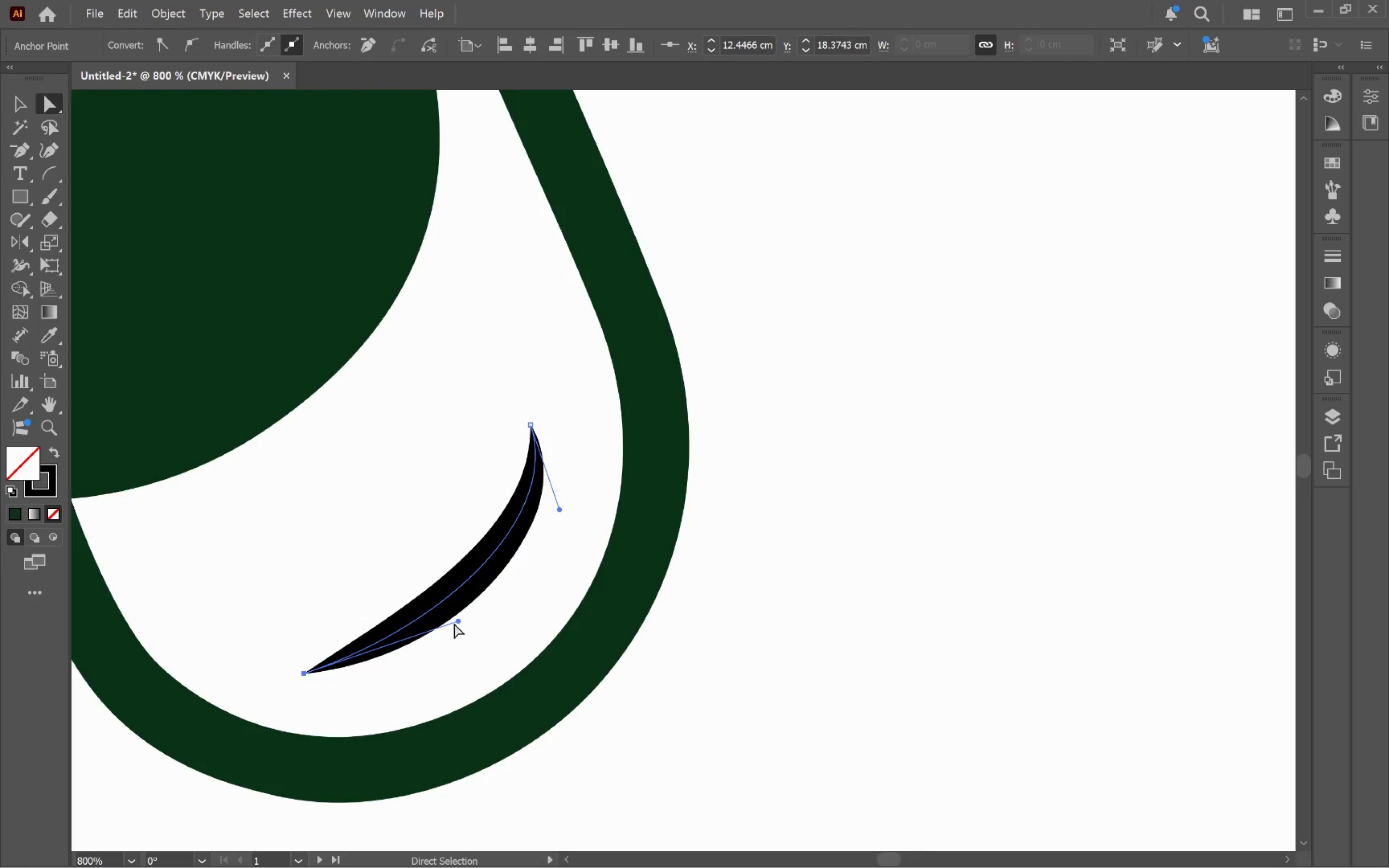 
left_click_drag(start_coordinate=[458, 620], to_coordinate=[473, 680])
 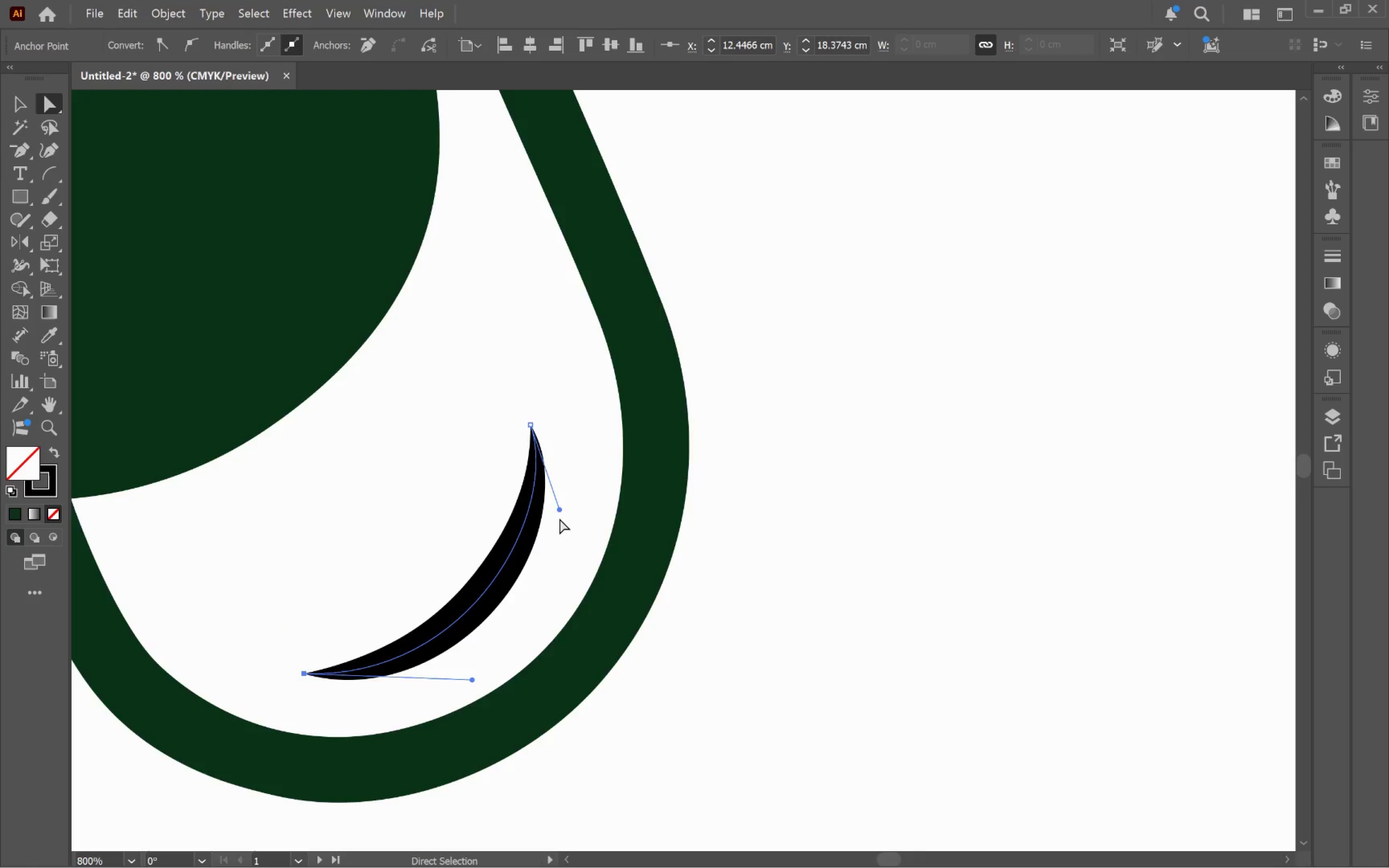 
left_click_drag(start_coordinate=[560, 511], to_coordinate=[562, 503])
 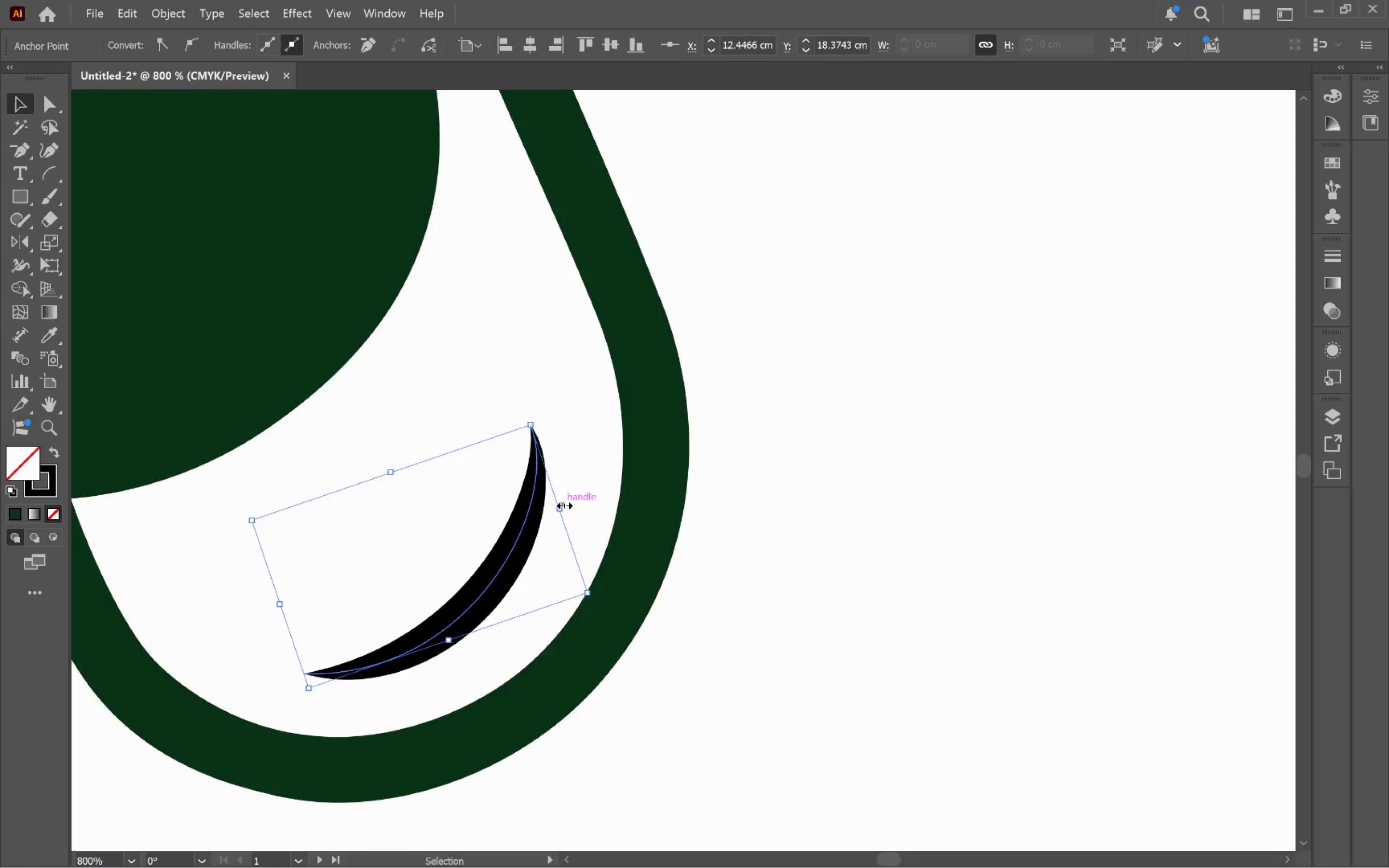 
key(V)
 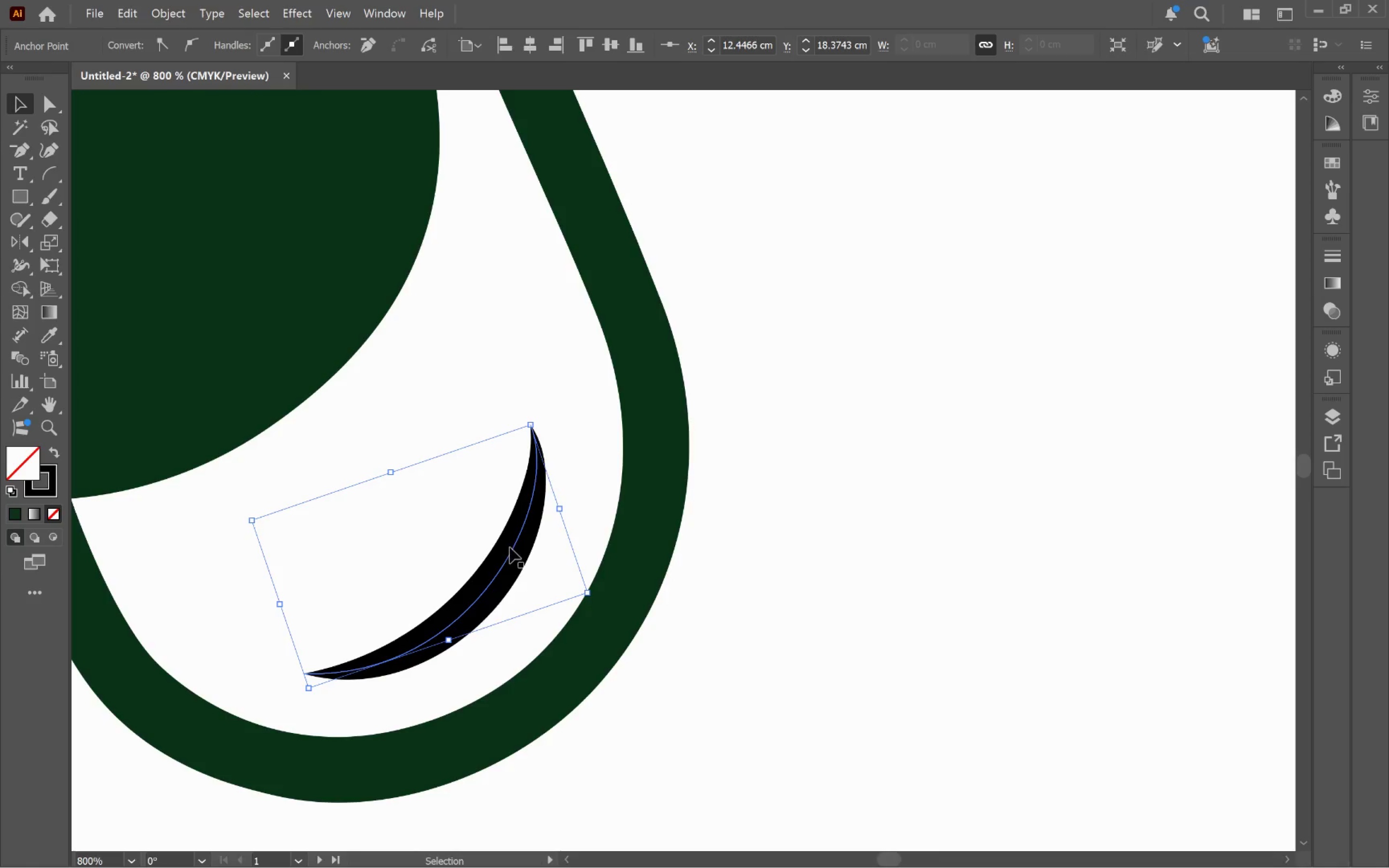 
left_click_drag(start_coordinate=[510, 549], to_coordinate=[545, 536])
 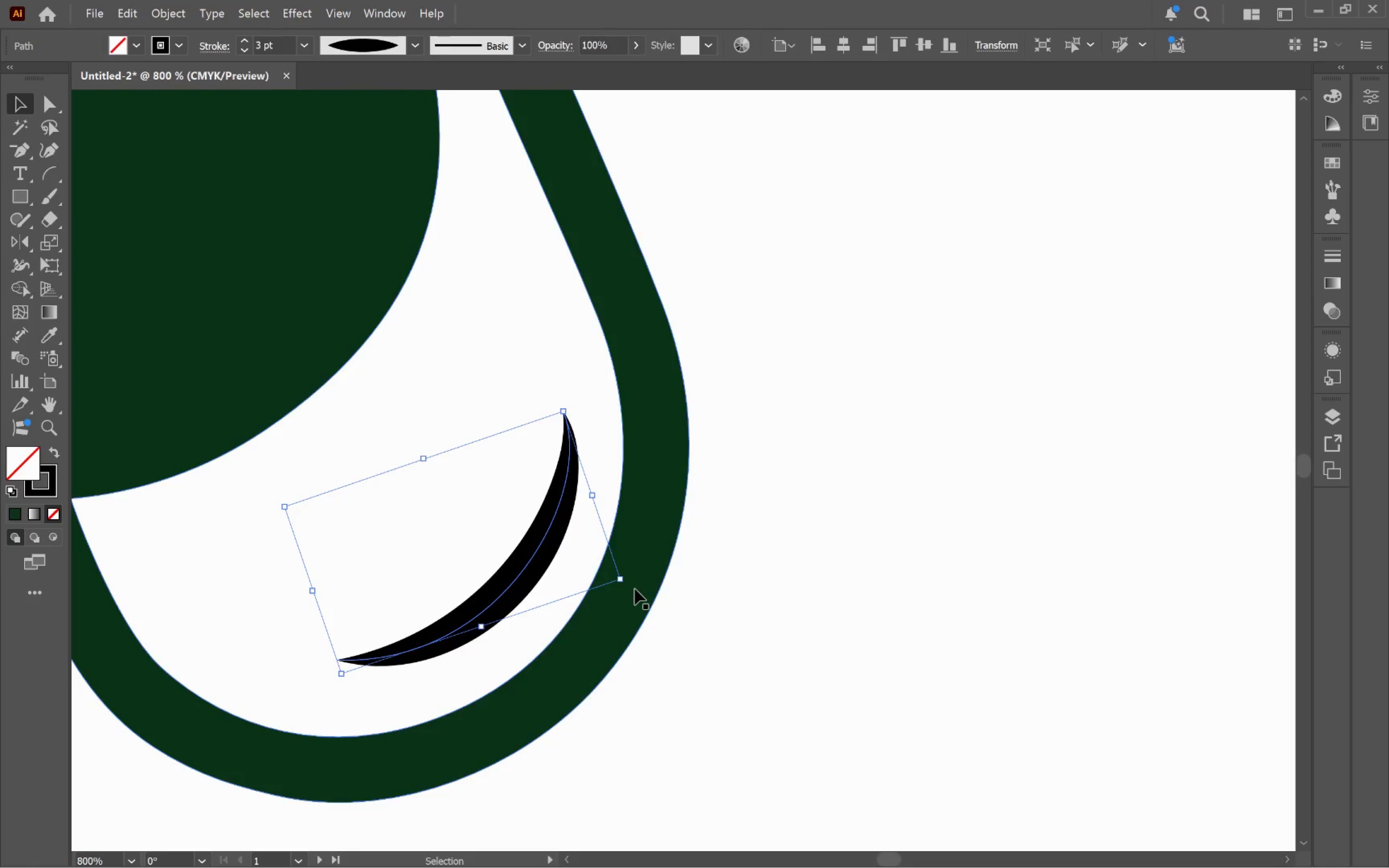 
left_click_drag(start_coordinate=[631, 586], to_coordinate=[637, 574])
 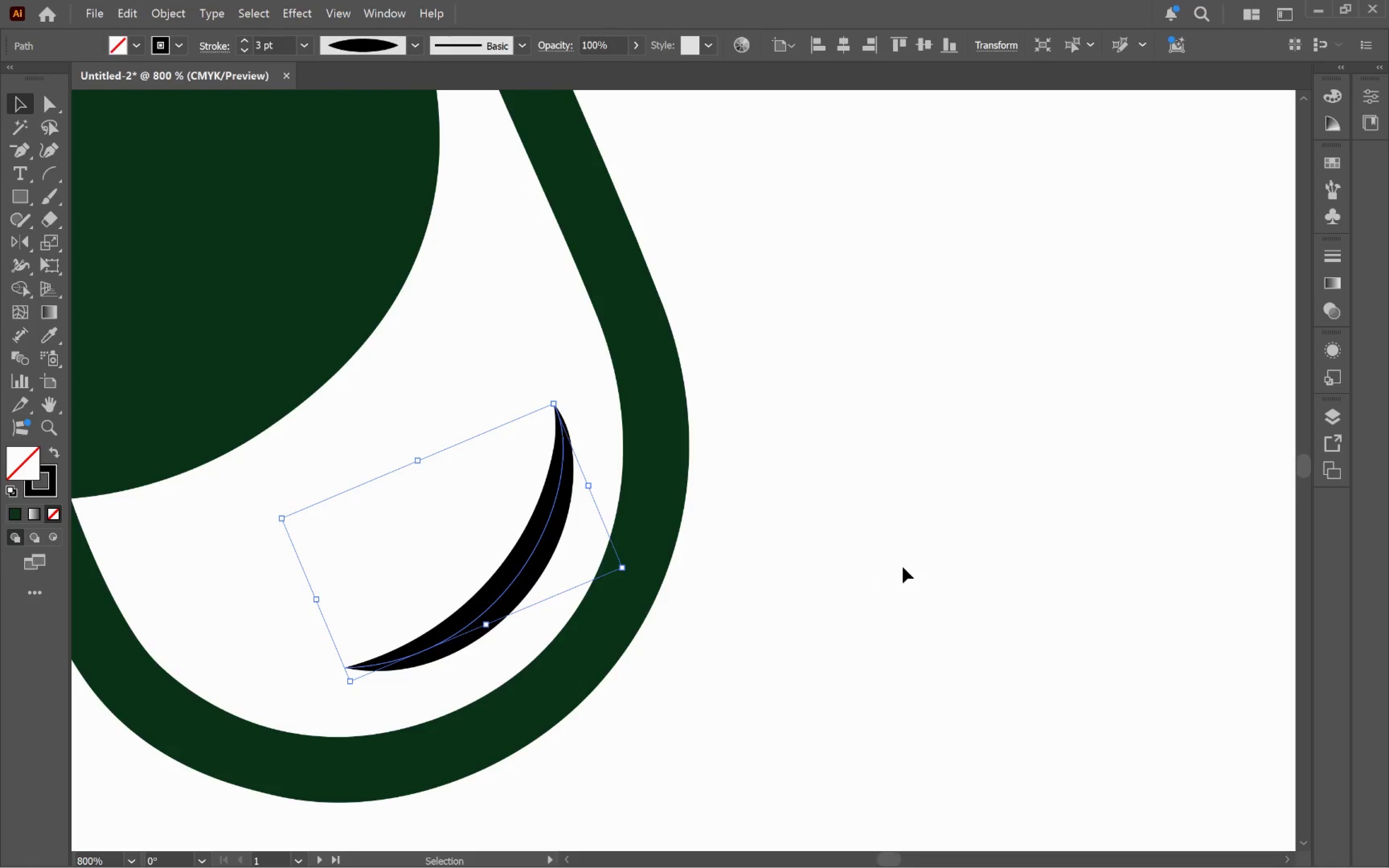 
hold_key(key=AltLeft, duration=0.59)
 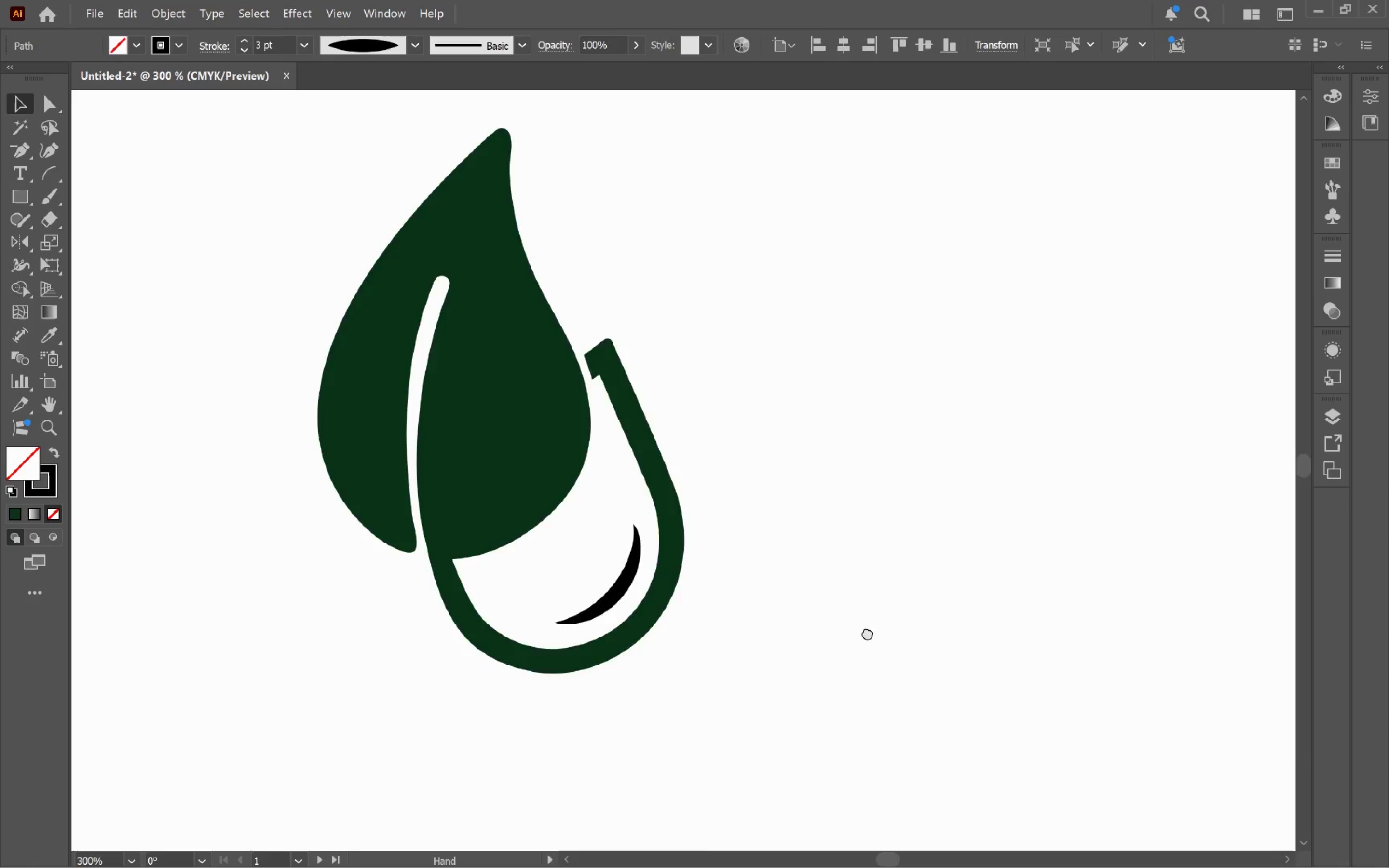 
hold_key(key=Space, duration=1.03)
 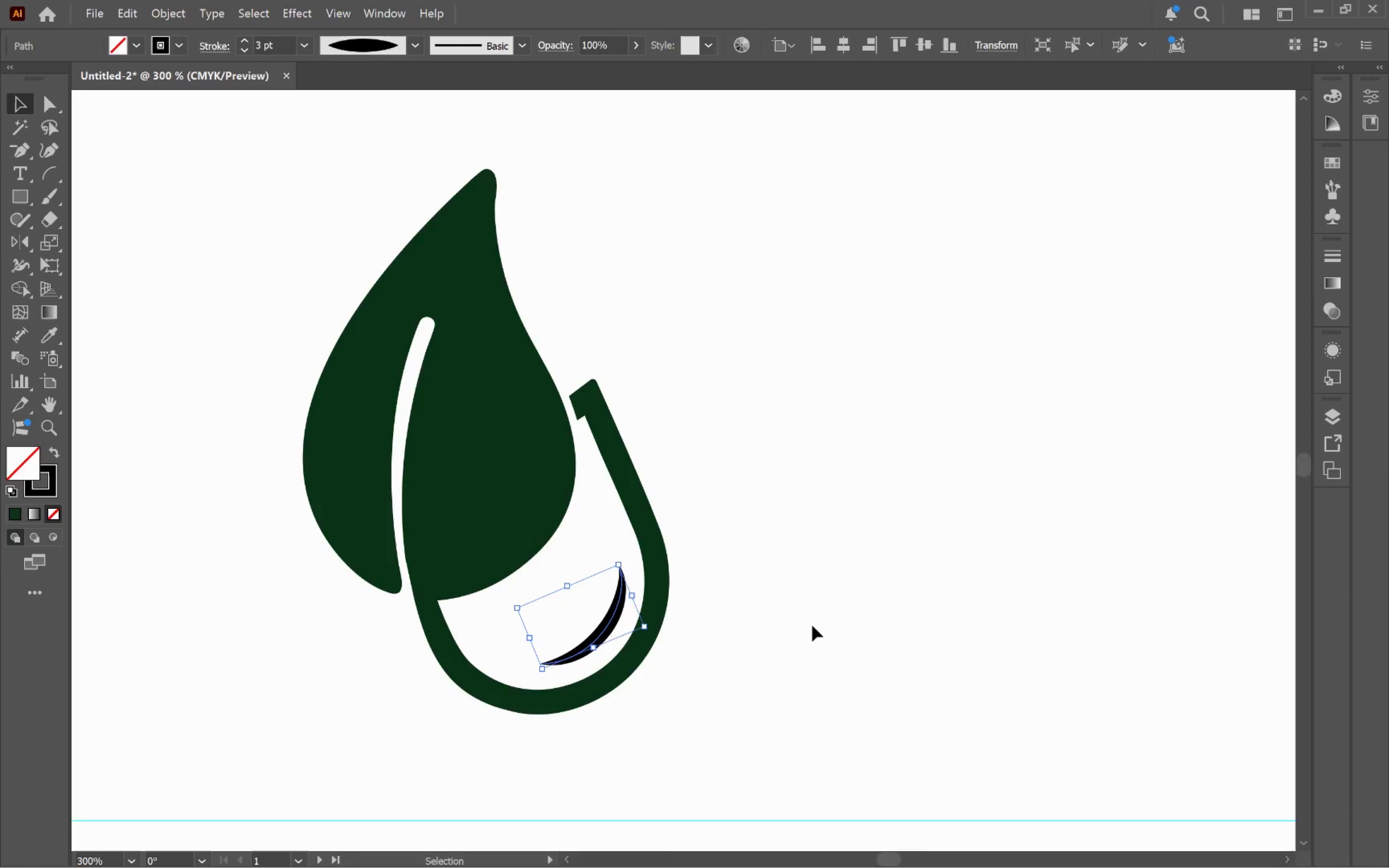 
scroll: coordinate [902, 567], scroll_direction: down, amount: 2.0
 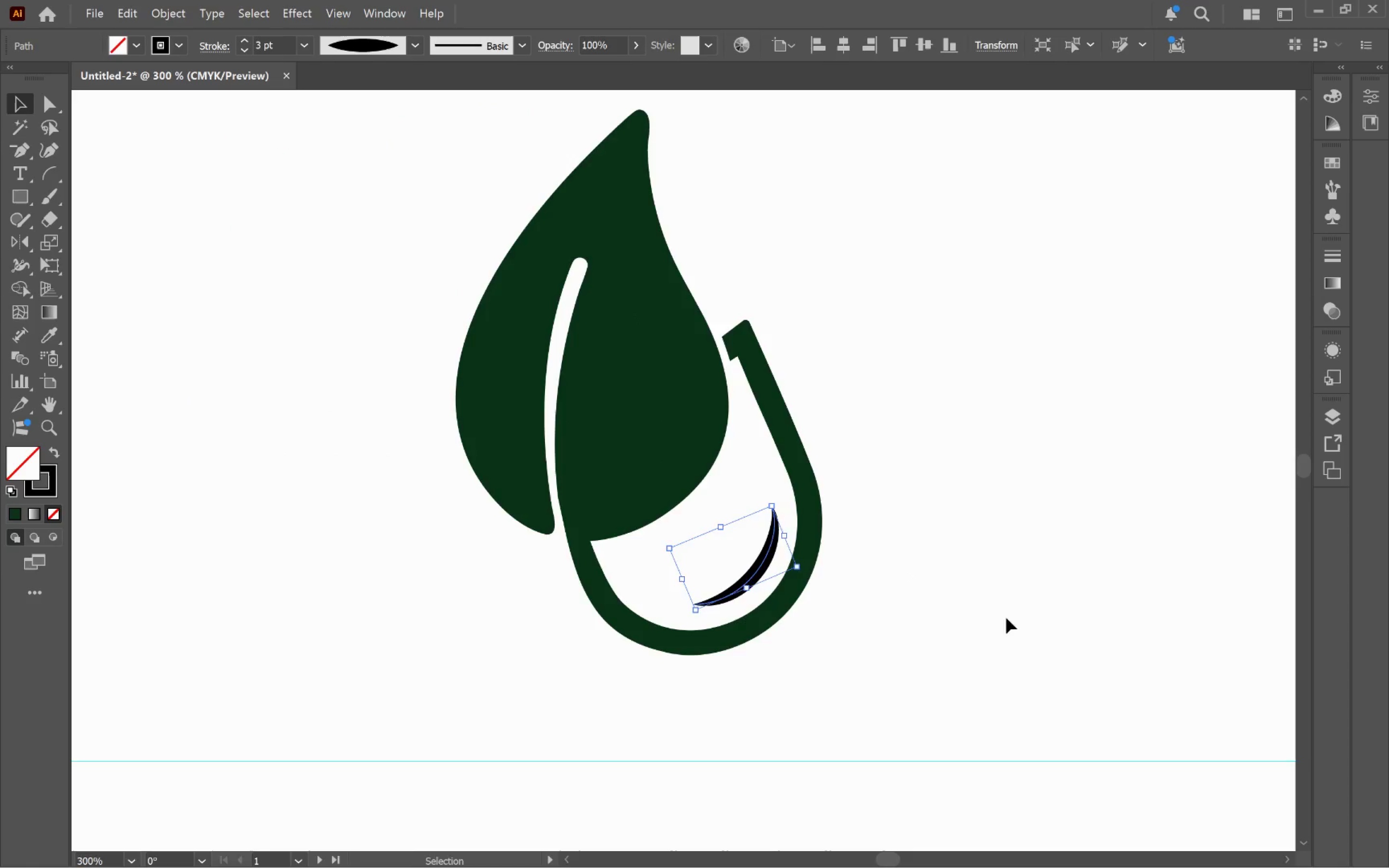 
left_click_drag(start_coordinate=[1007, 612], to_coordinate=[854, 671])
 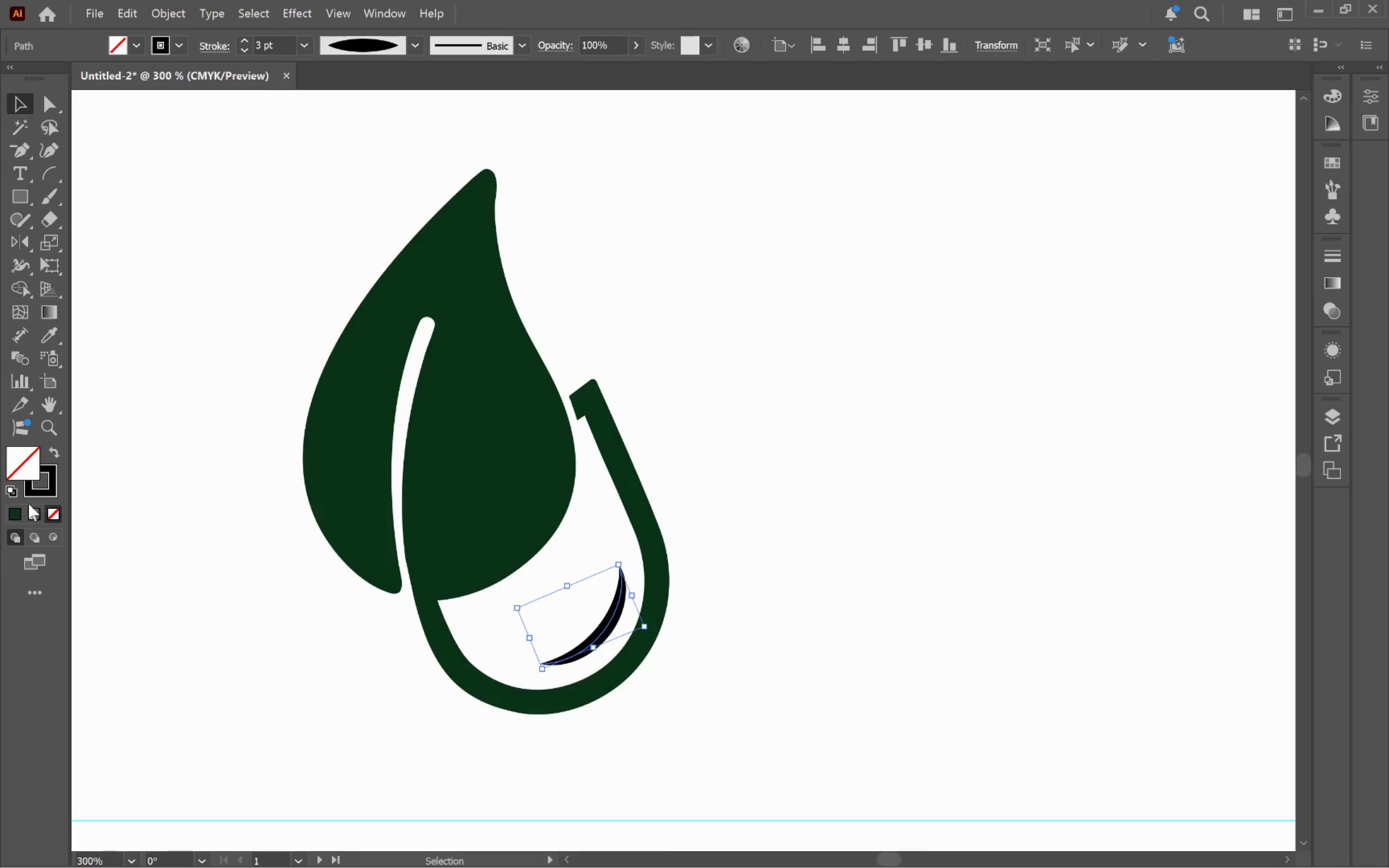 
left_click([47, 492])
 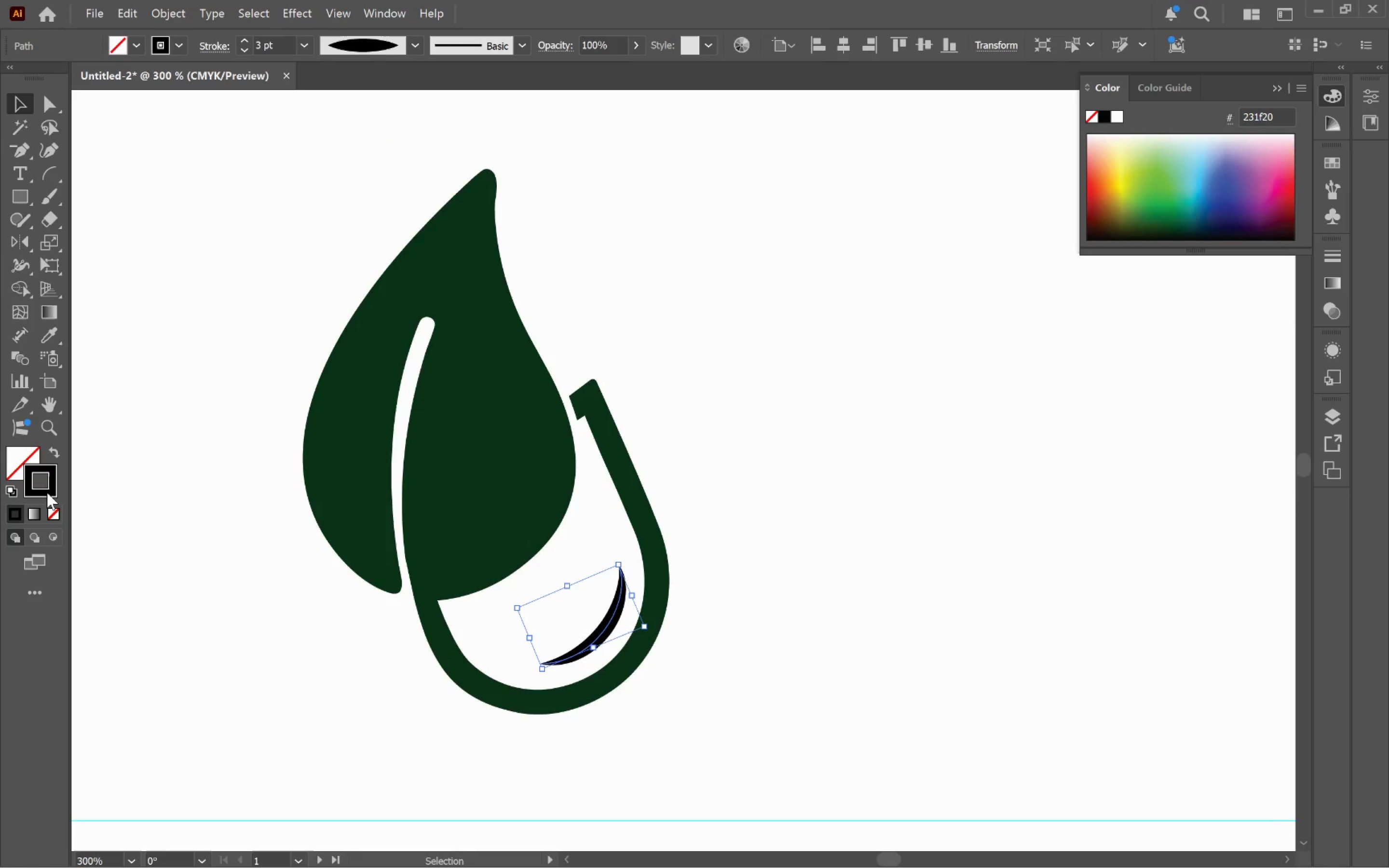 
key(I)
 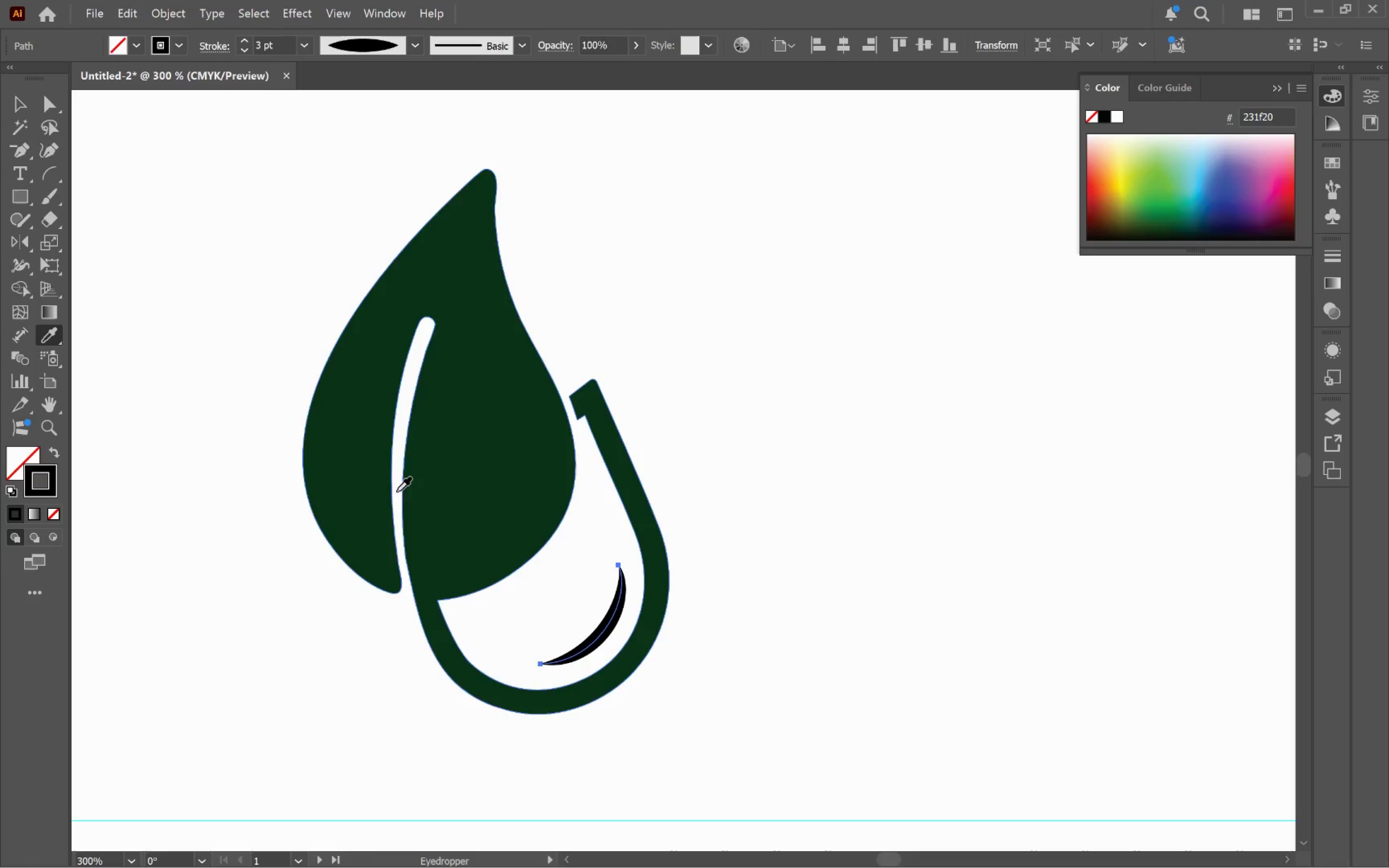 
hold_key(key=ShiftLeft, duration=0.48)
left_click([470, 496])
 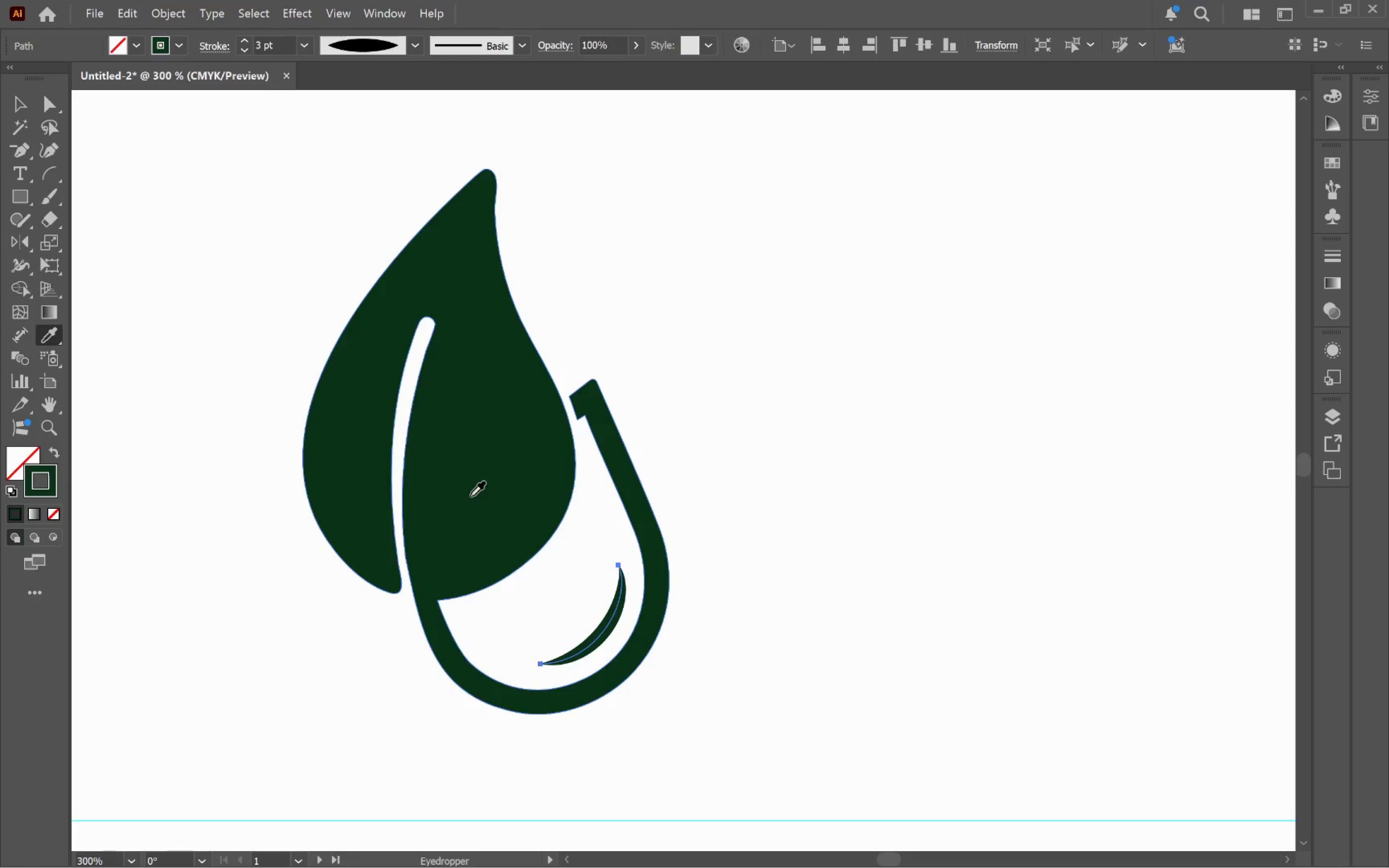 
key(Shift+V)
 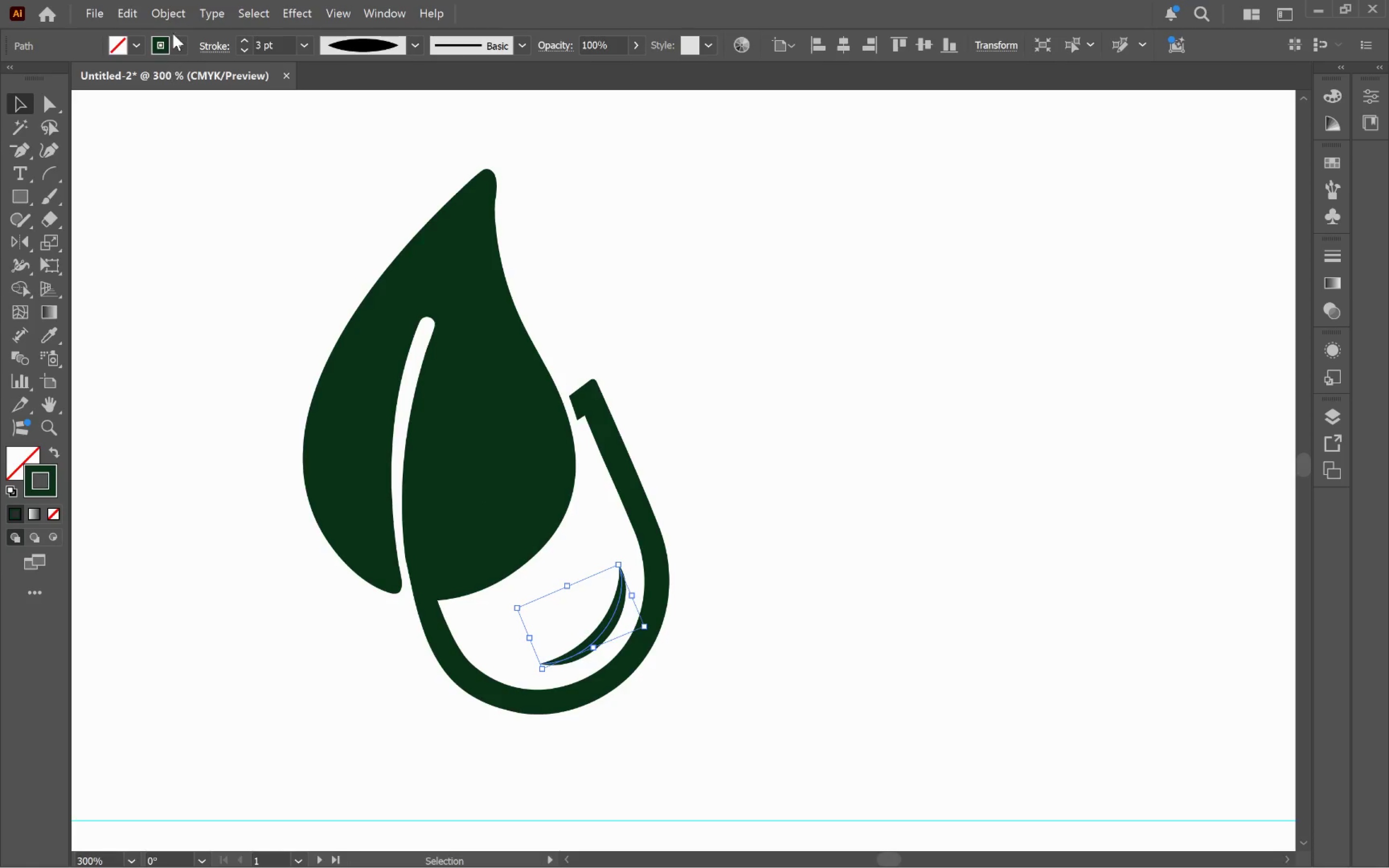 
left_click([174, 18])
 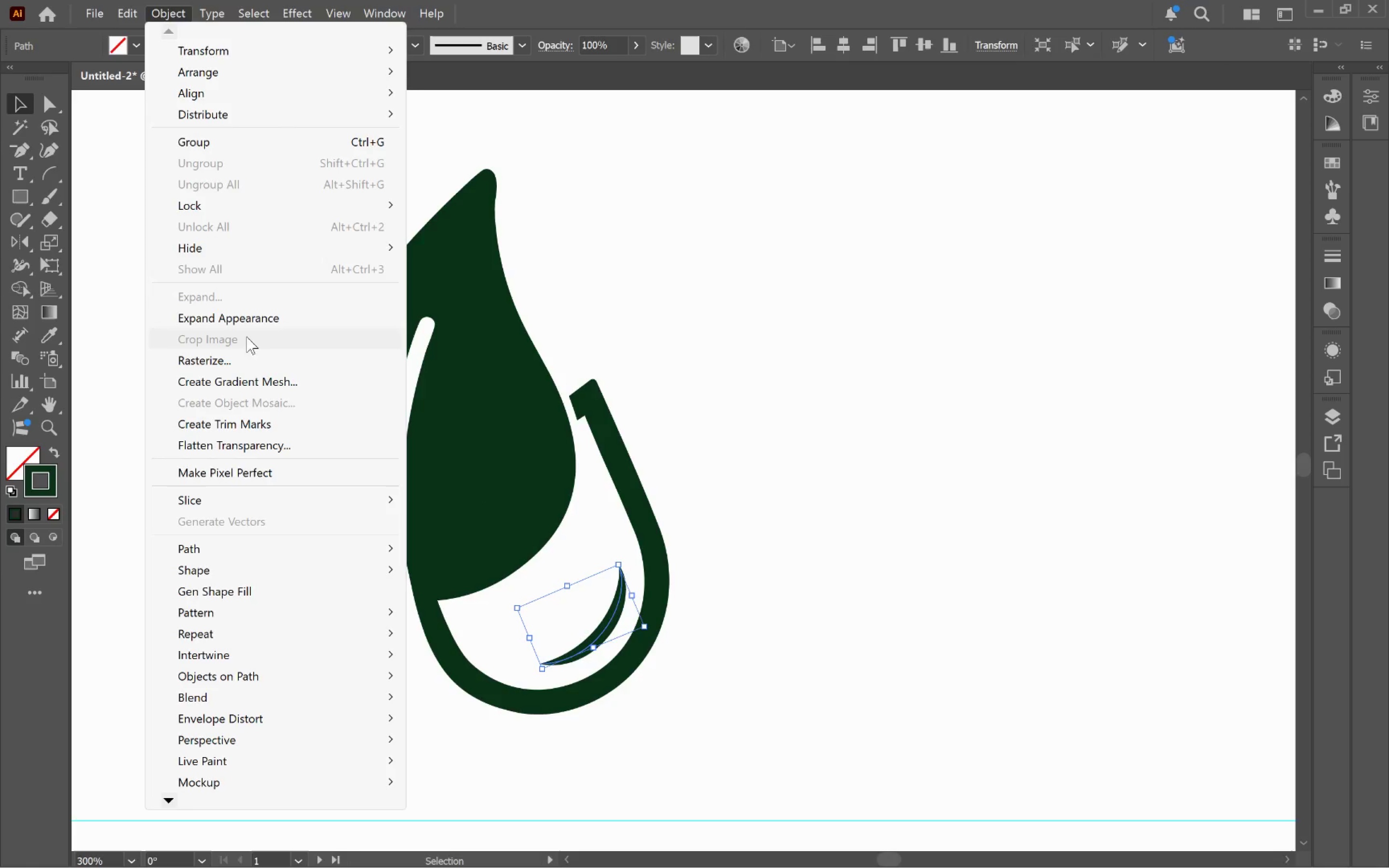 
left_click([266, 320])
 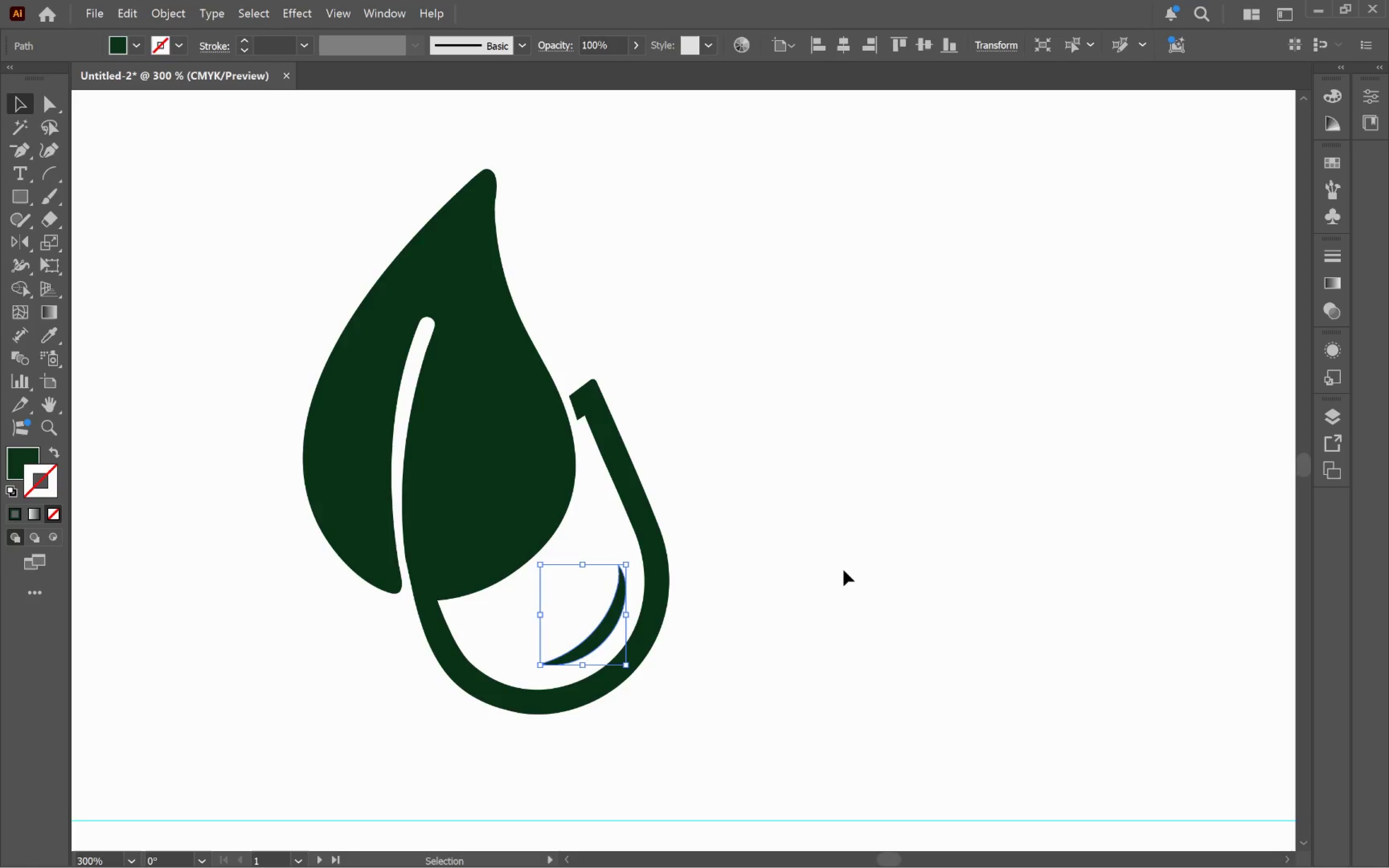 
left_click([837, 561])
 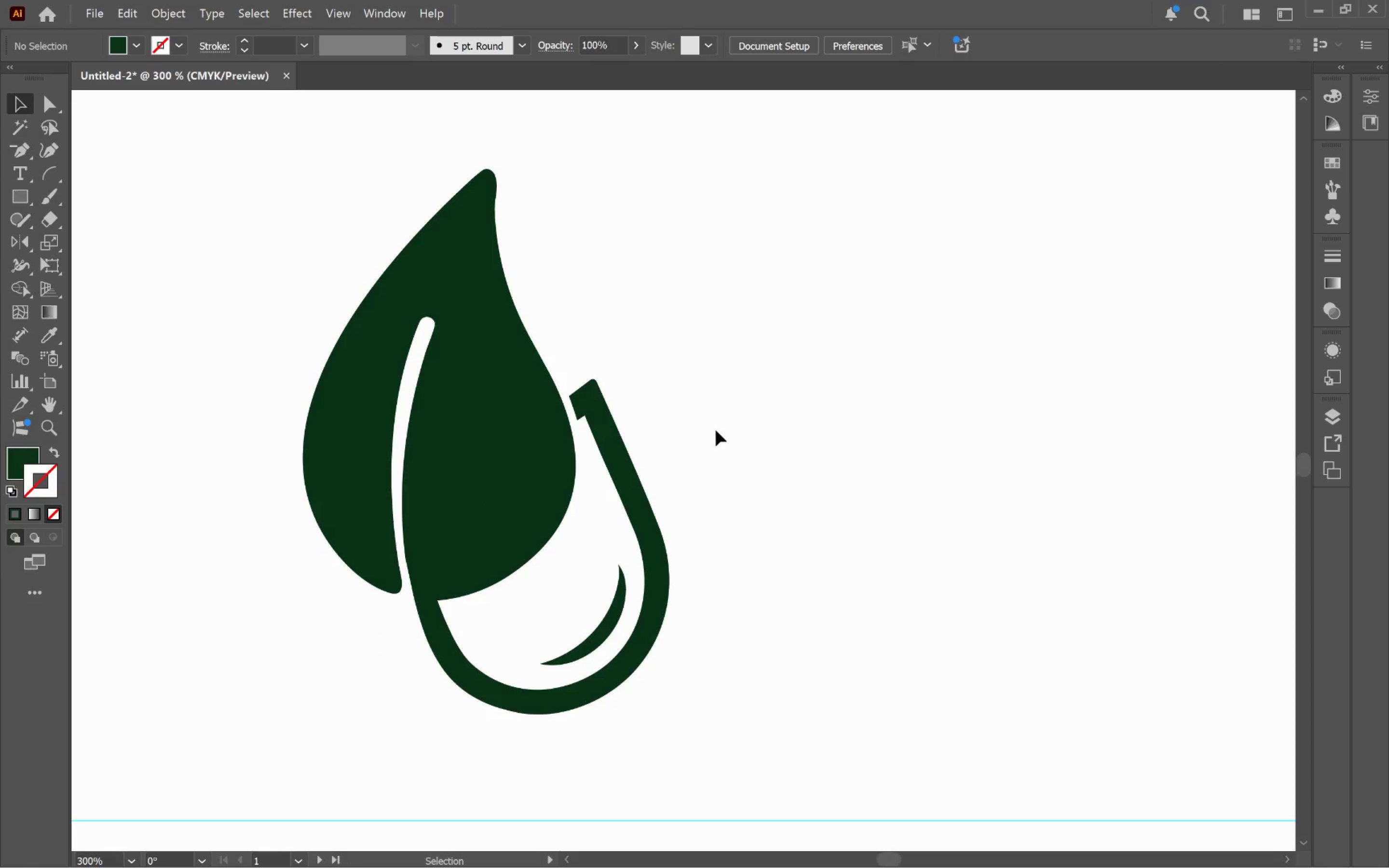 
hold_key(key=AltLeft, duration=0.59)
scroll: coordinate [716, 430], scroll_direction: down, amount: 3.0
 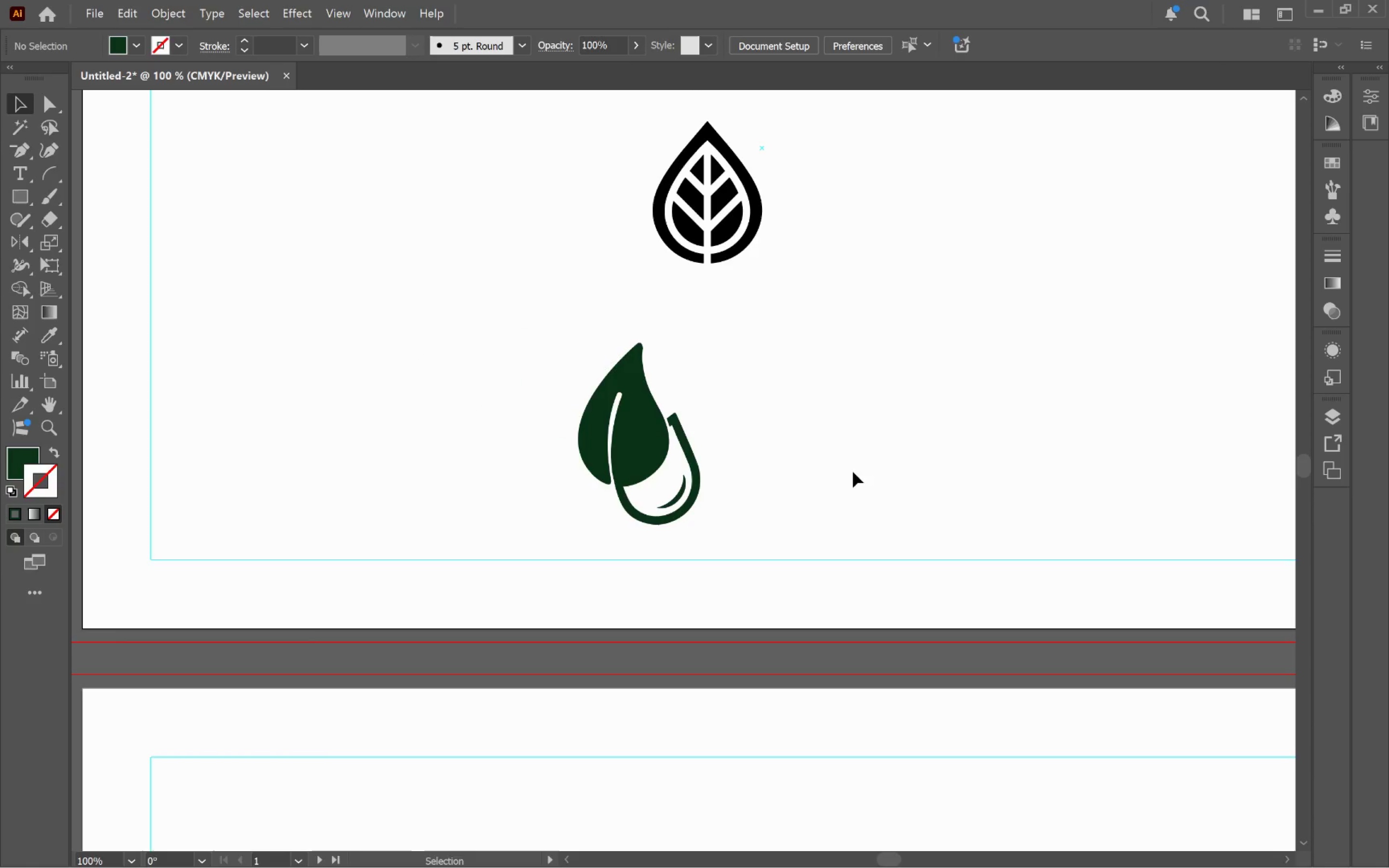 
hold_key(key=Space, duration=1.5)
 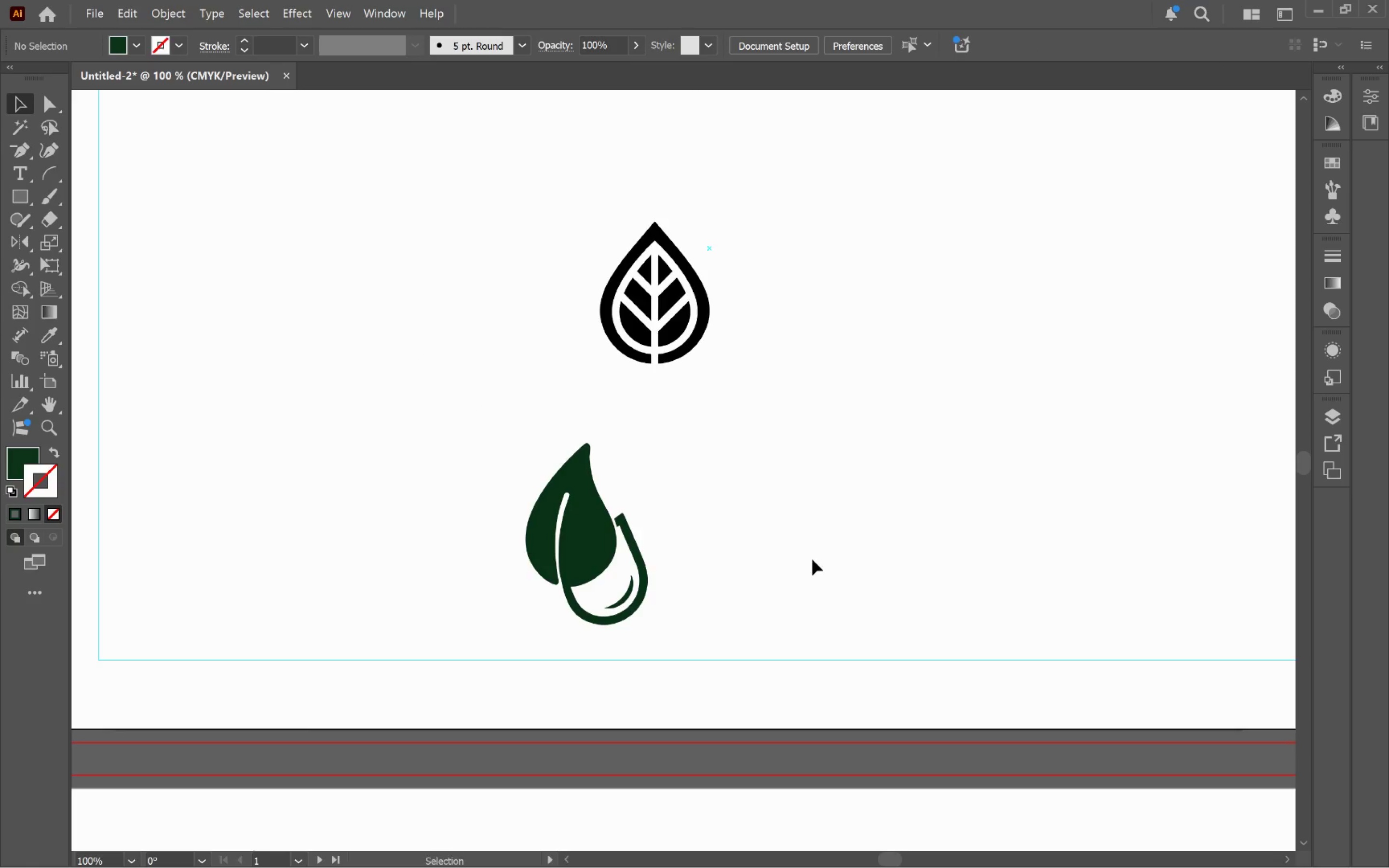 
left_click_drag(start_coordinate=[865, 462], to_coordinate=[813, 563])
 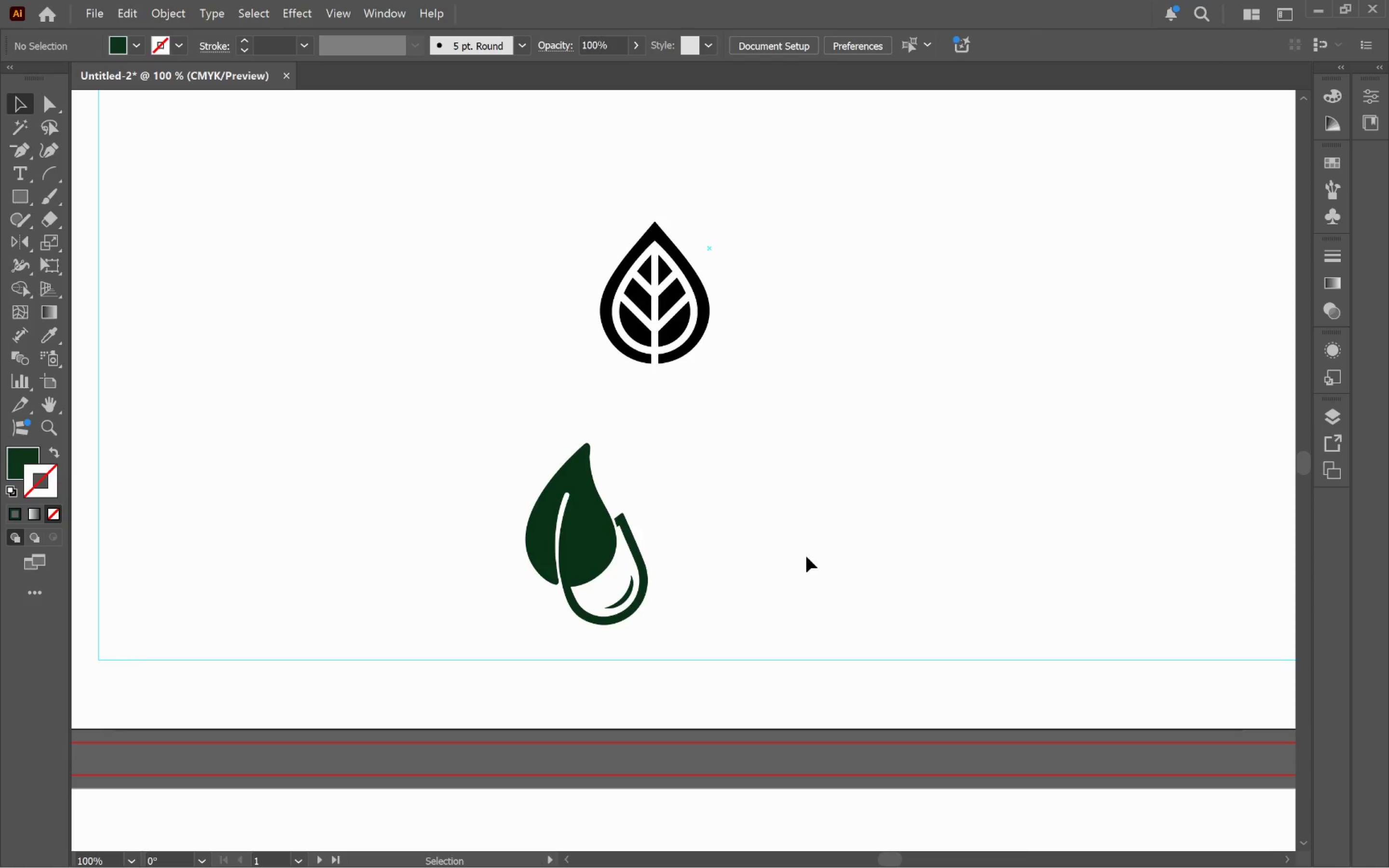 
hold_key(key=Space, duration=0.44)
 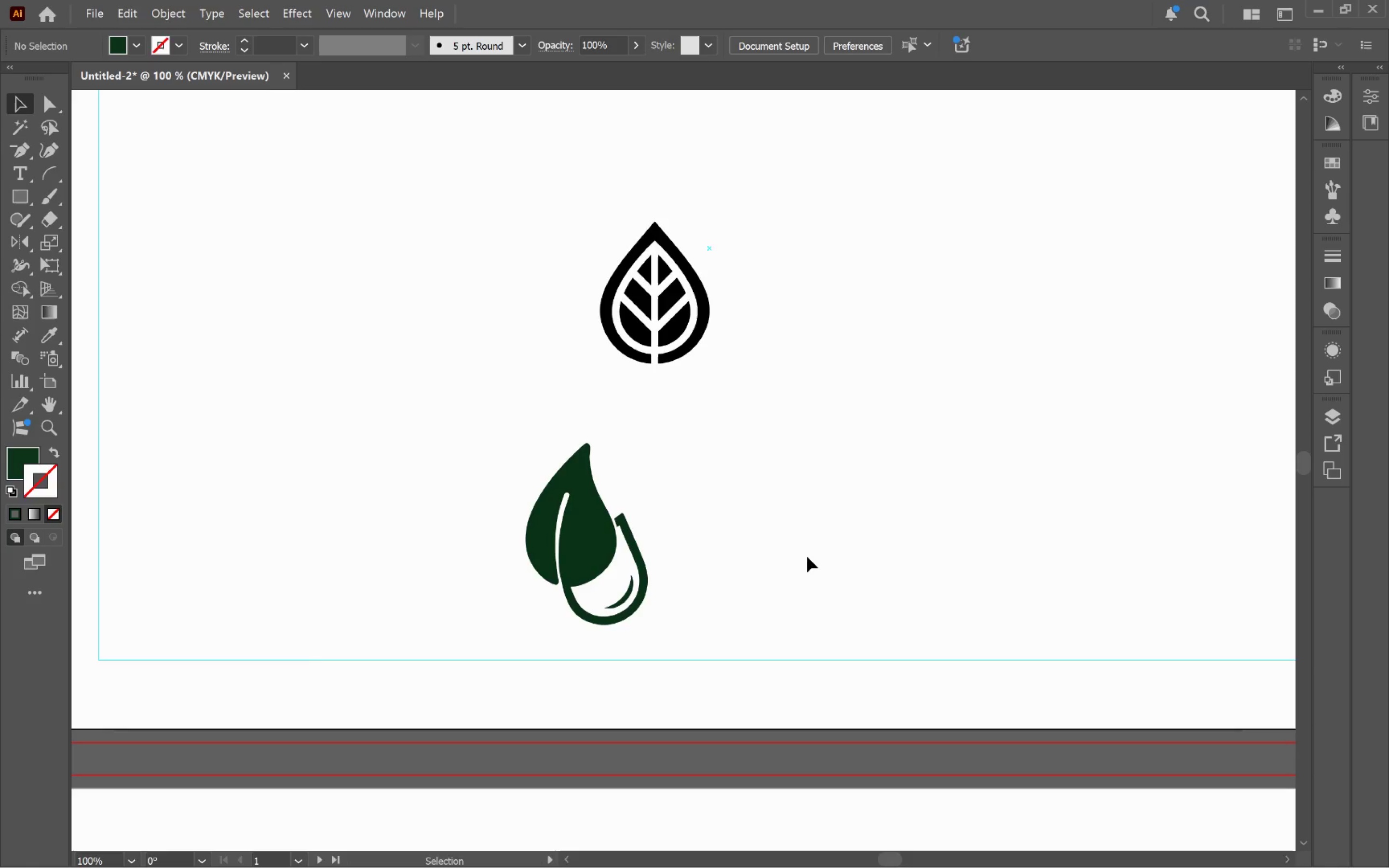 
wait(5.27)
 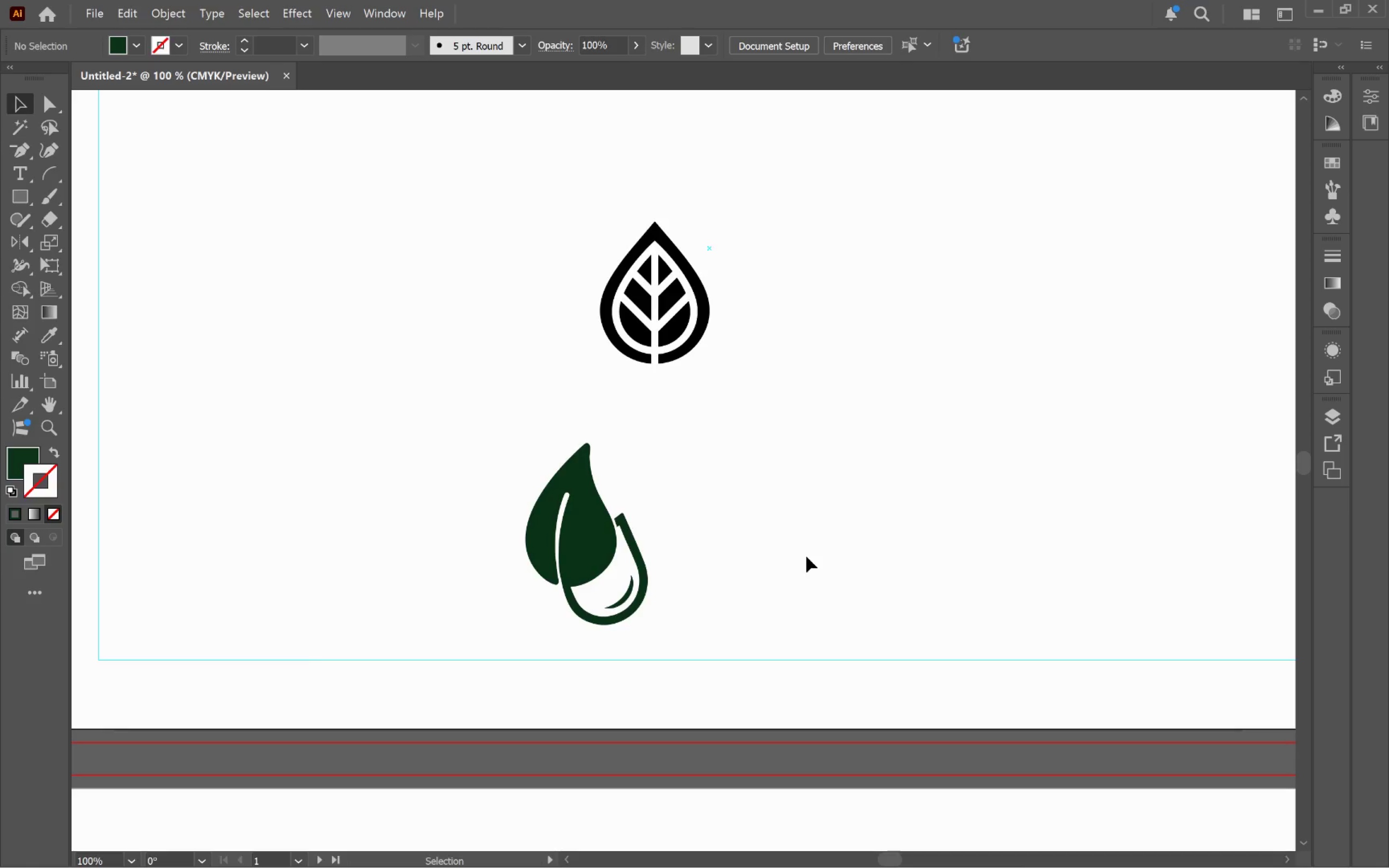 
key(V)
 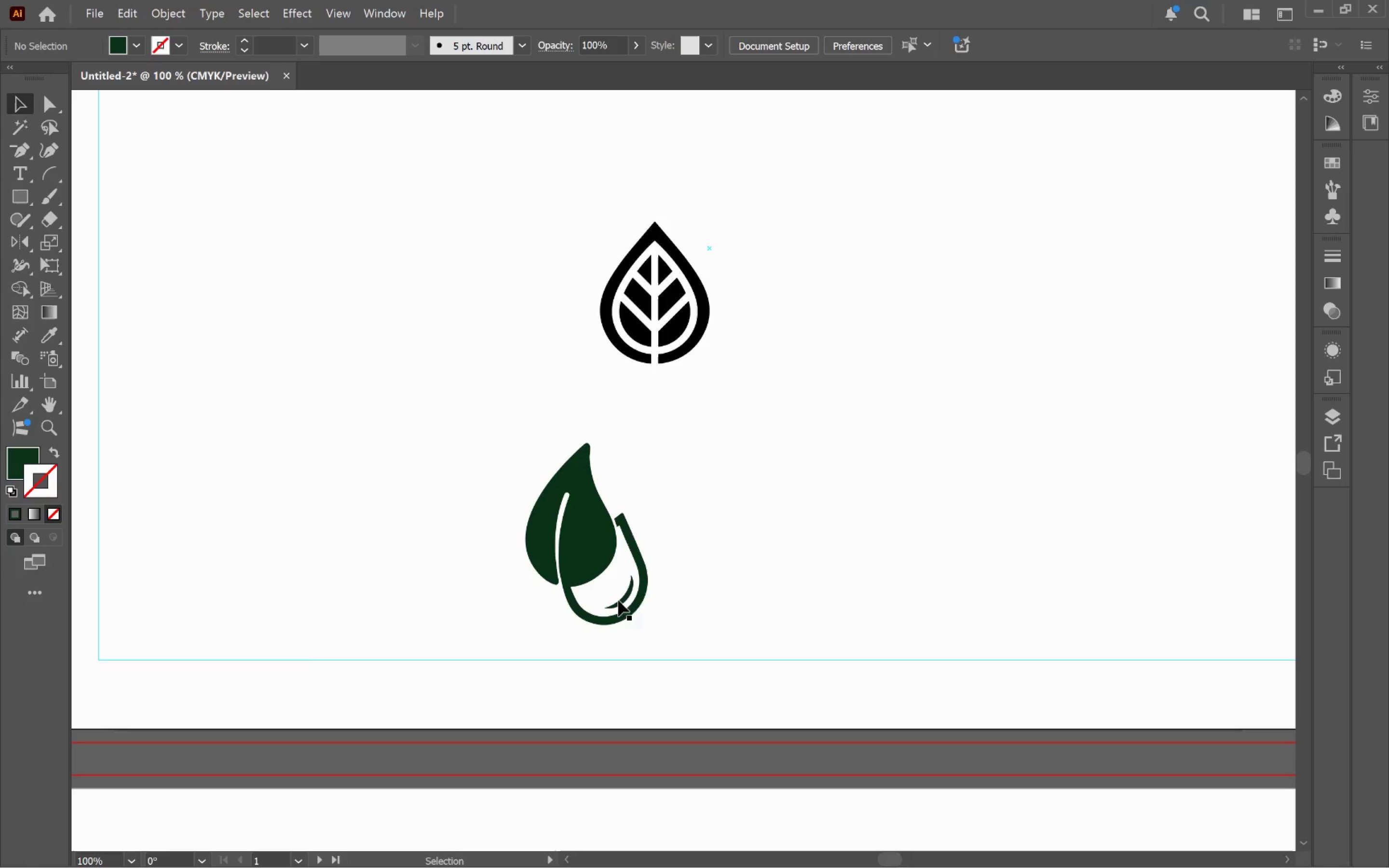 
left_click([628, 602])
 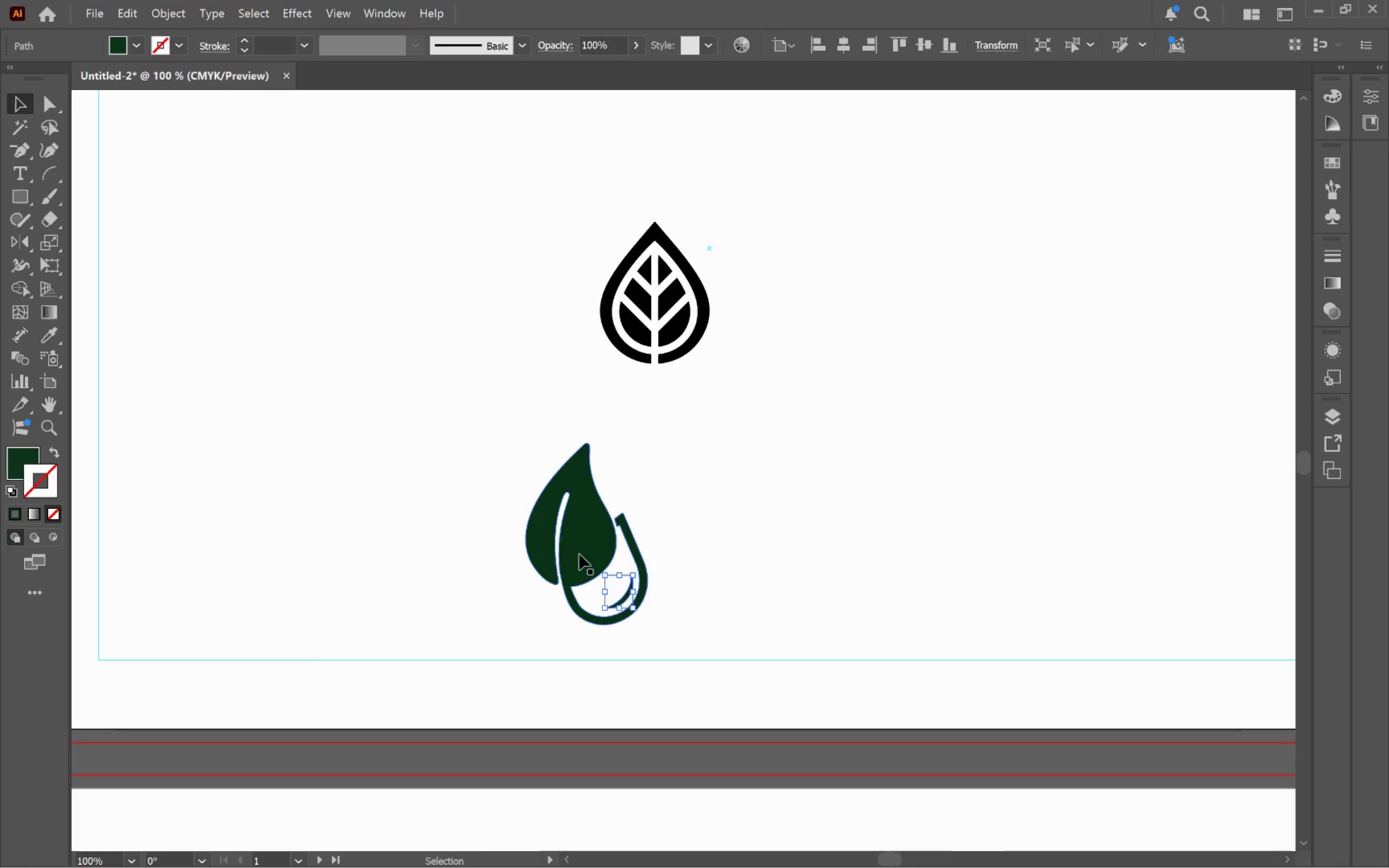 
key(Shift+ShiftLeft)
 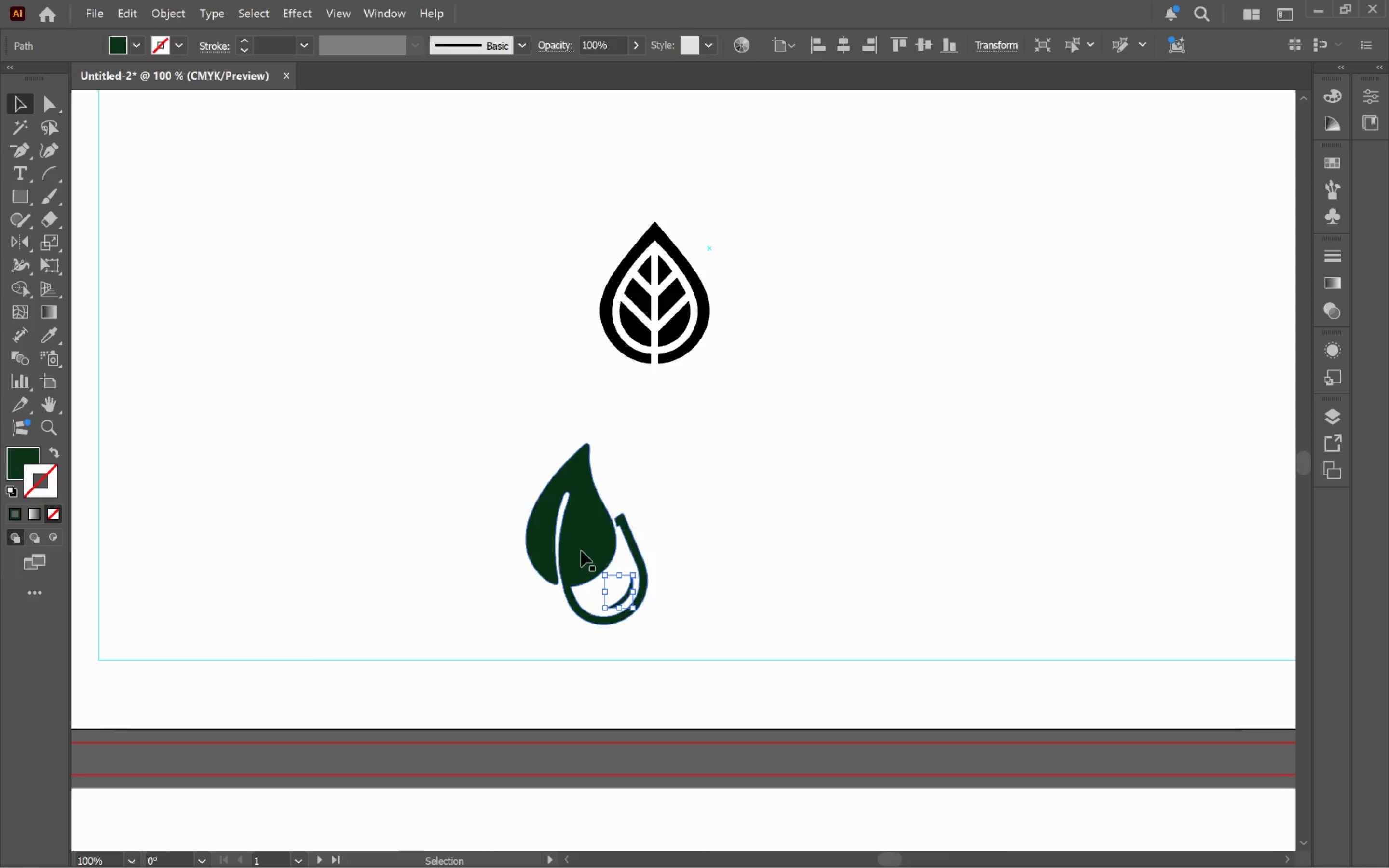 
left_click([581, 551])
 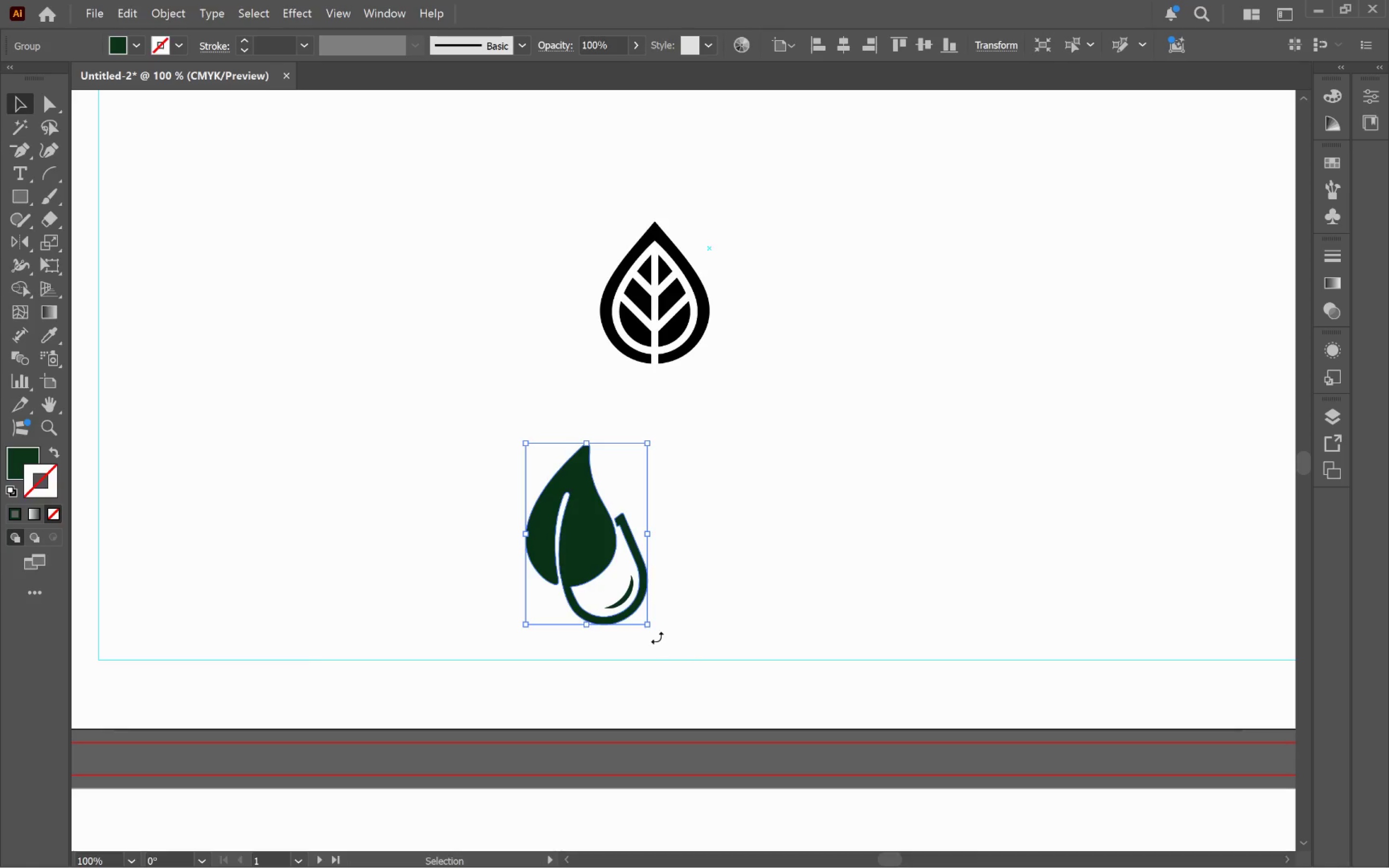 
left_click_drag(start_coordinate=[655, 634], to_coordinate=[607, 642])
 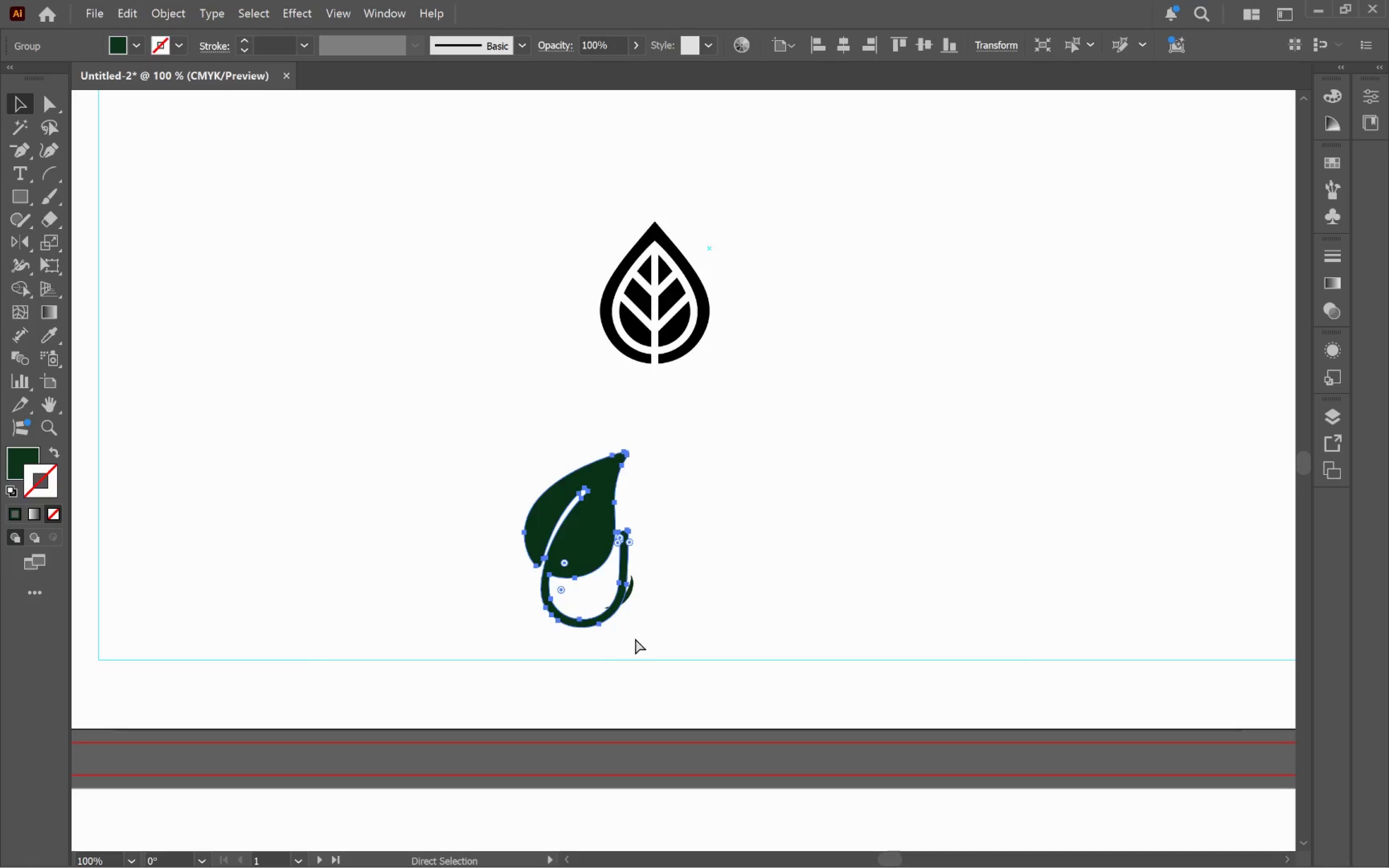 
key(Control+Z)
 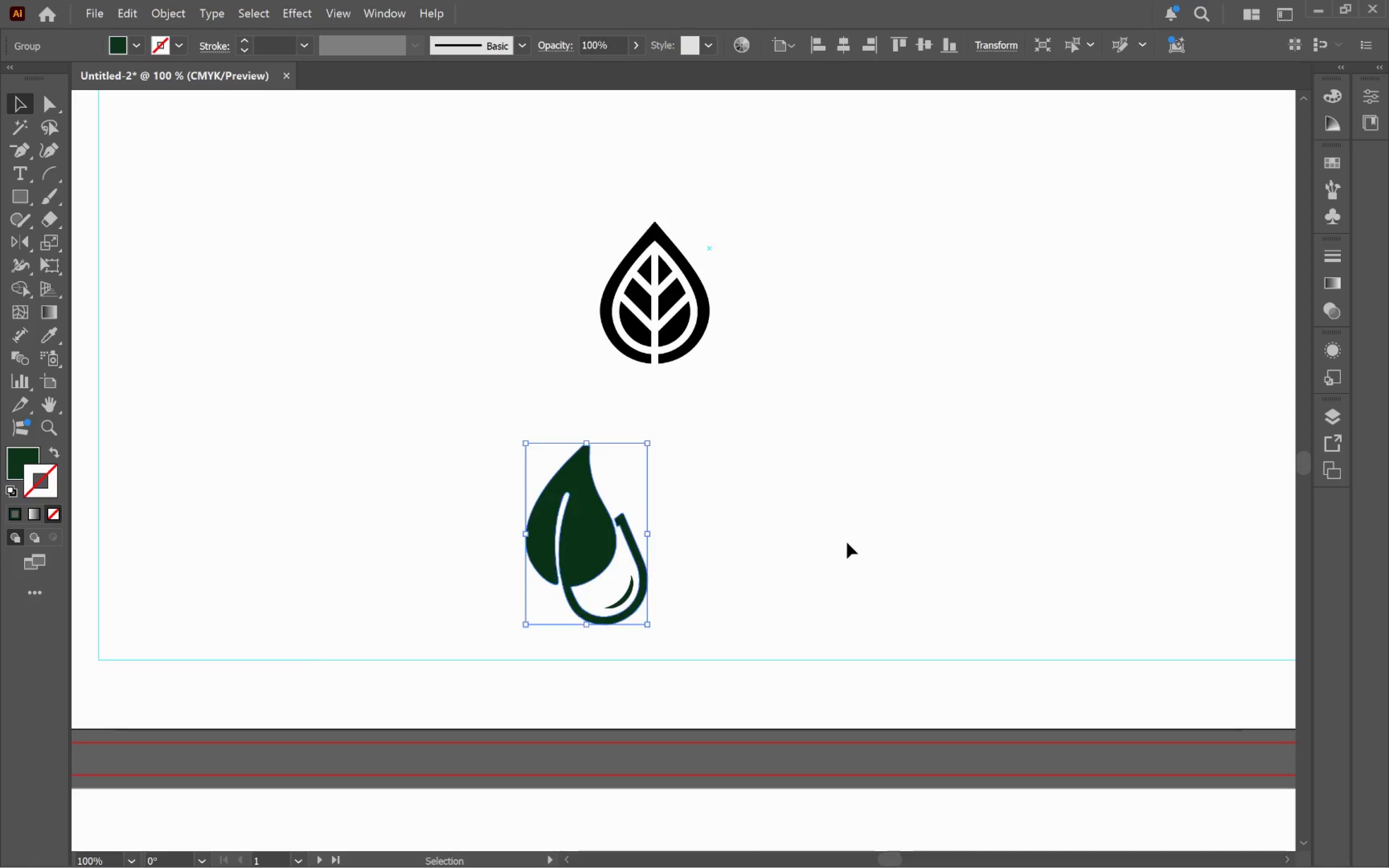 
left_click([847, 542])
 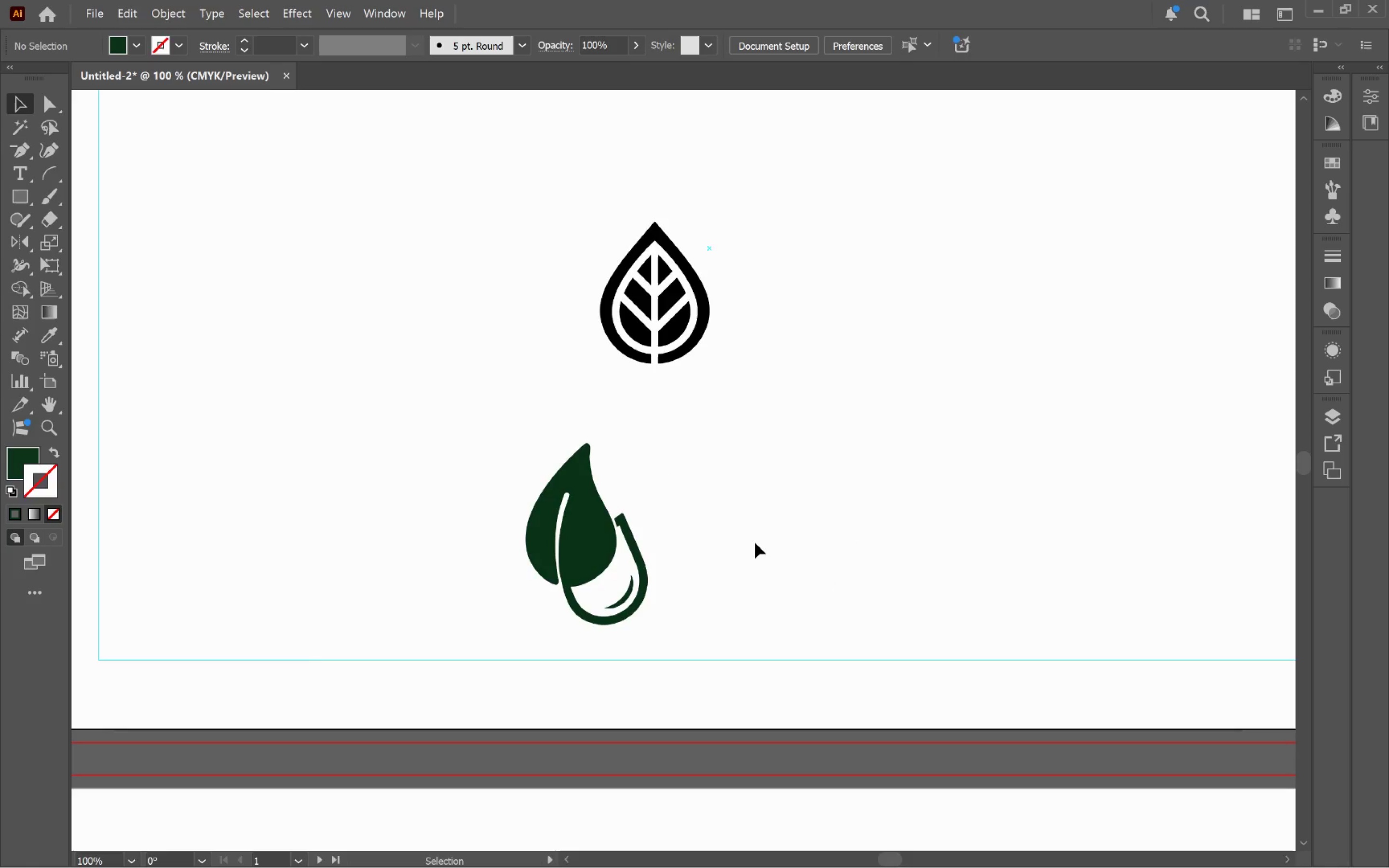 
hold_key(key=AltLeft, duration=0.61)
 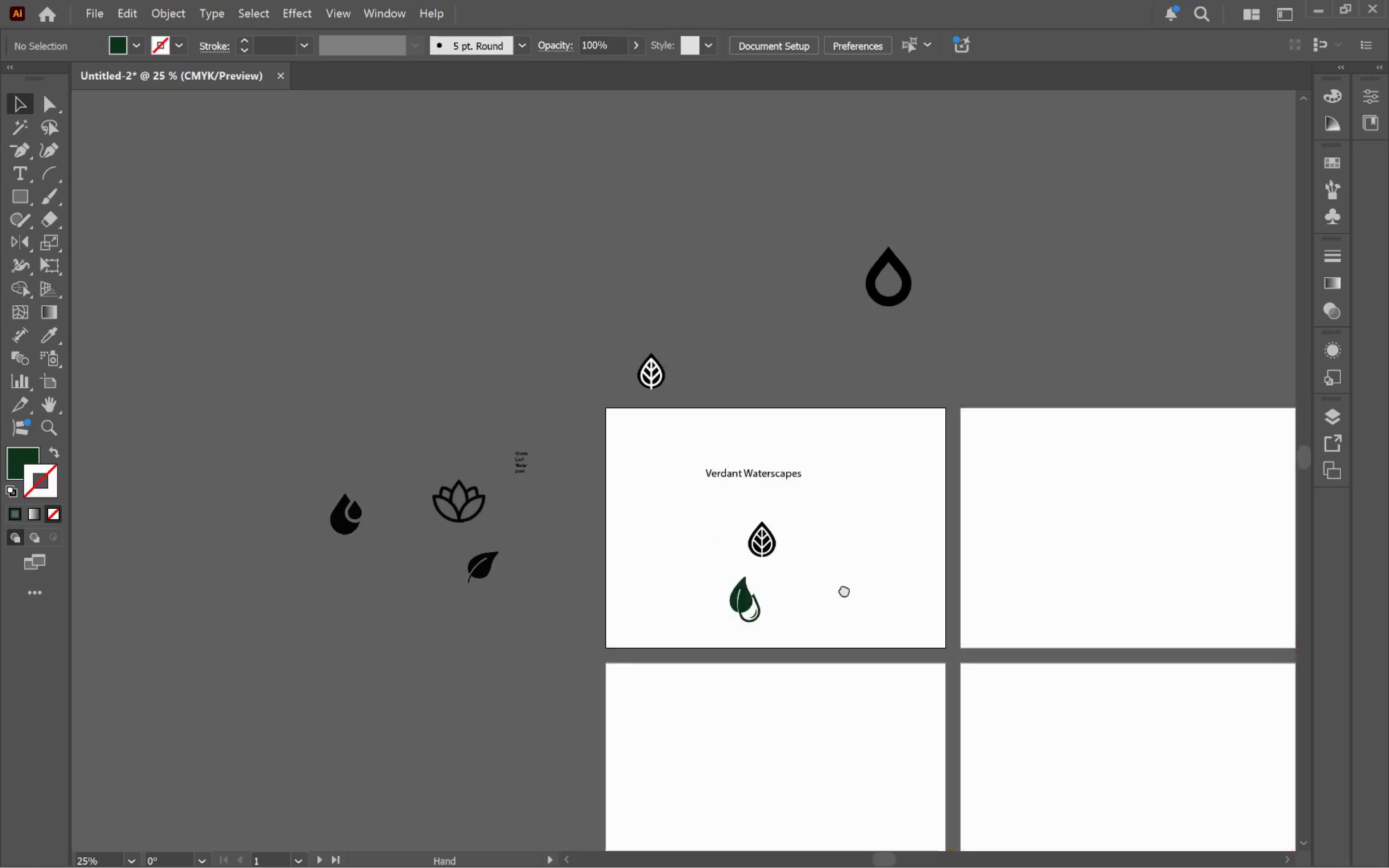 
hold_key(key=Space, duration=0.69)
 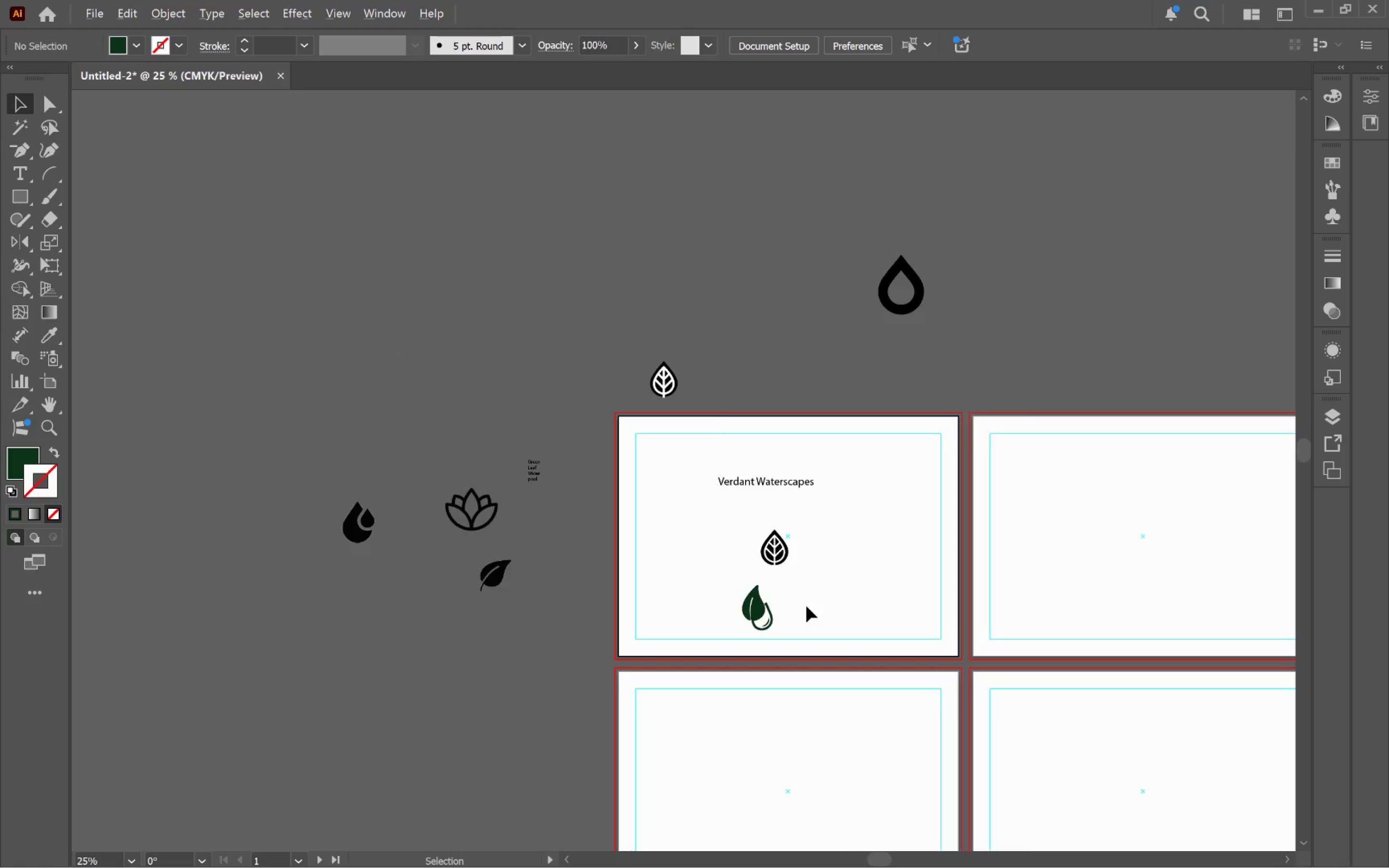 
scroll: coordinate [753, 546], scroll_direction: down, amount: 4.0
 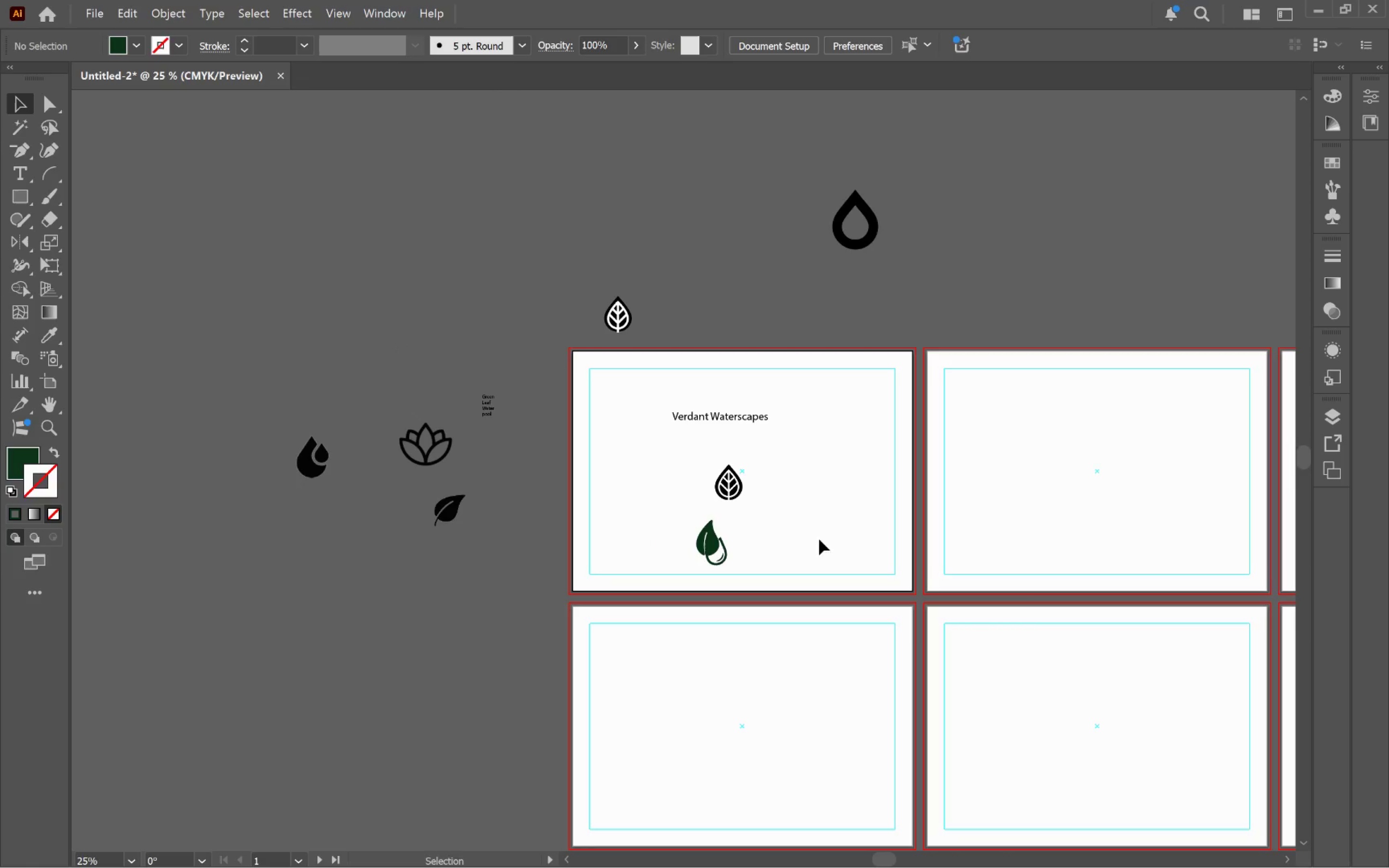 
left_click_drag(start_coordinate=[805, 531], to_coordinate=[850, 597])
 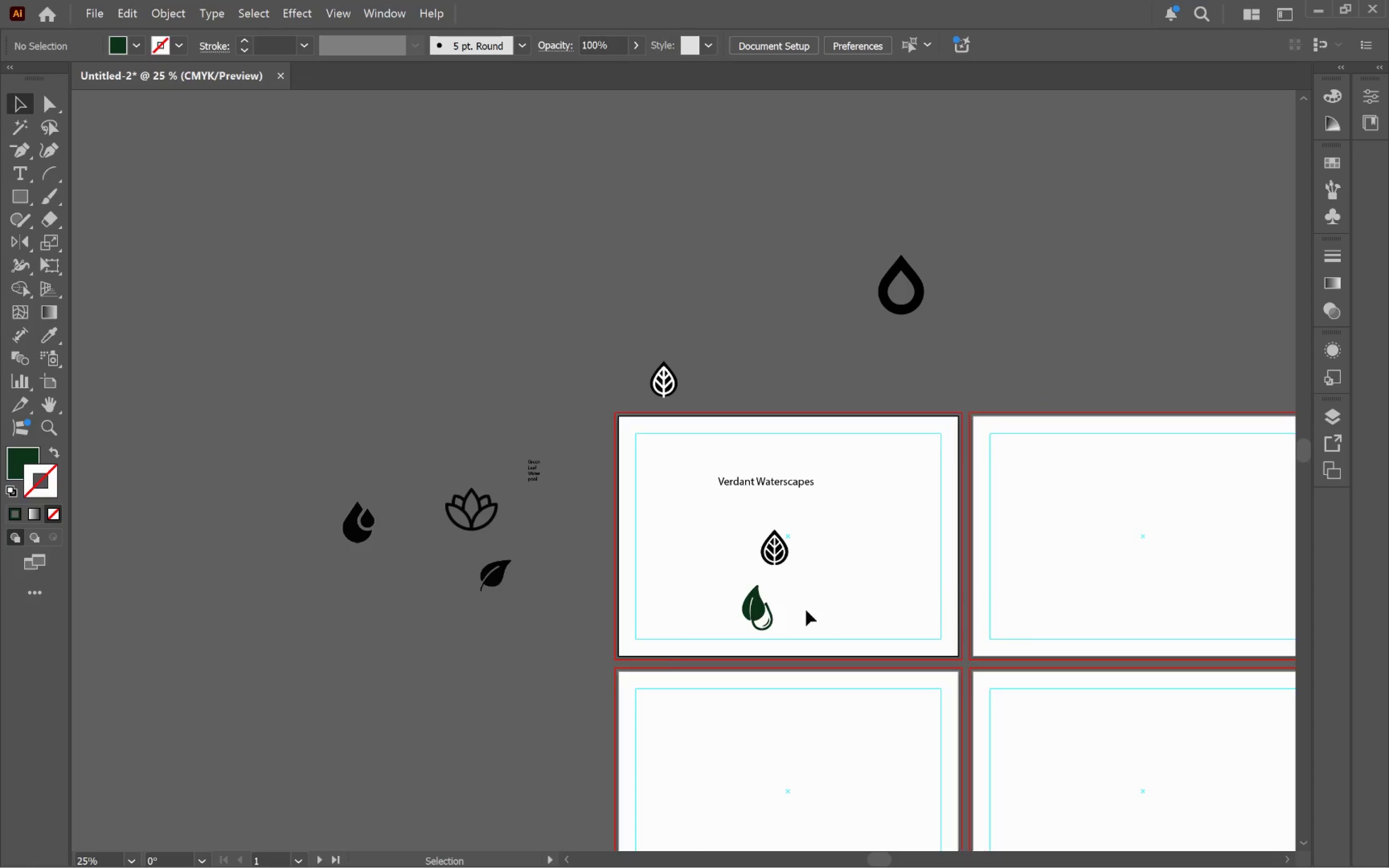 
hold_key(key=AltLeft, duration=0.86)
scroll: coordinate [806, 606], scroll_direction: up, amount: 4.0
 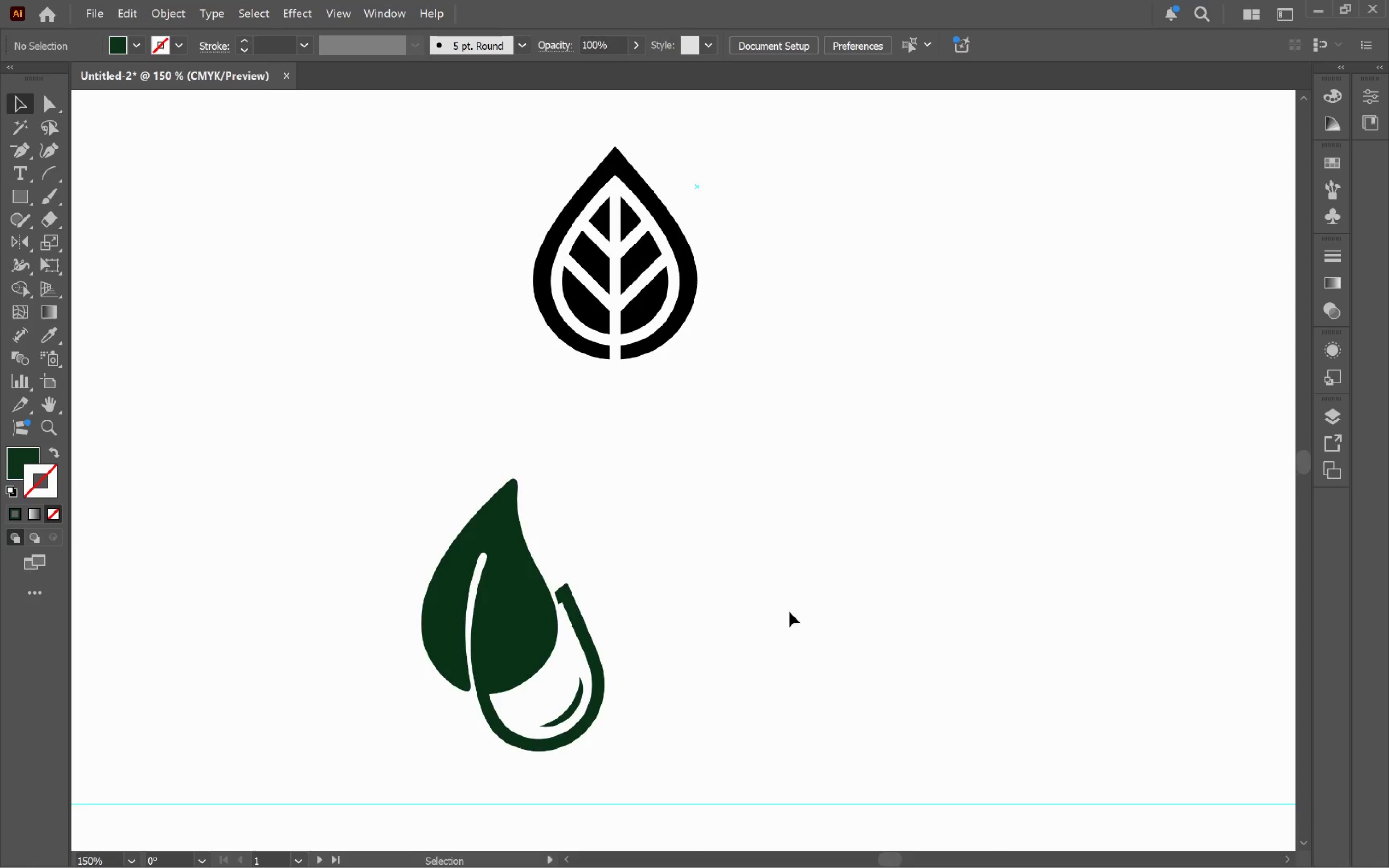 
hold_key(key=Space, duration=0.83)
 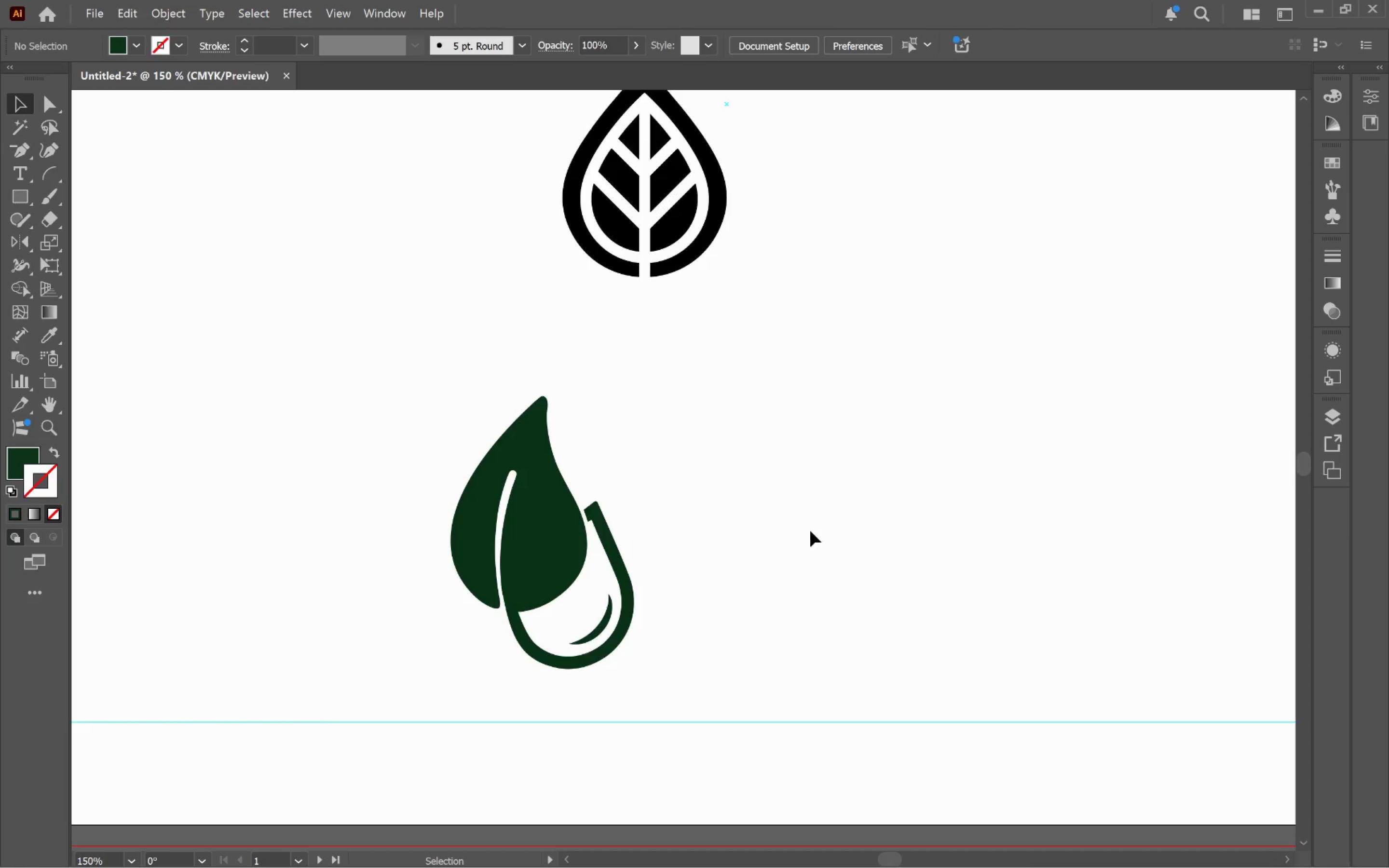 
left_click_drag(start_coordinate=[780, 614], to_coordinate=[810, 531])
 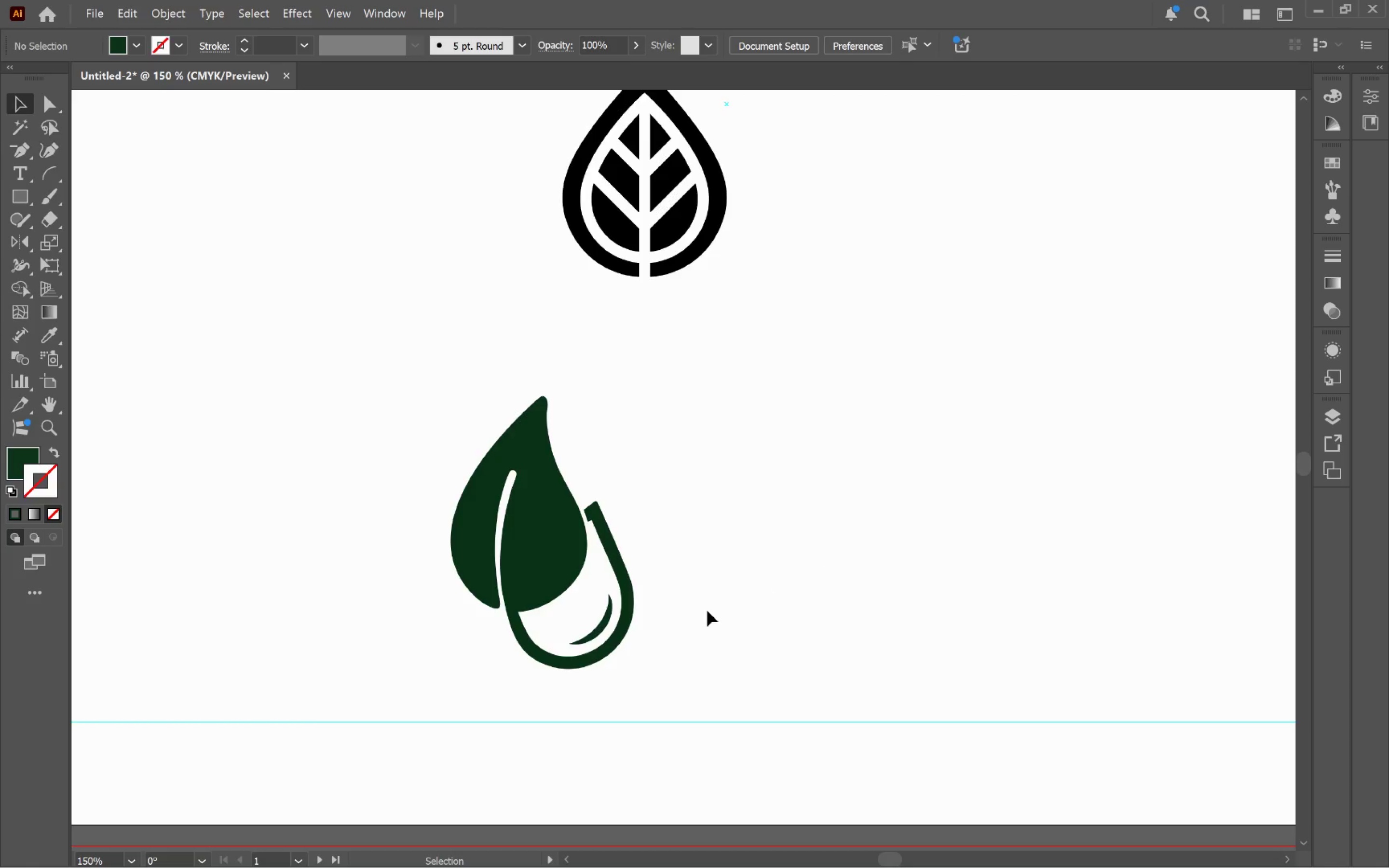 
key(A)
 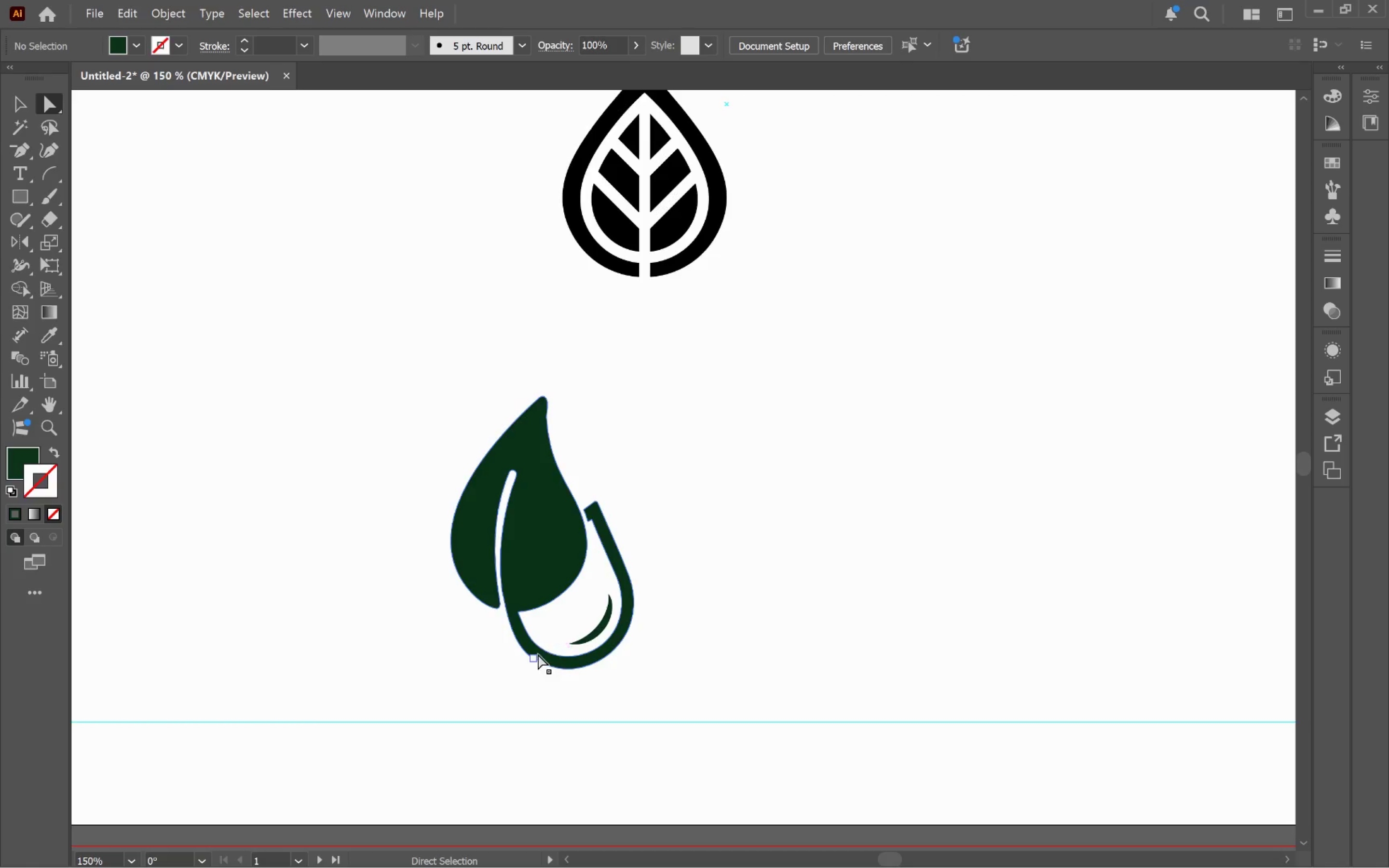 
left_click([538, 654])
 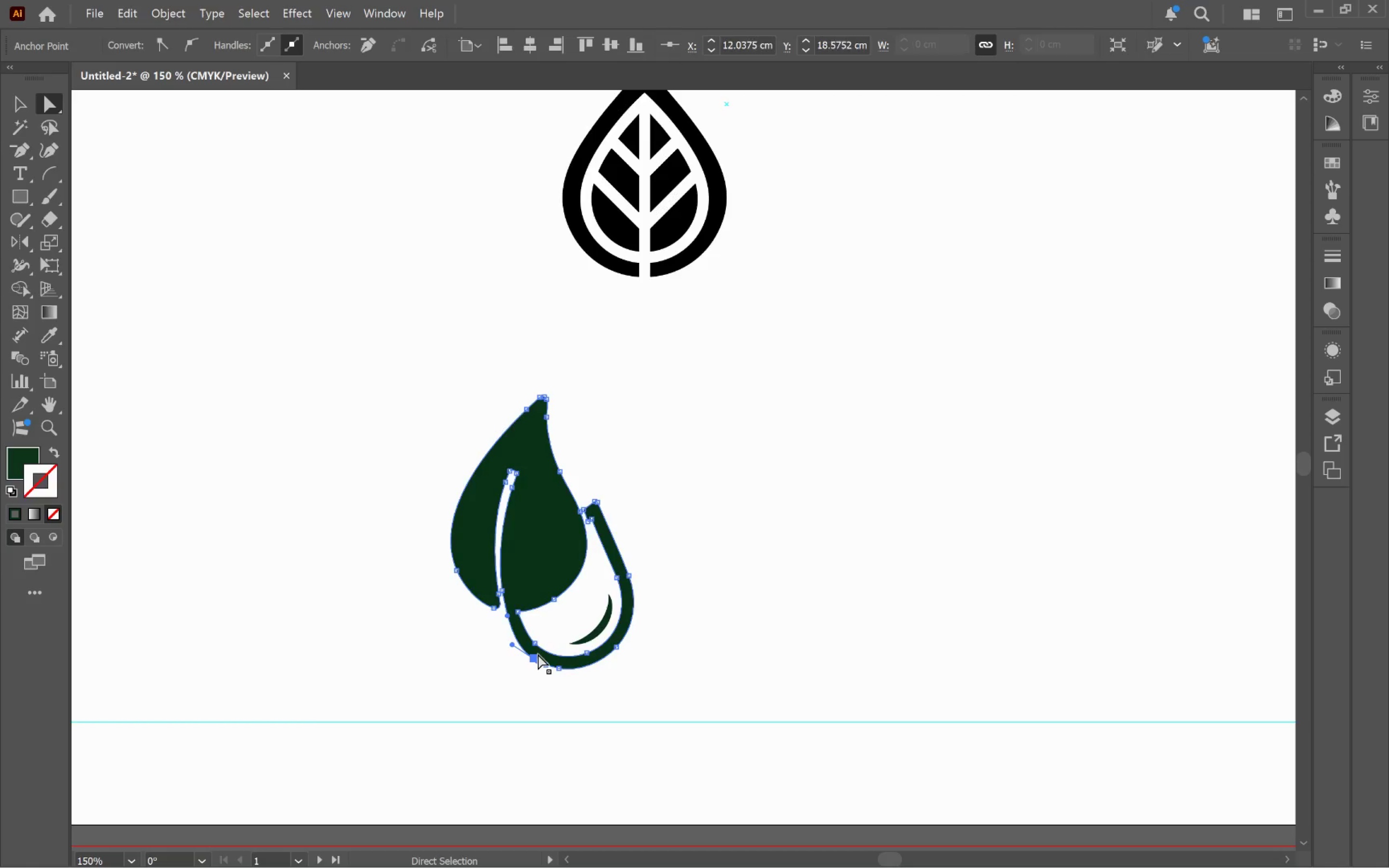 
hold_key(key=AltLeft, duration=0.81)
scroll: coordinate [539, 672], scroll_direction: up, amount: 6.0
 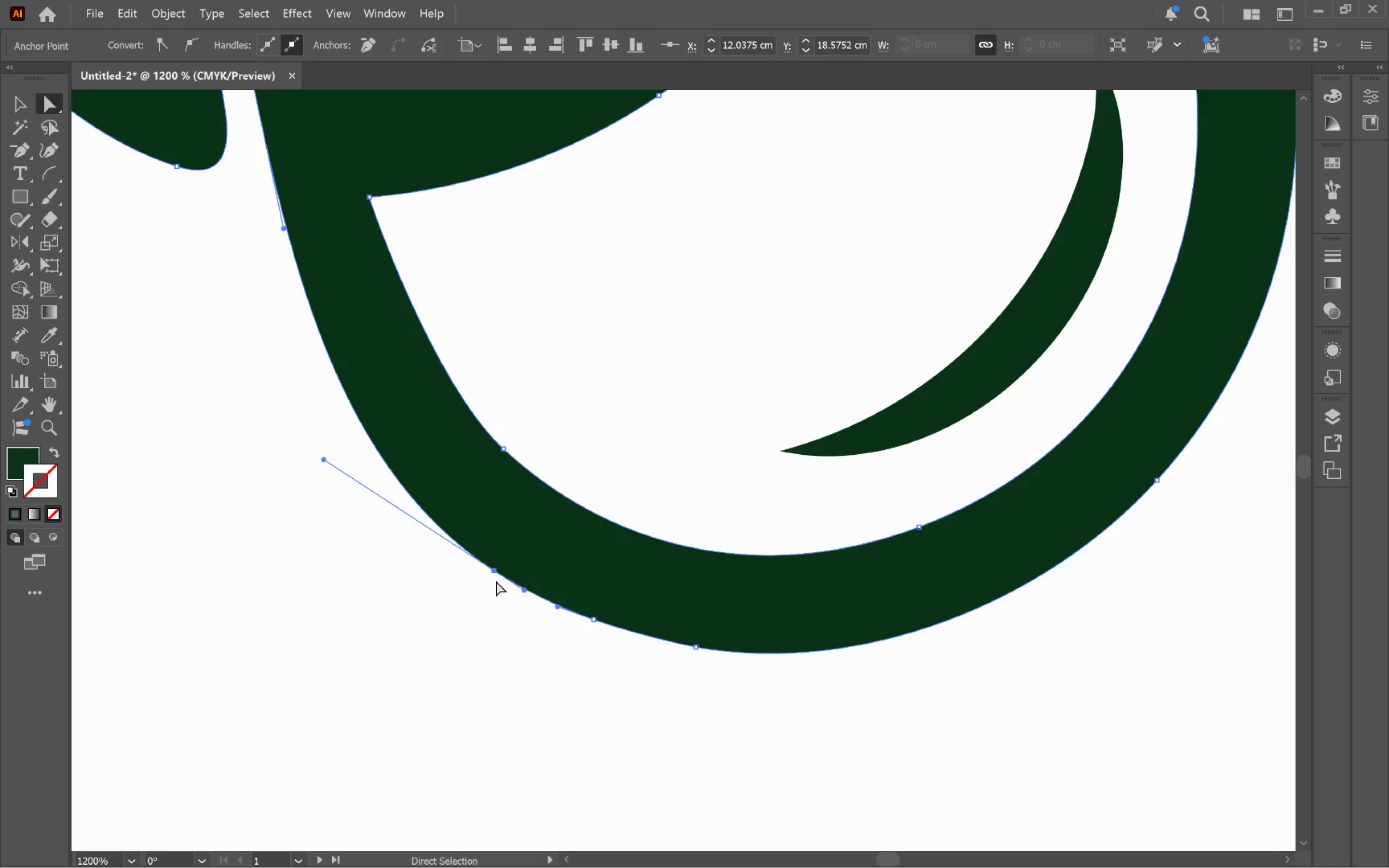 
left_click([490, 567])
 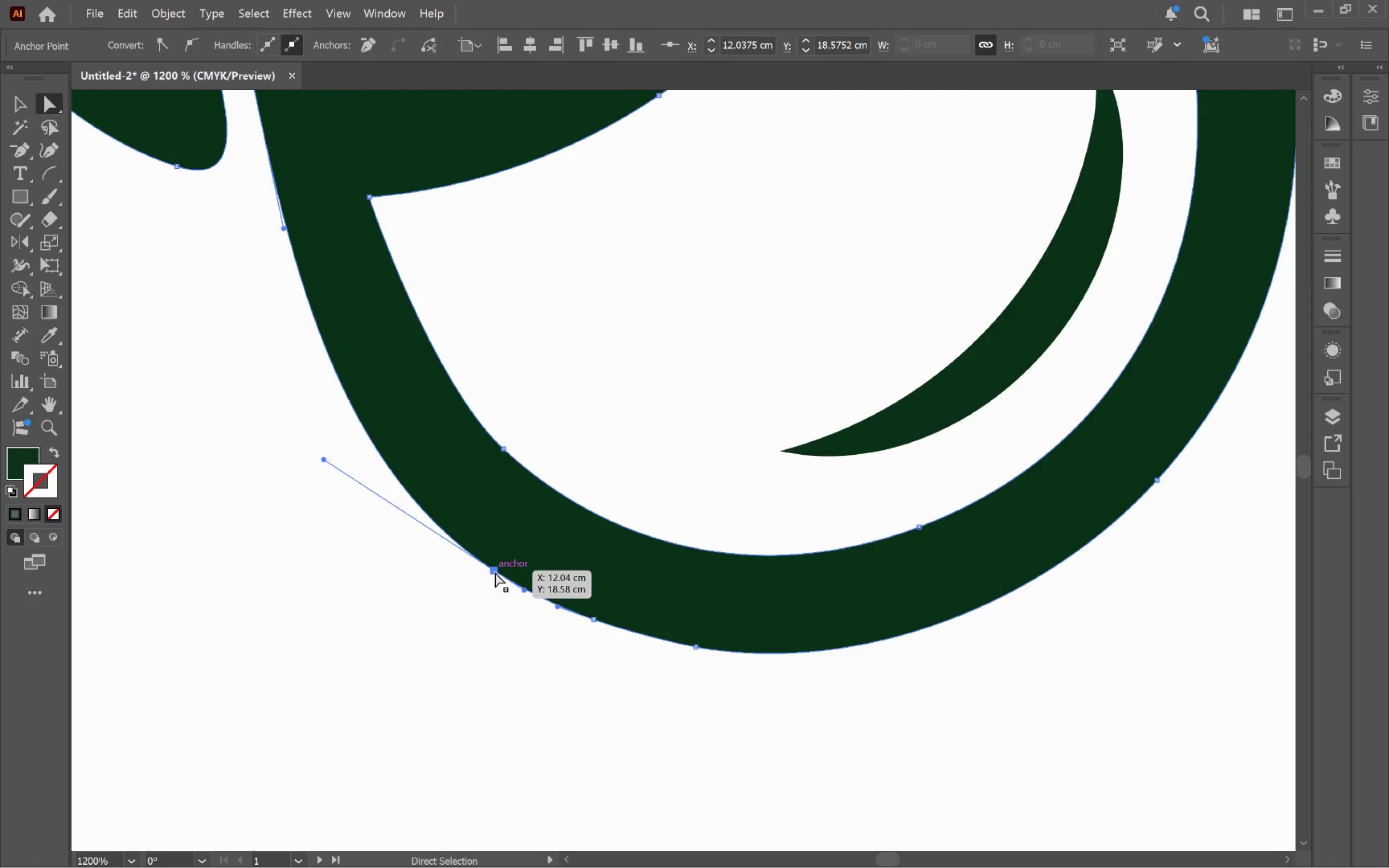 
left_click_drag(start_coordinate=[495, 572], to_coordinate=[487, 561])
 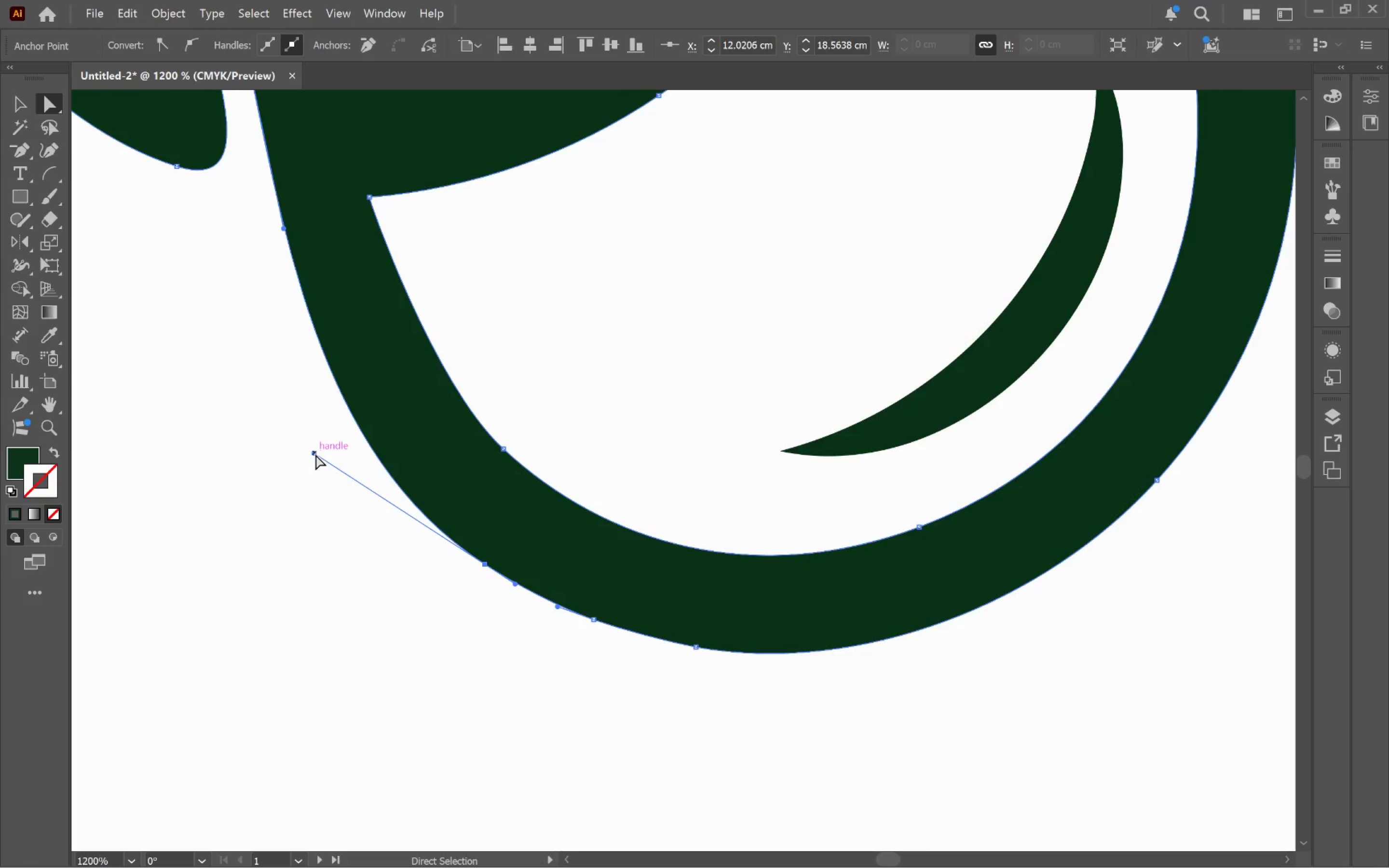 
left_click_drag(start_coordinate=[315, 454], to_coordinate=[323, 410])
 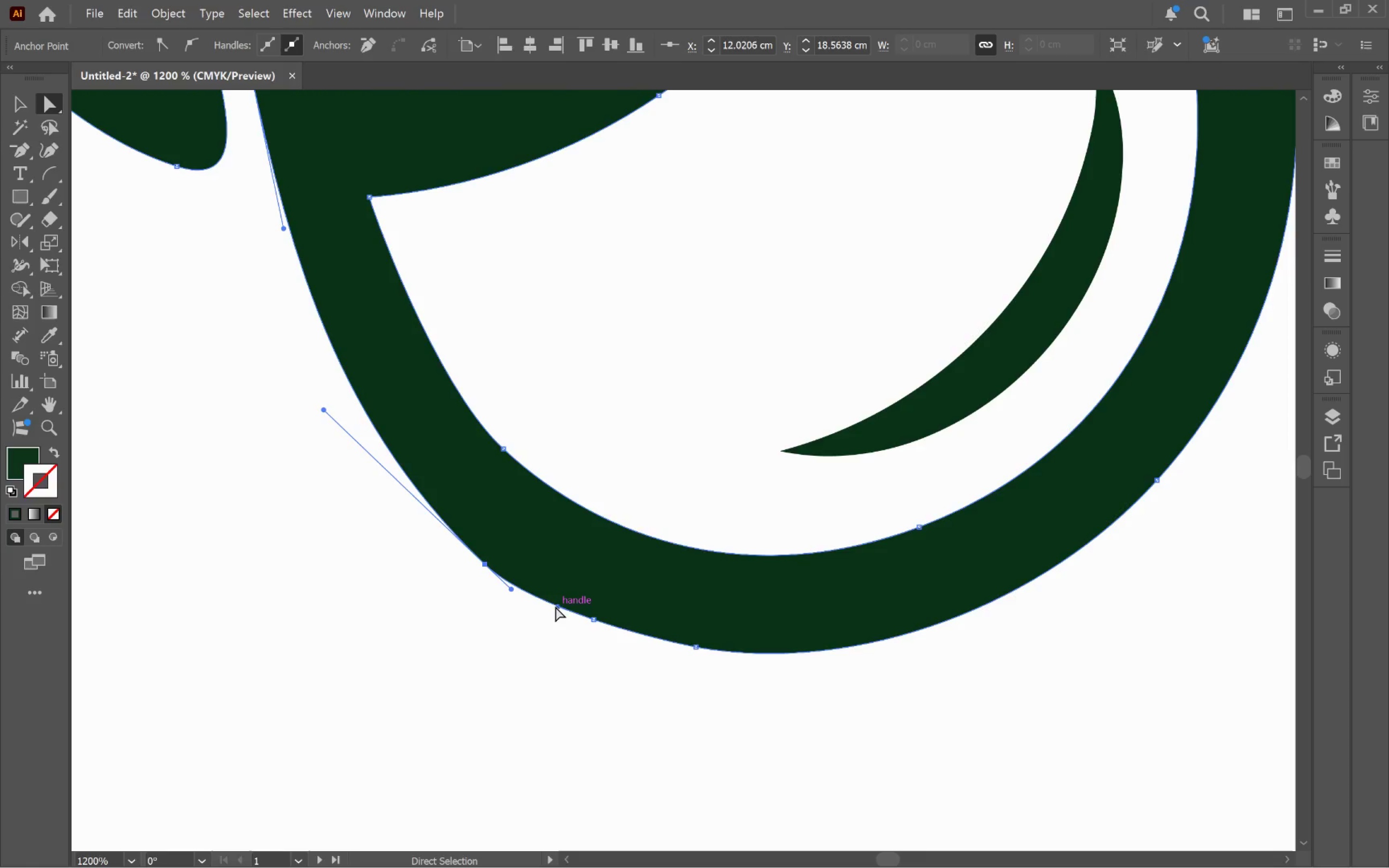 
left_click([558, 606])
 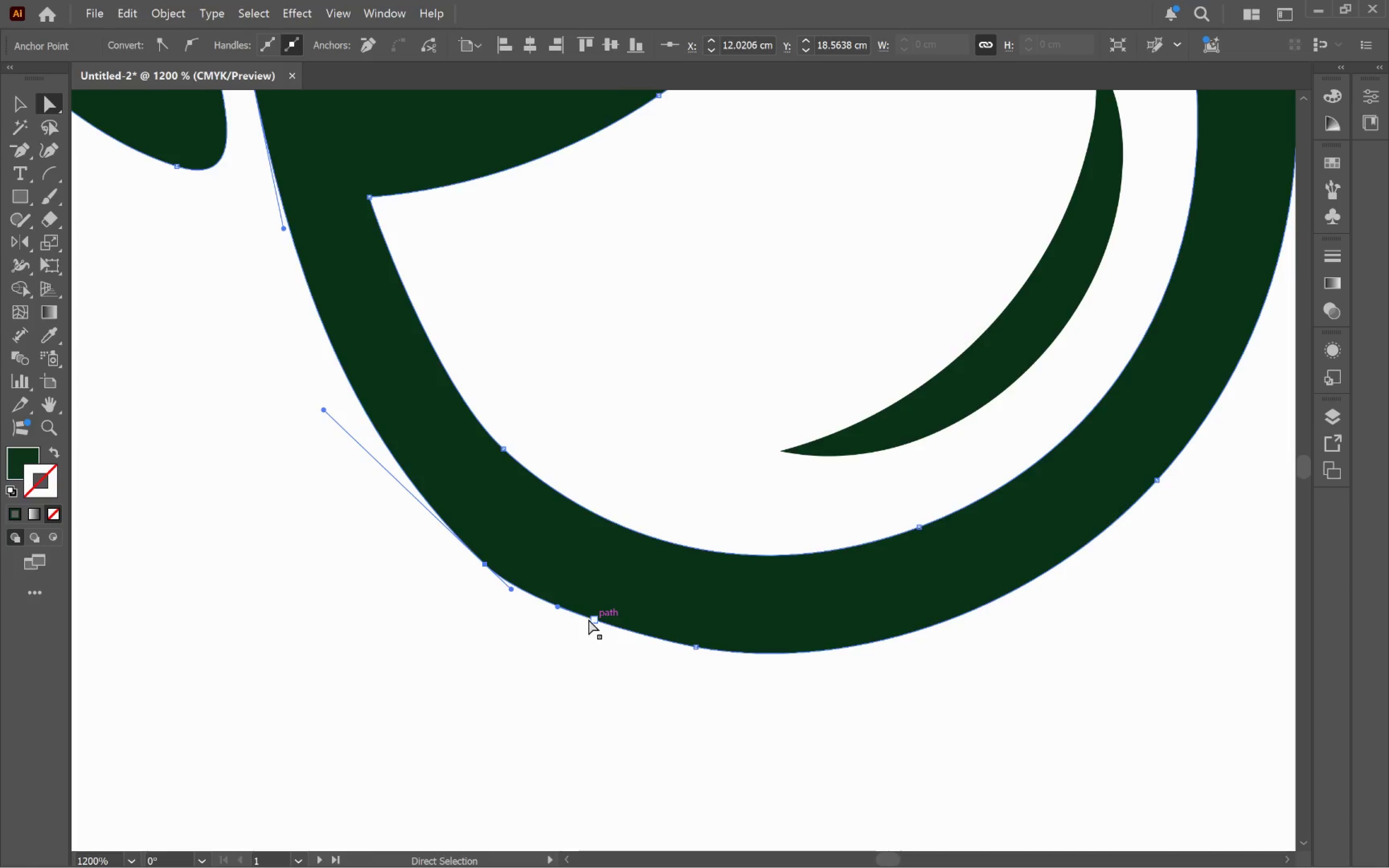 
left_click([588, 619])
 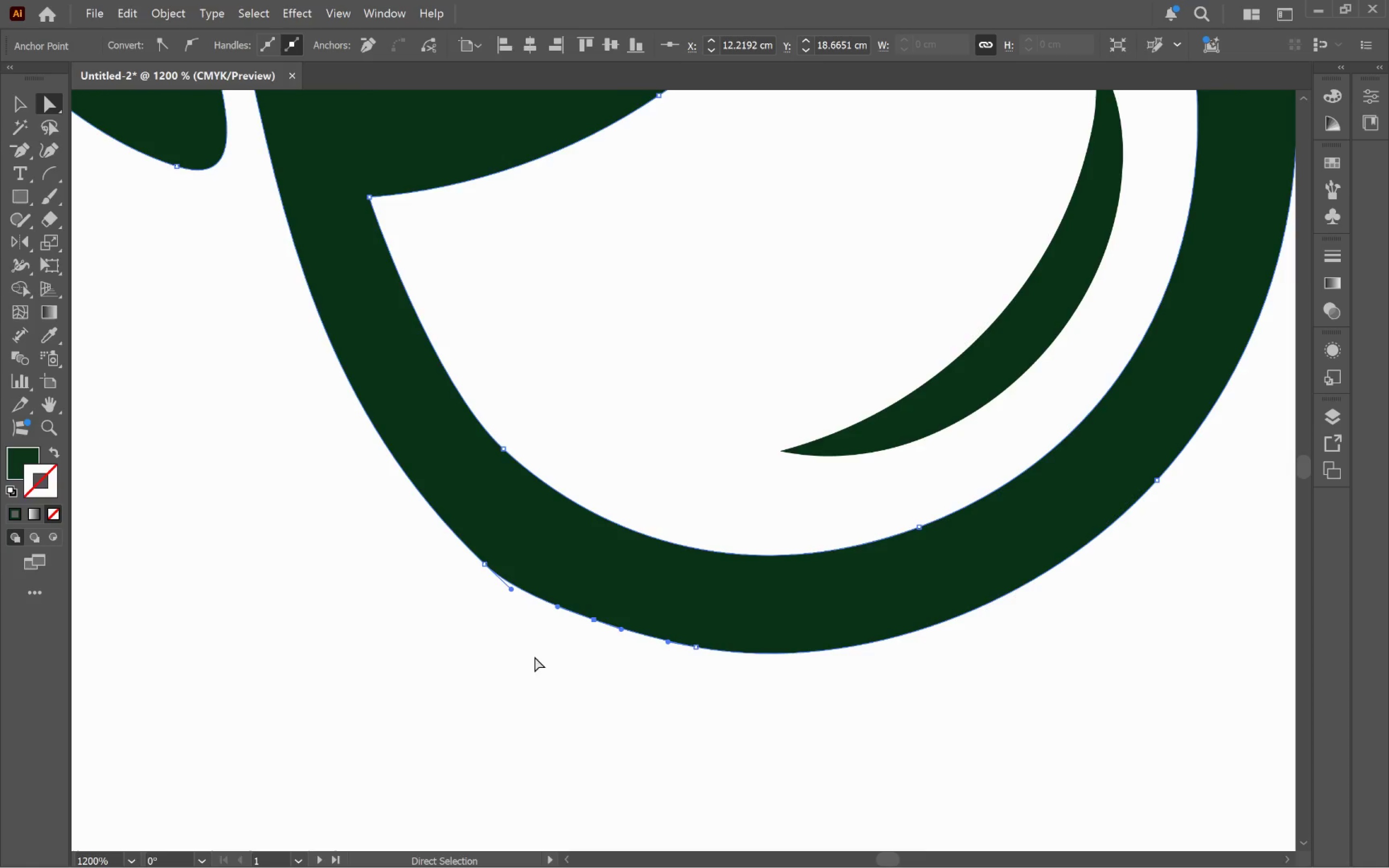 
left_click([24, 159])
 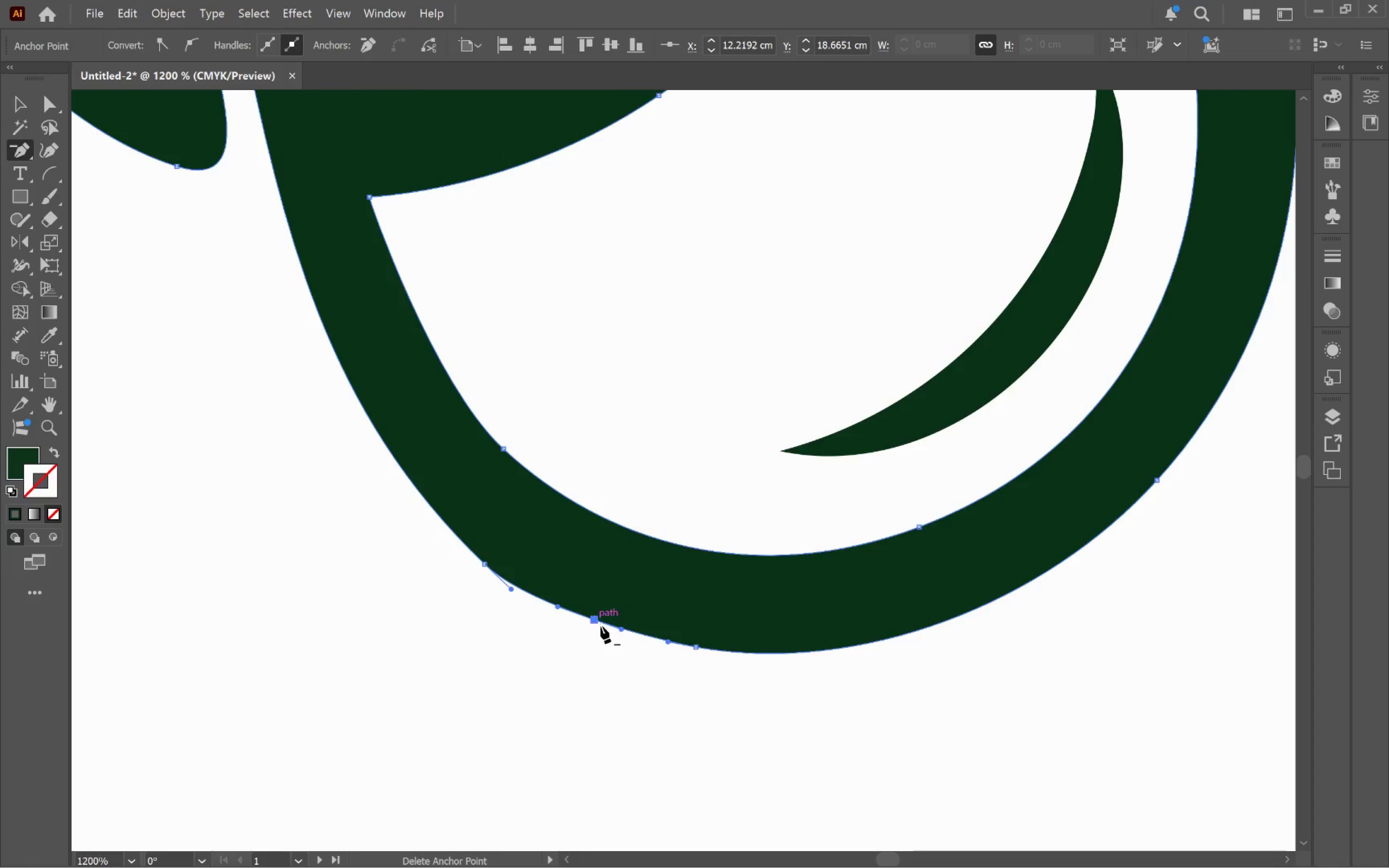 
left_click([597, 623])
 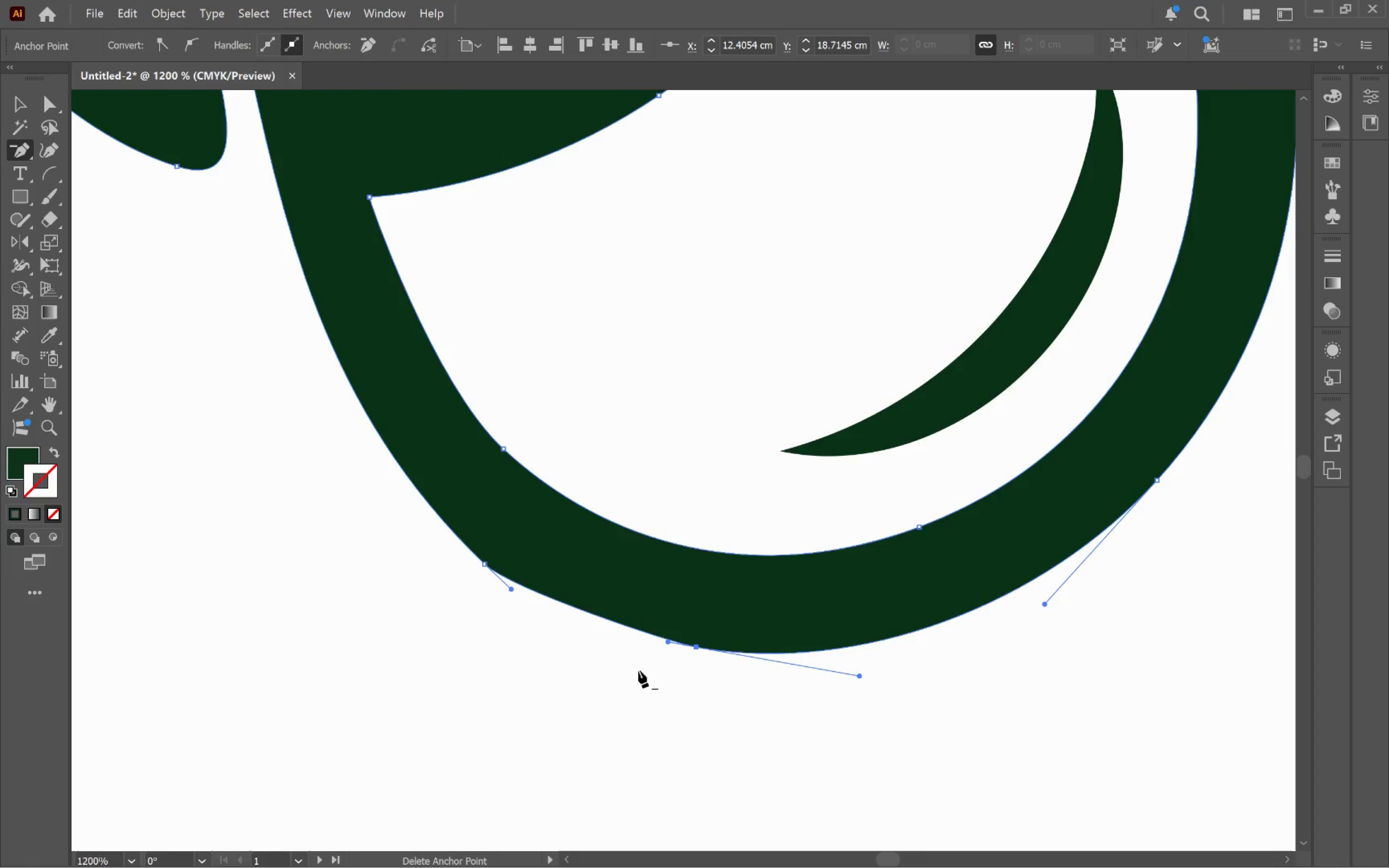 
key(Control+Z)
 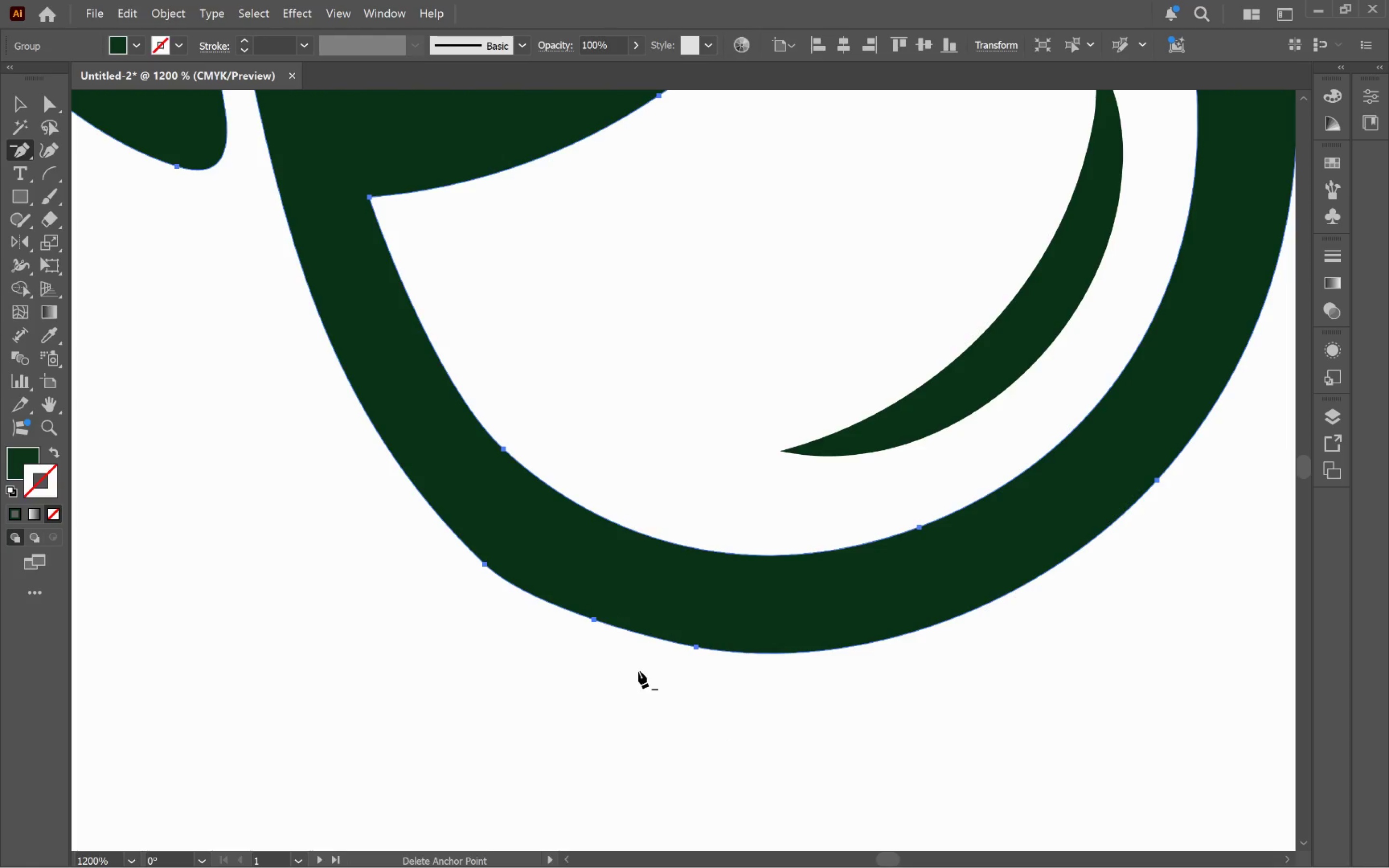 
hold_key(key=ControlLeft, duration=0.33)
 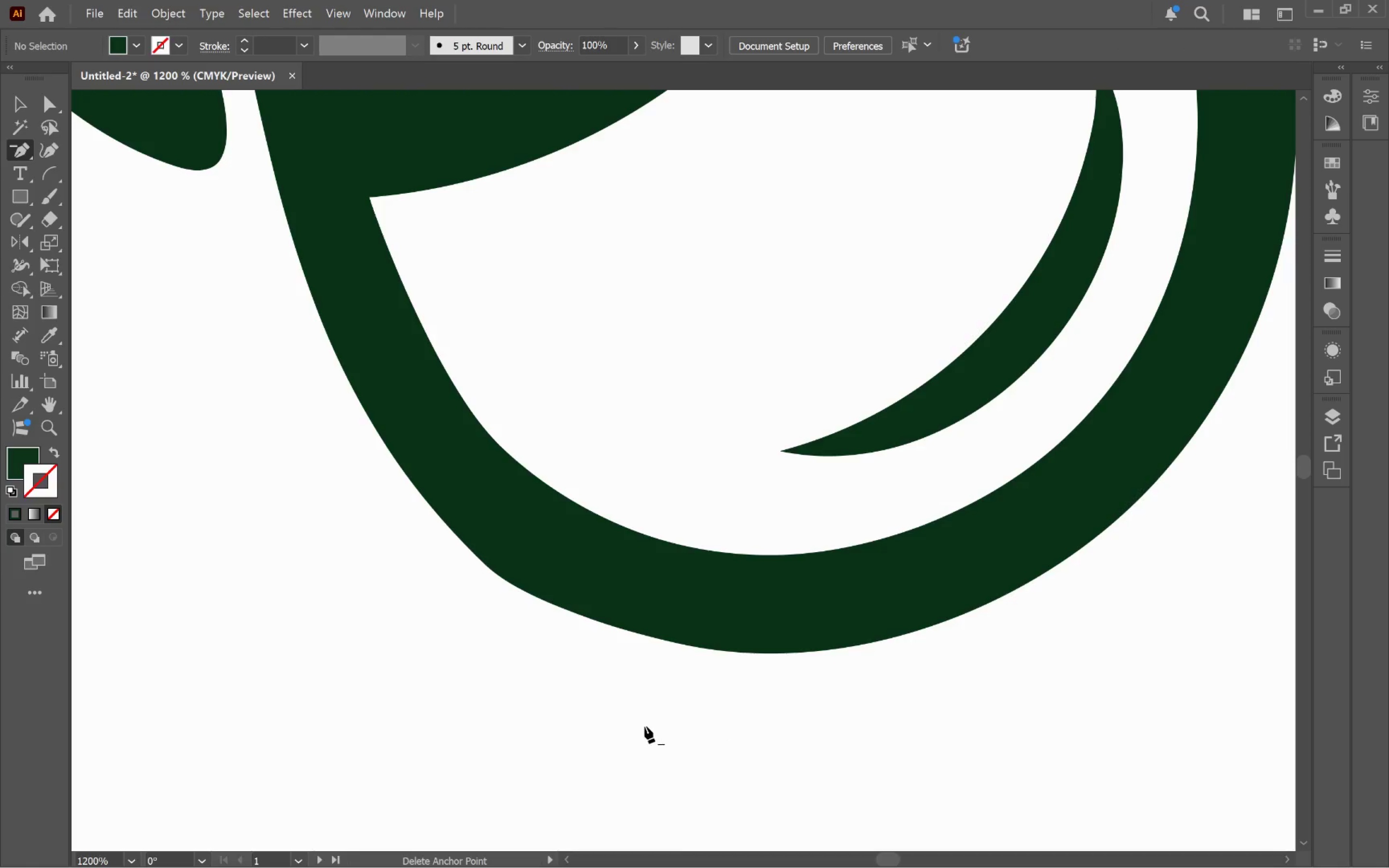 
key(V)
 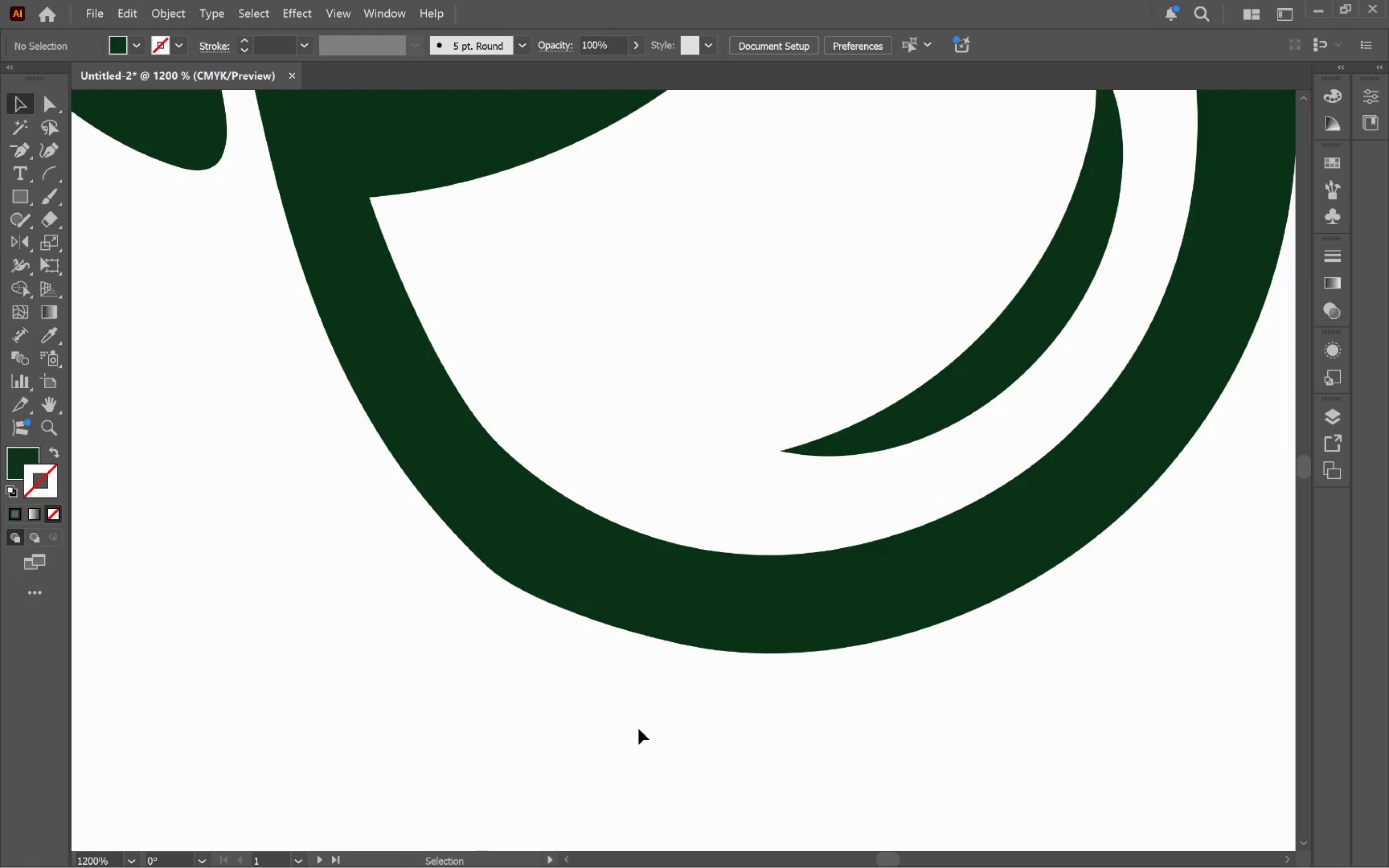 
left_click([639, 730])
 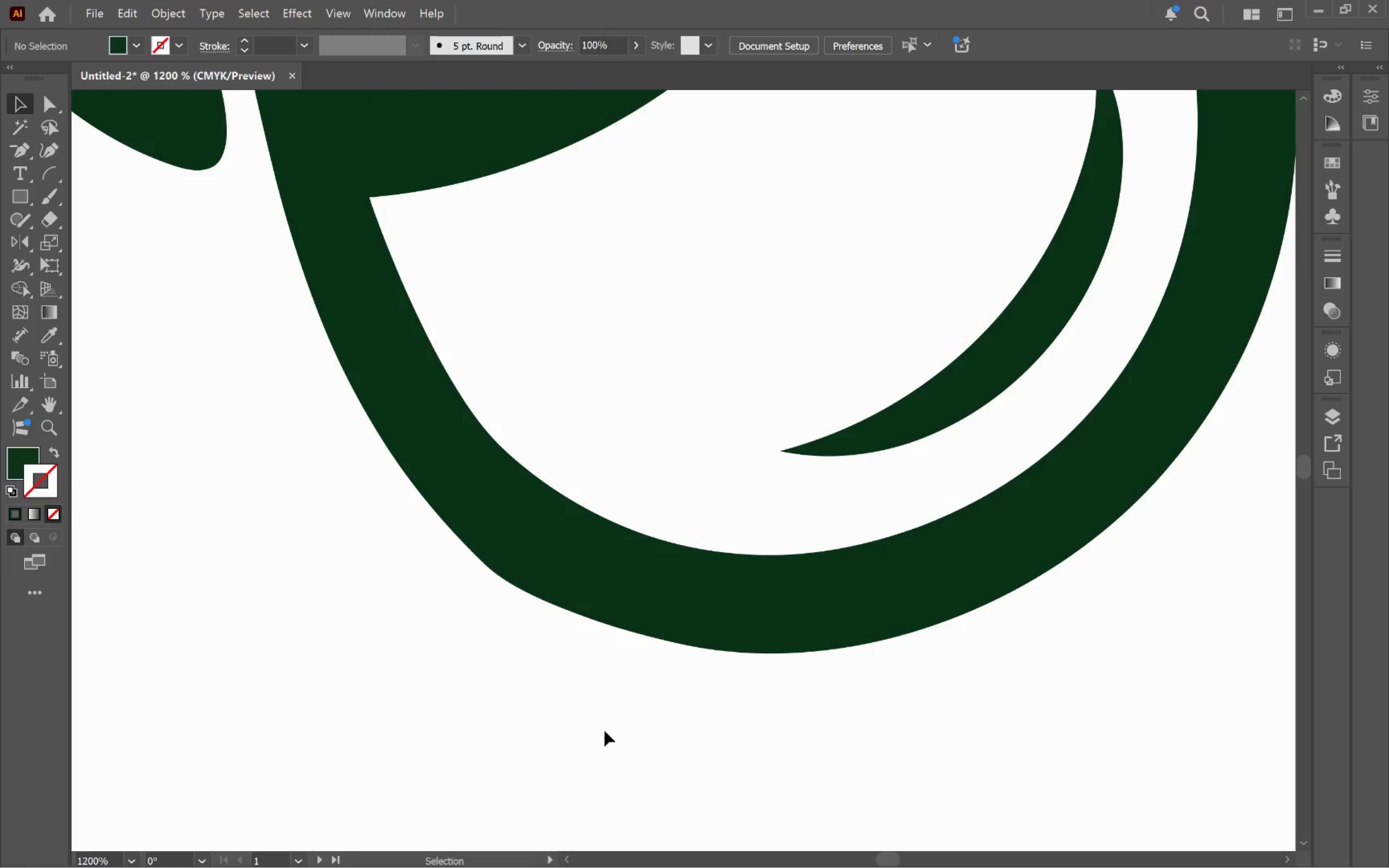 
hold_key(key=AltLeft, duration=1.05)
 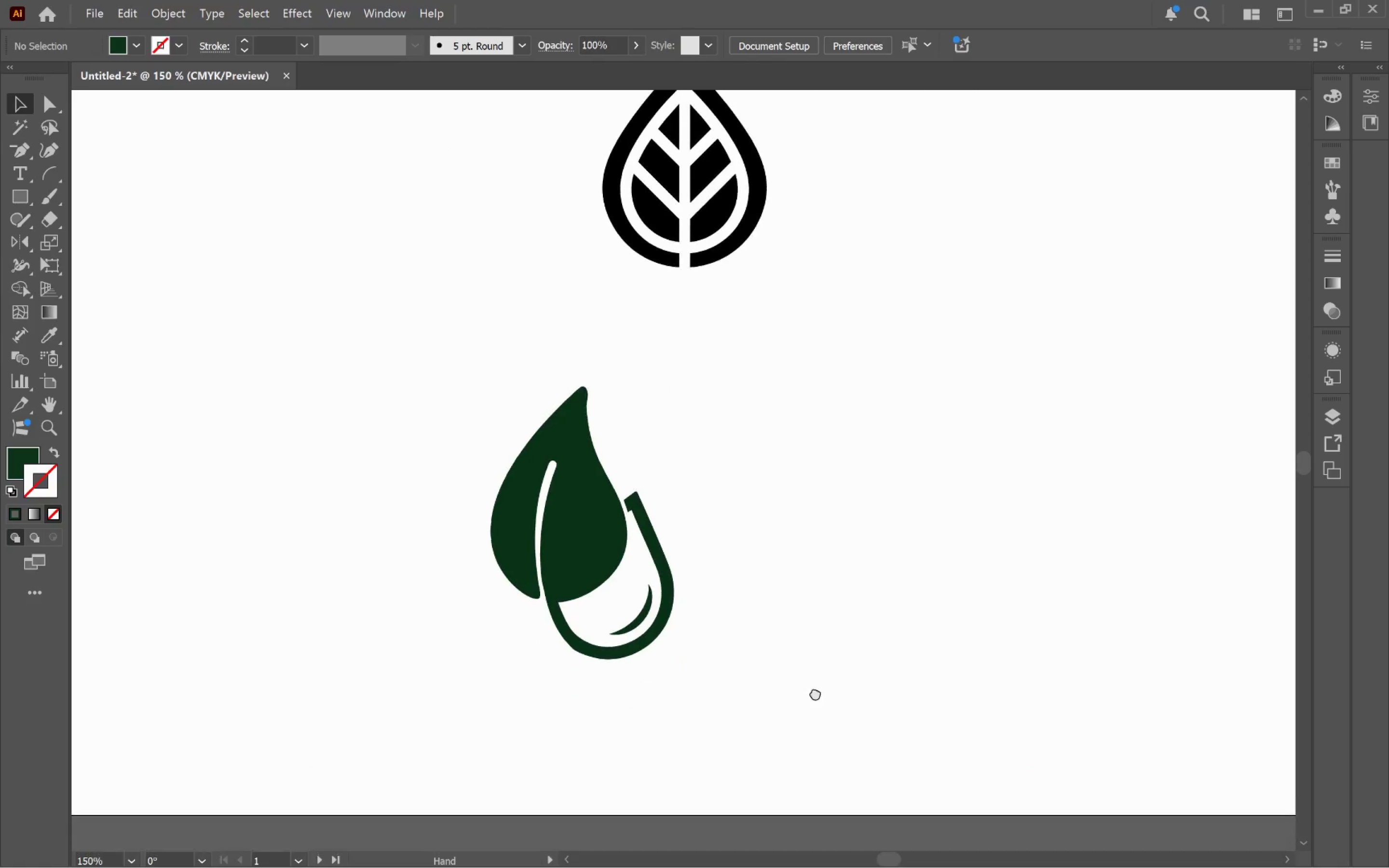 
hold_key(key=Space, duration=0.73)
 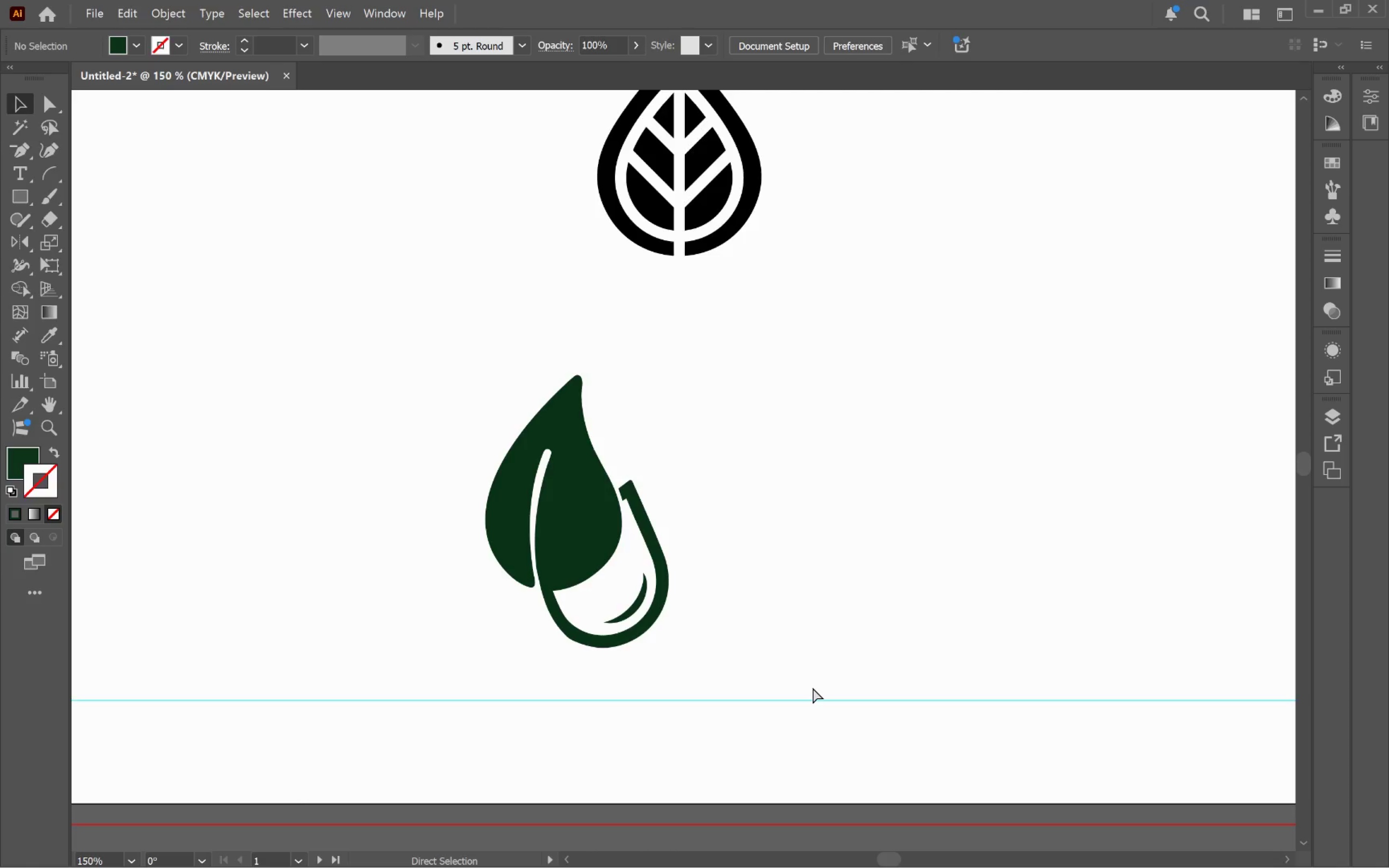 
left_click_drag(start_coordinate=[828, 755], to_coordinate=[813, 688])
 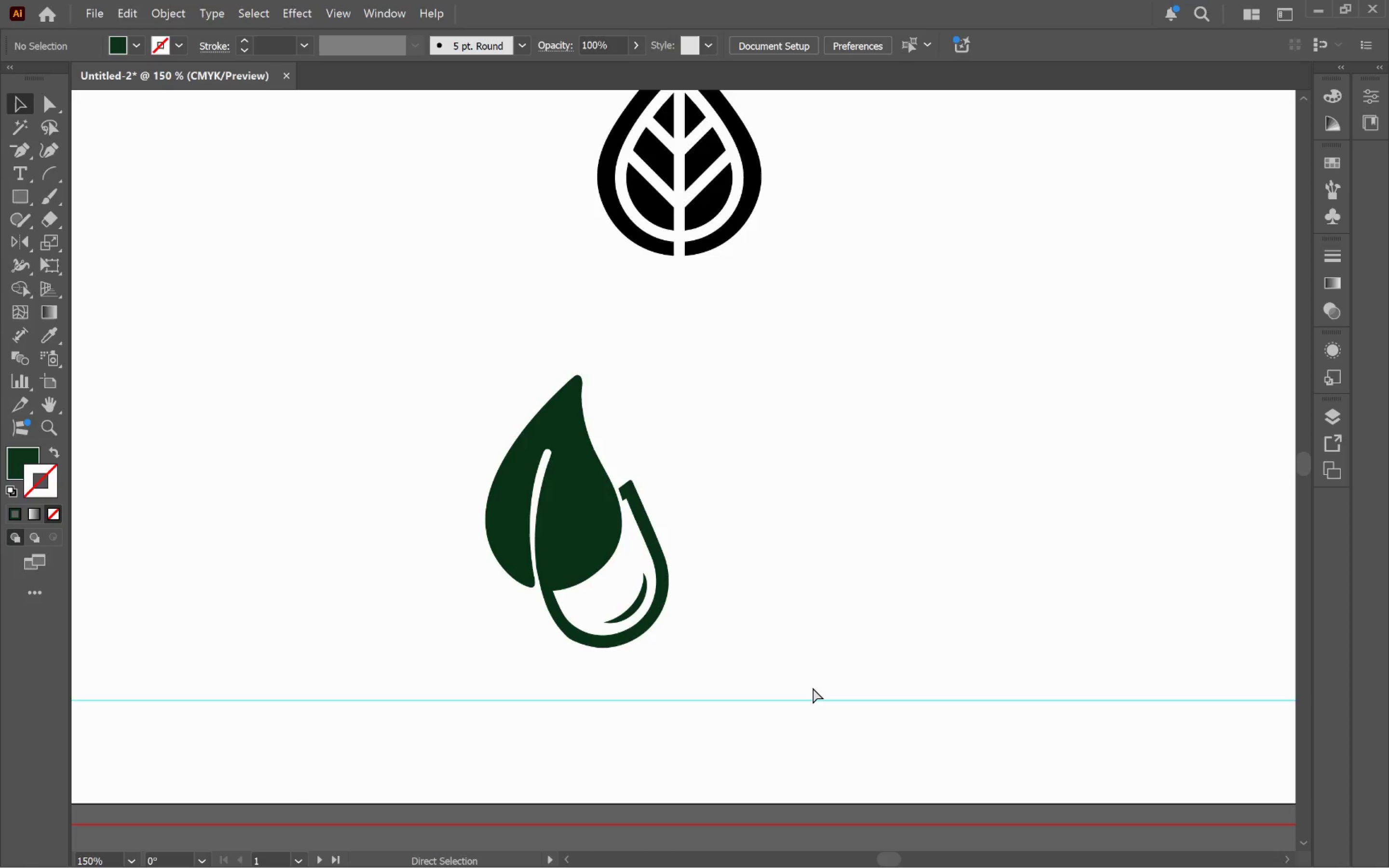 
scroll: coordinate [603, 725], scroll_direction: down, amount: 5.0
 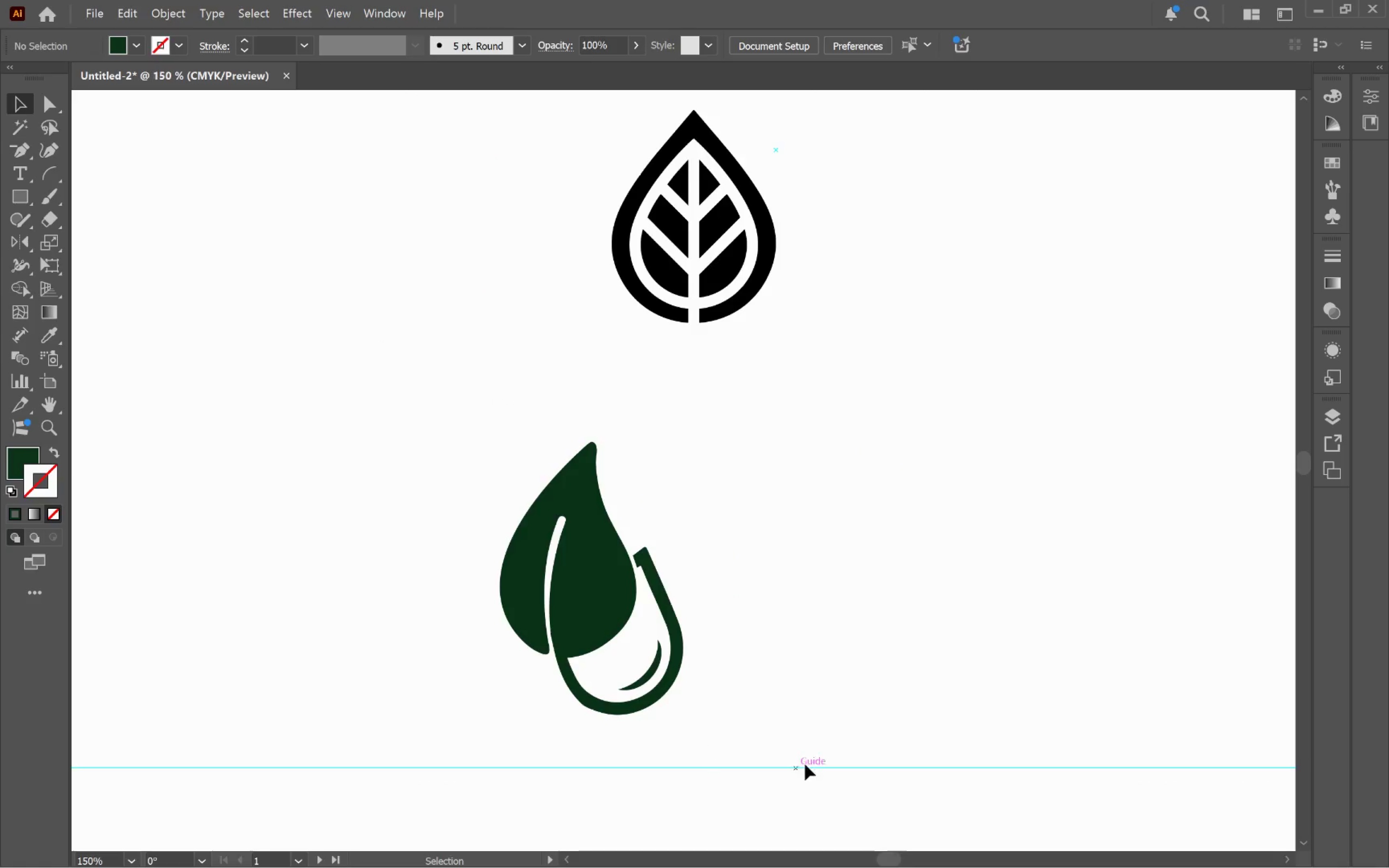 
key(Control+Z)
 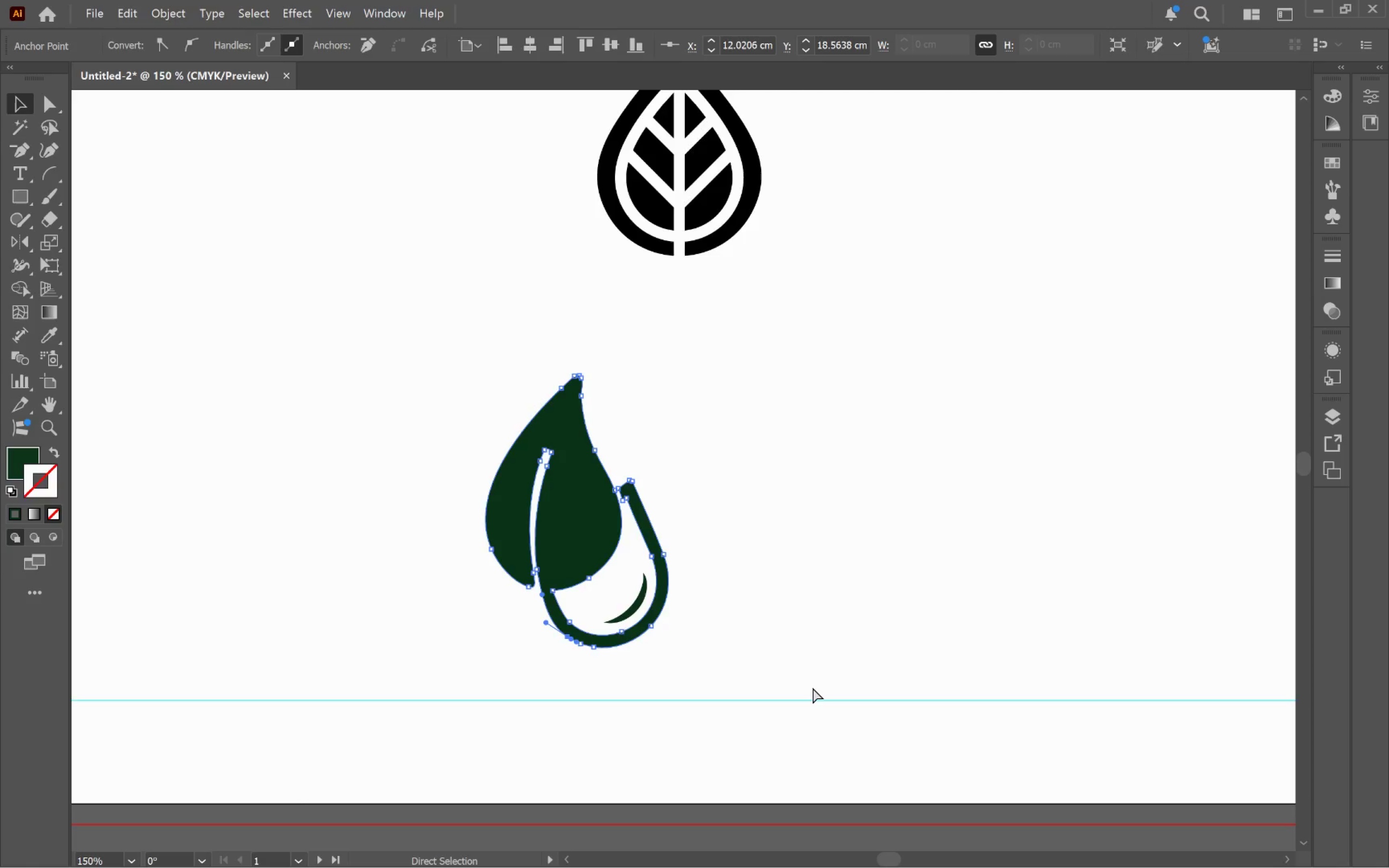 
key(Control+Z)
 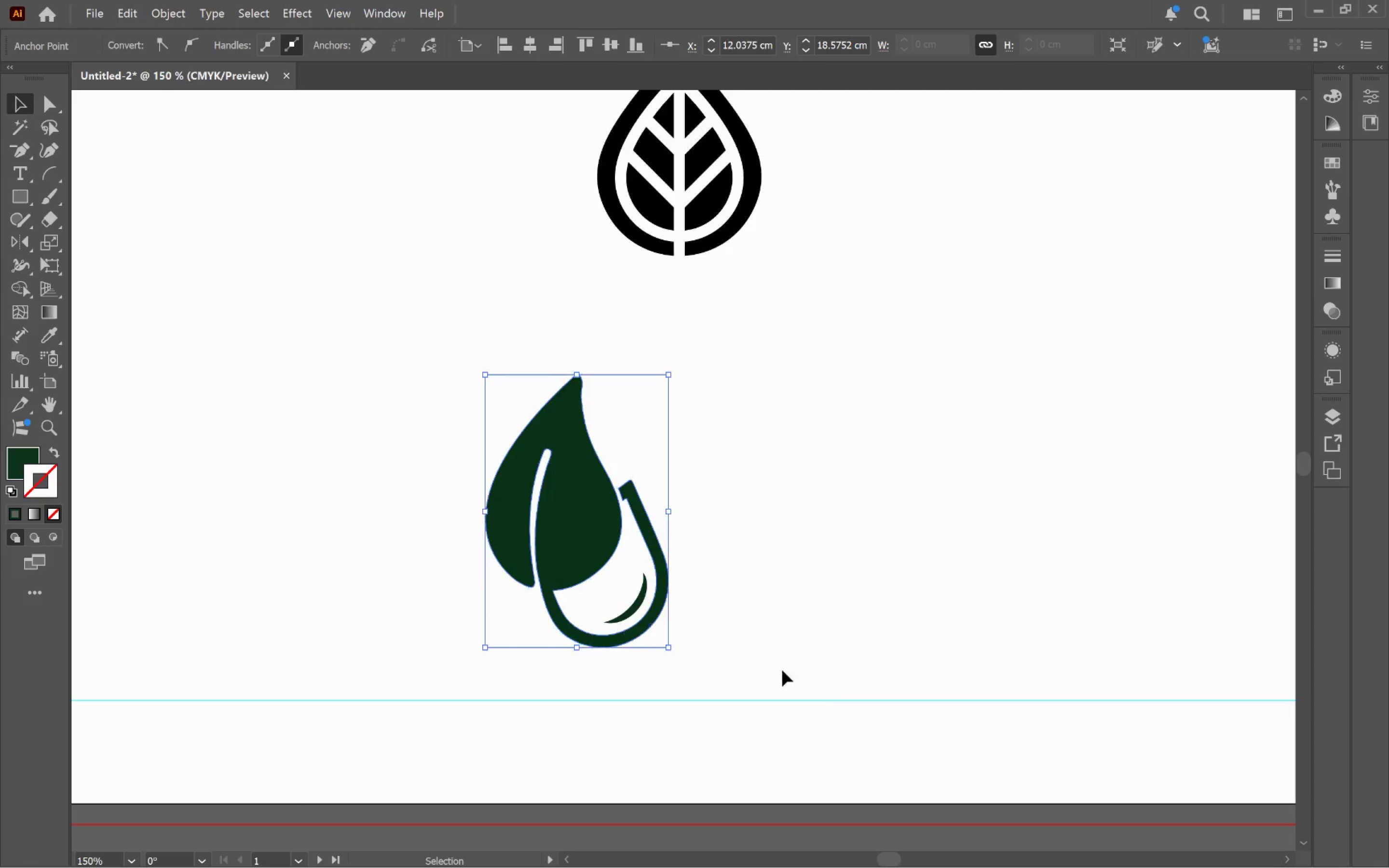 
left_click([773, 666])
 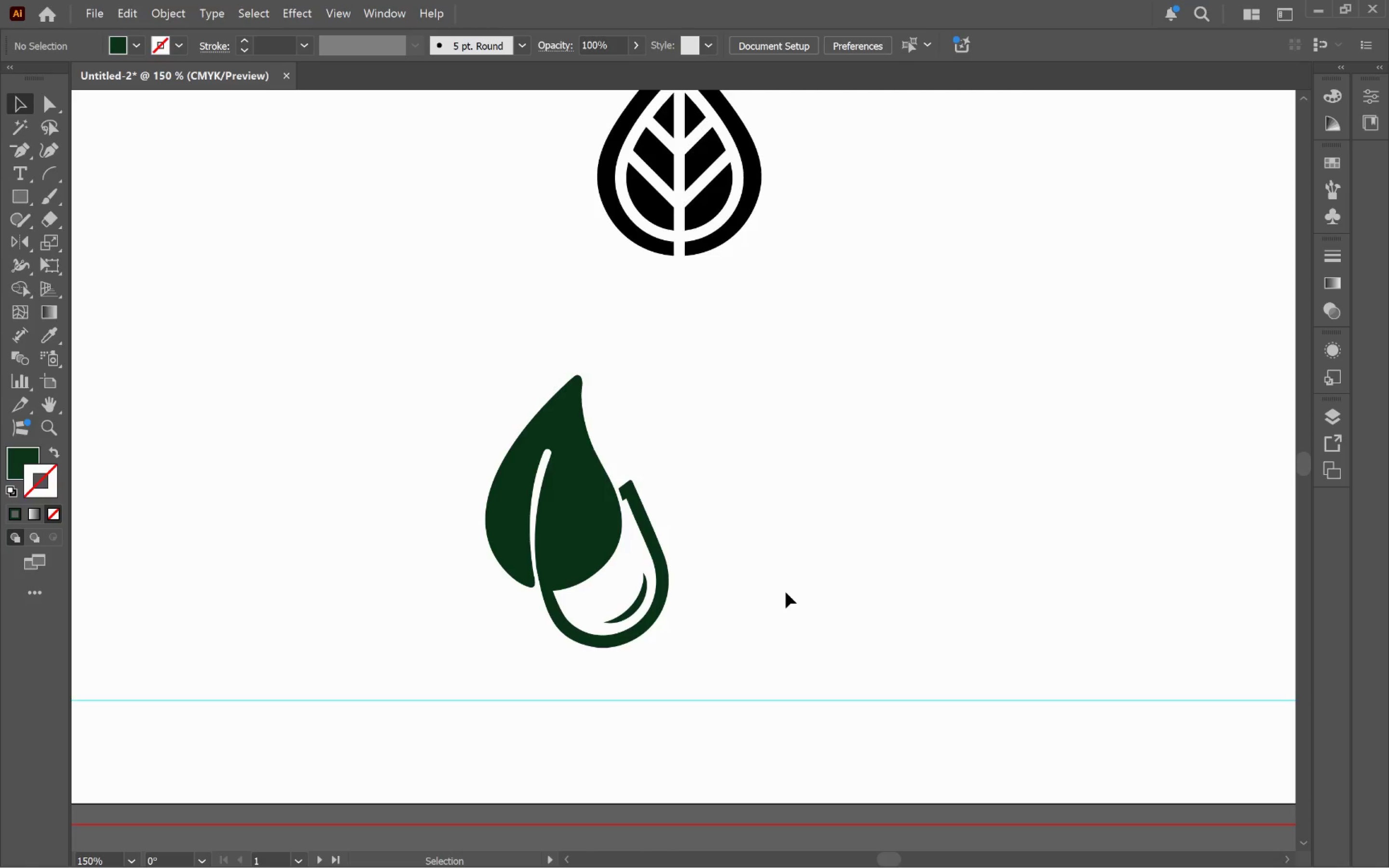 
wait(20.11)
 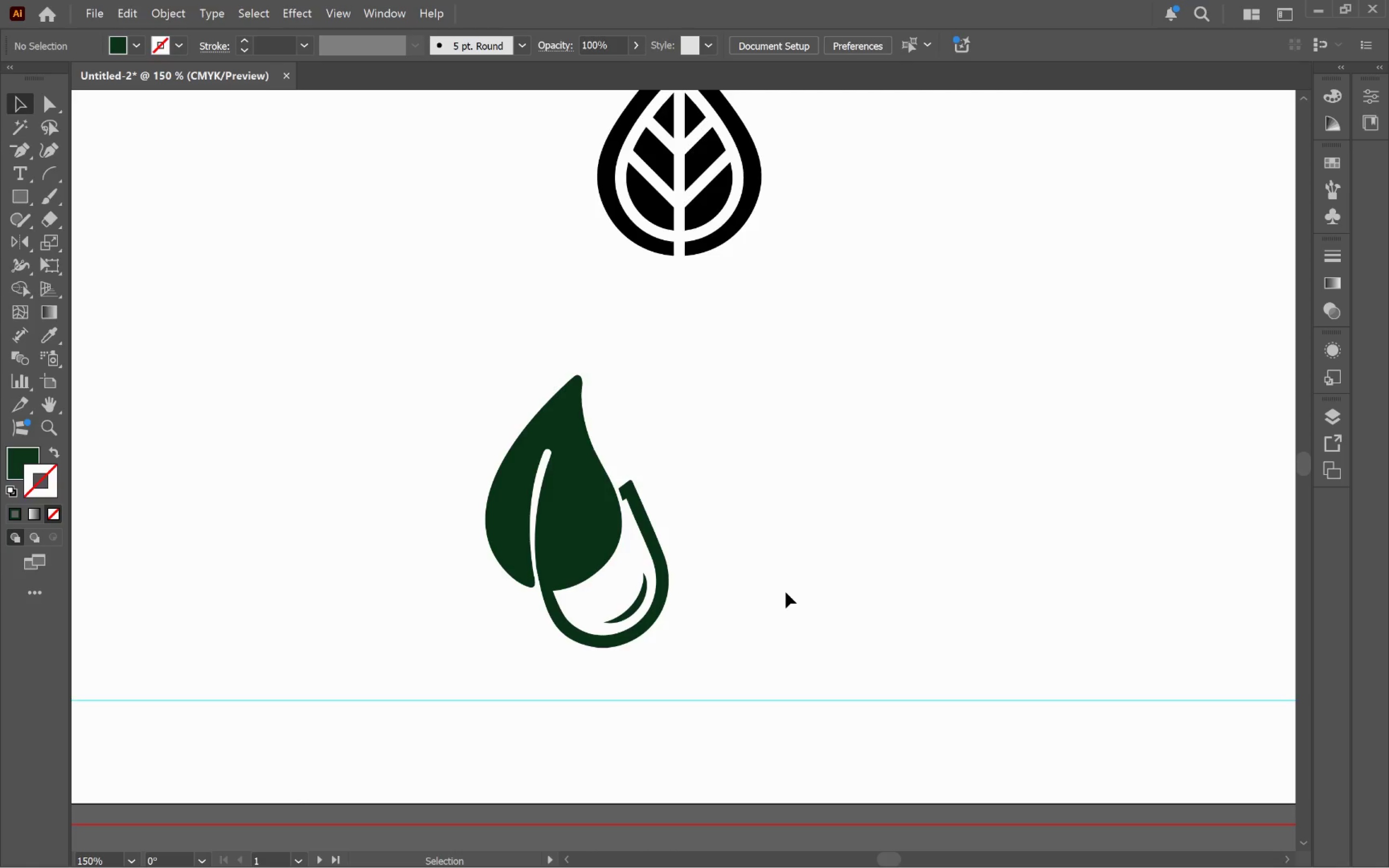 
hold_key(key=AltLeft, duration=0.55)
 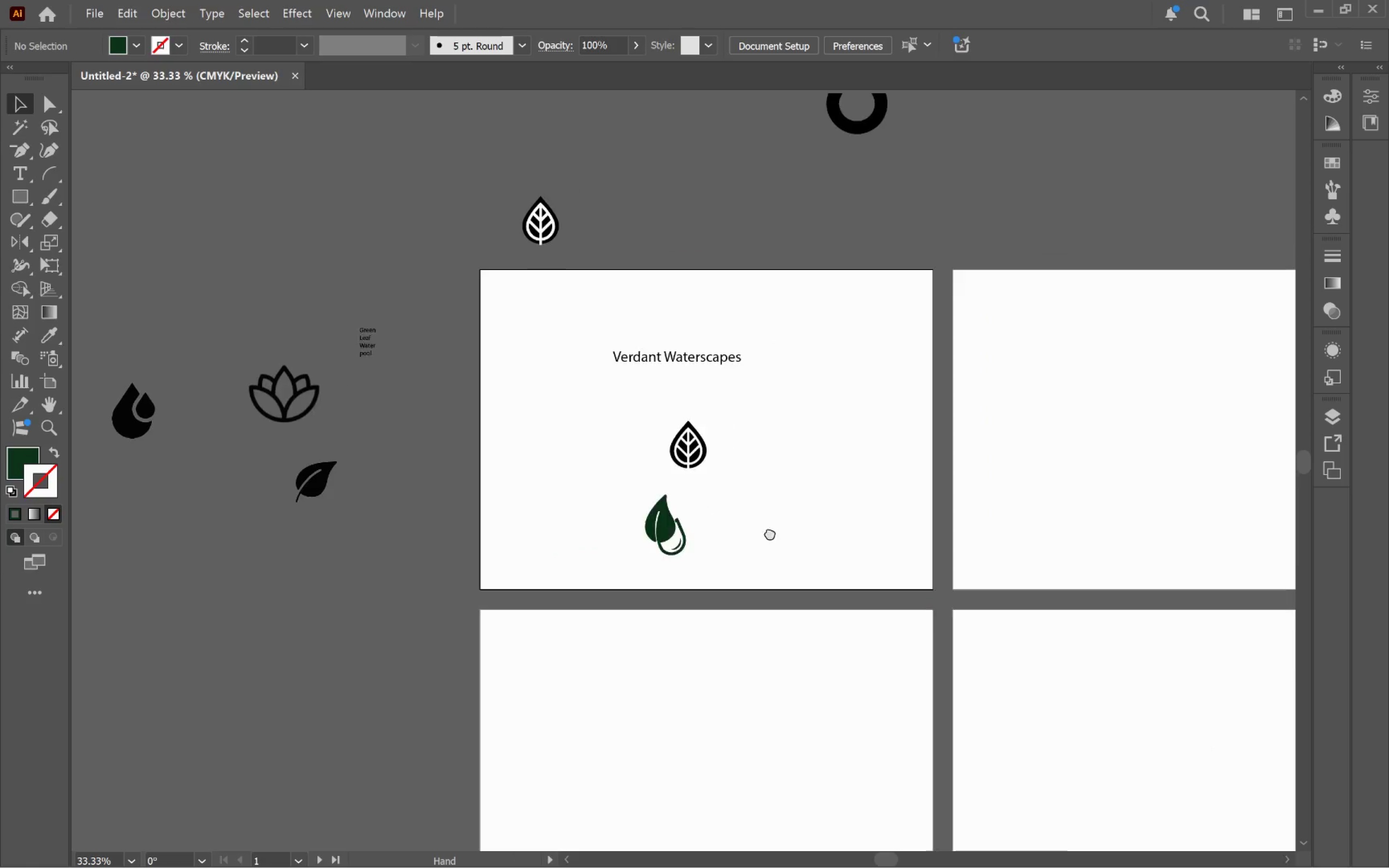 
hold_key(key=Space, duration=0.73)
 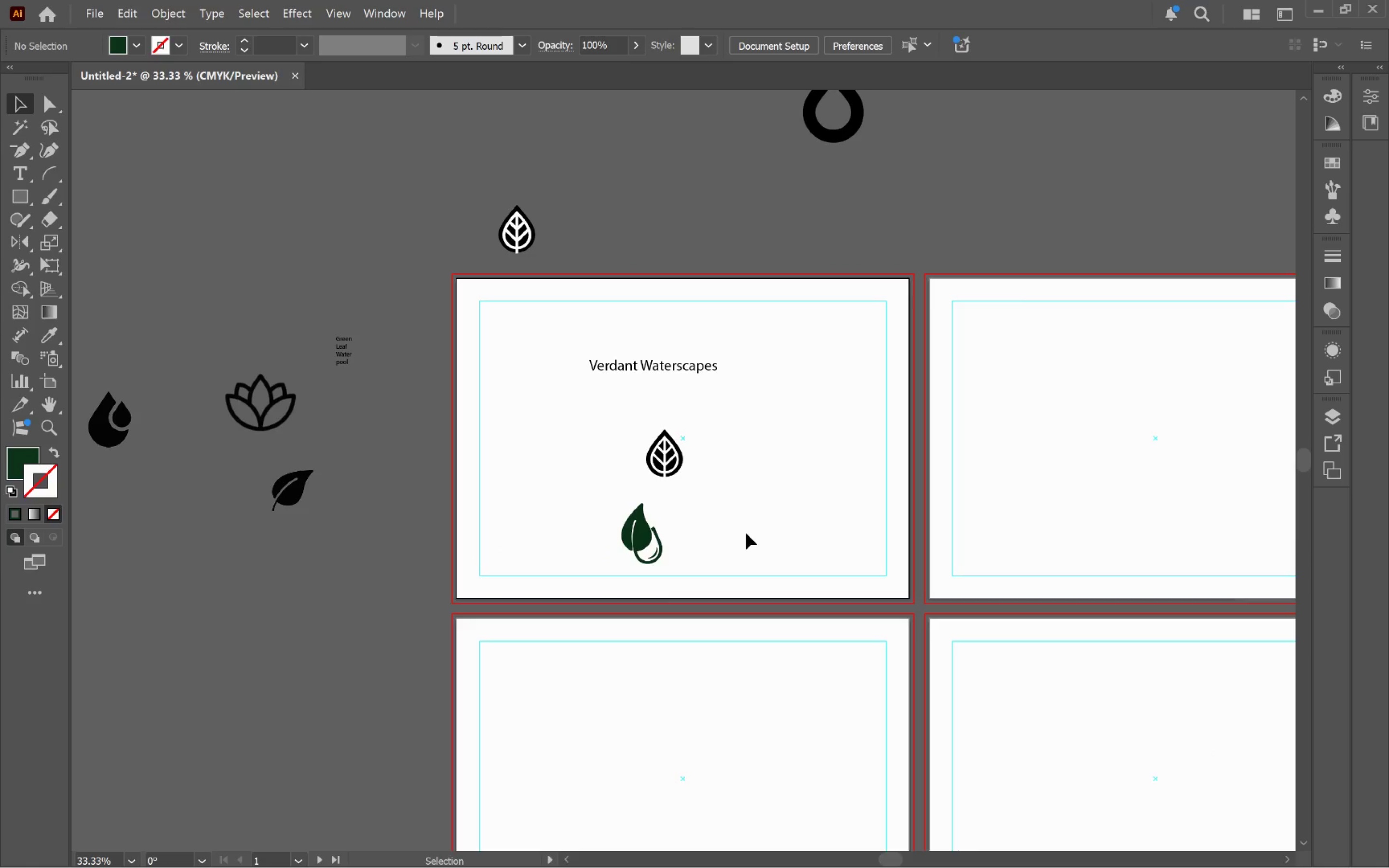 
scroll: coordinate [738, 504], scroll_direction: down, amount: 4.0
 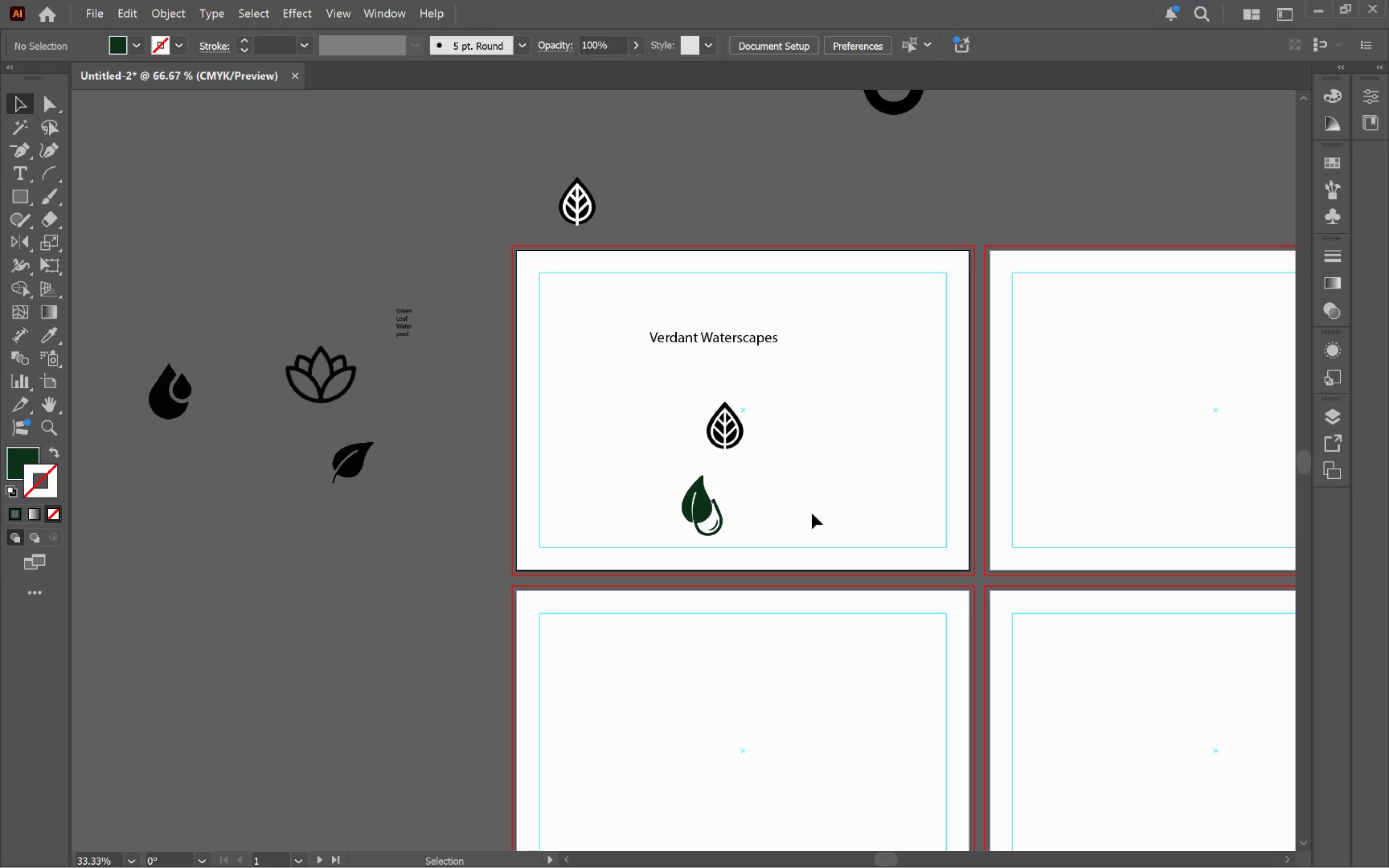 
left_click_drag(start_coordinate=[818, 511], to_coordinate=[757, 539])
 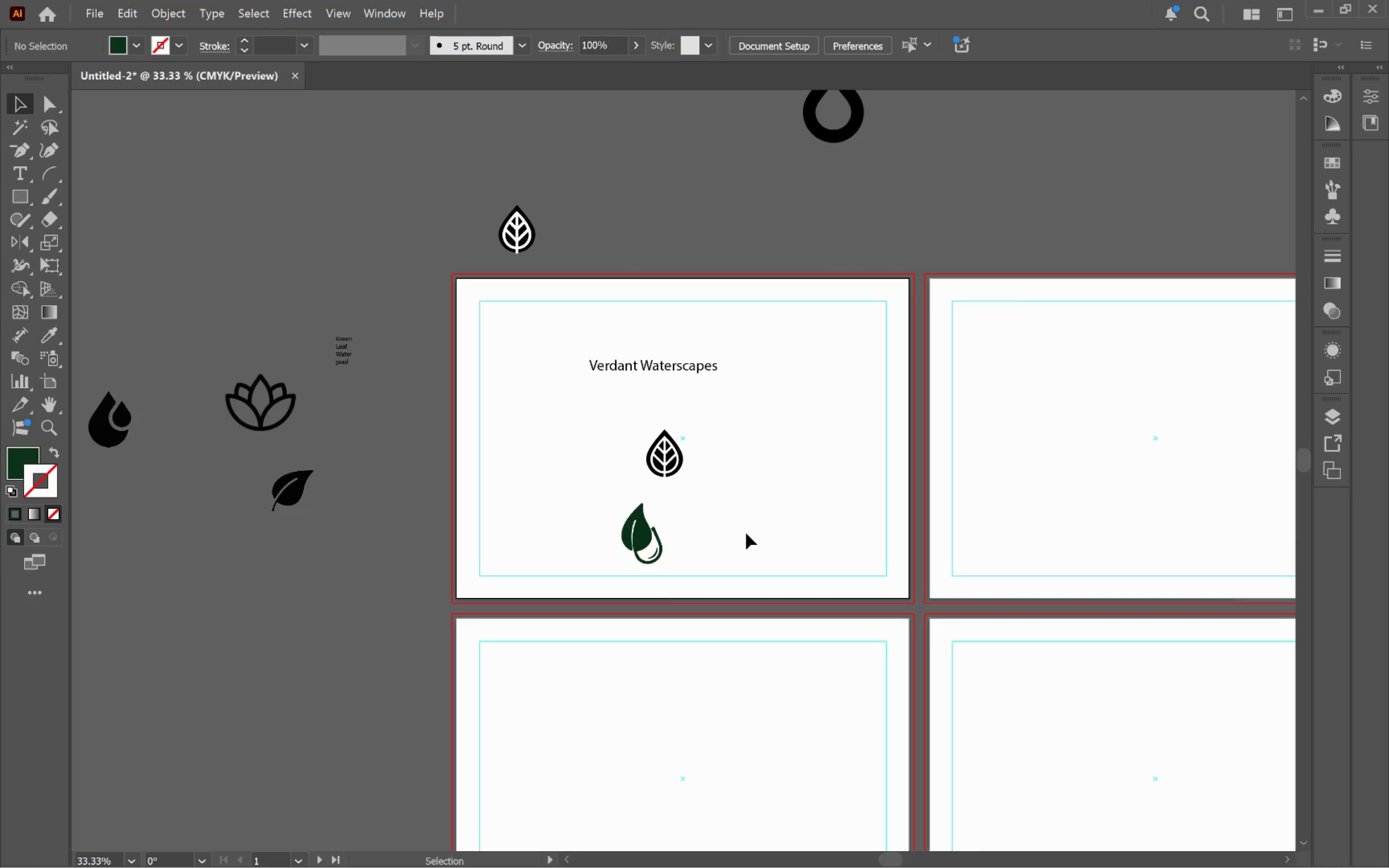 
key(V)
 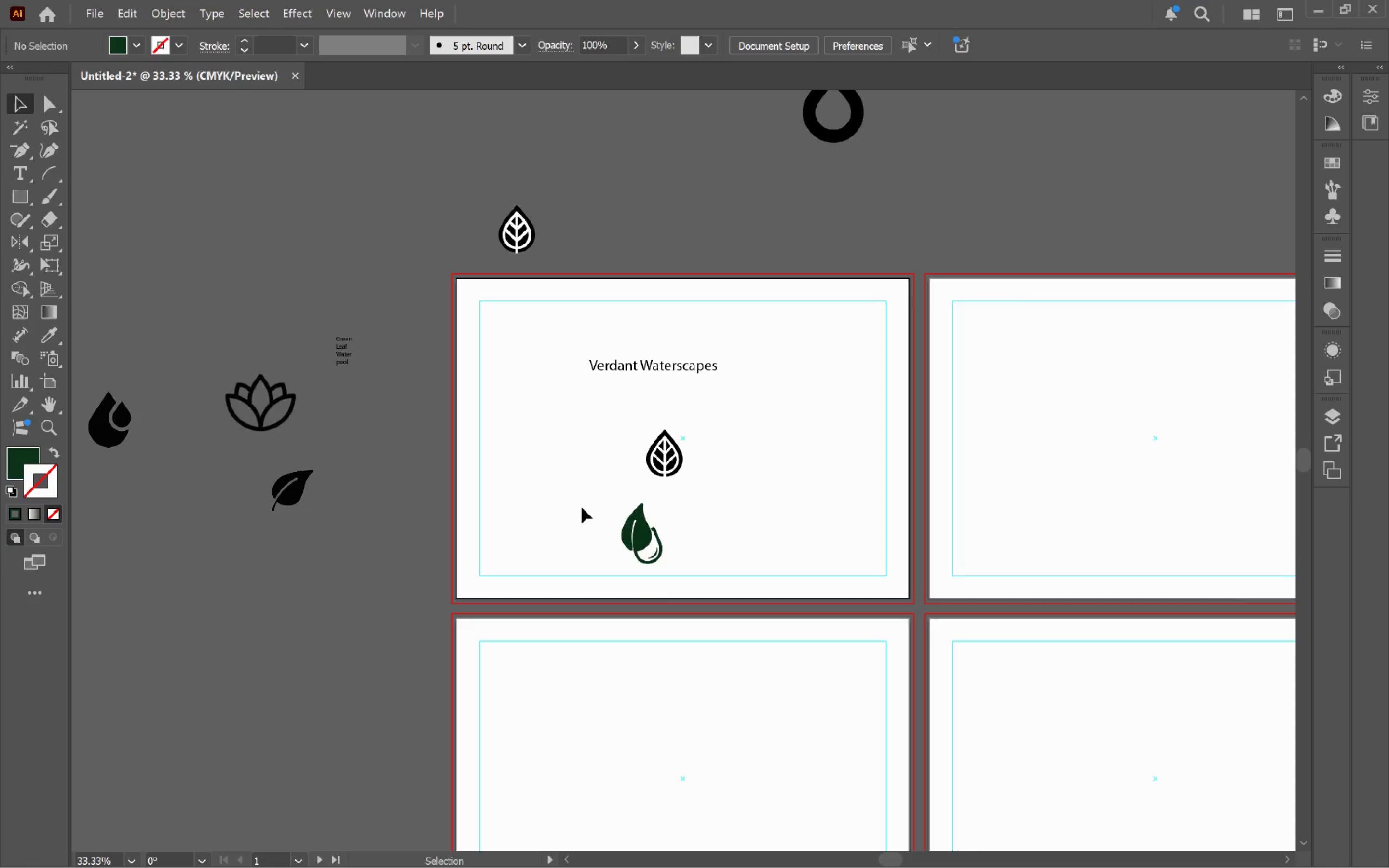 
left_click_drag(start_coordinate=[589, 510], to_coordinate=[731, 587])
 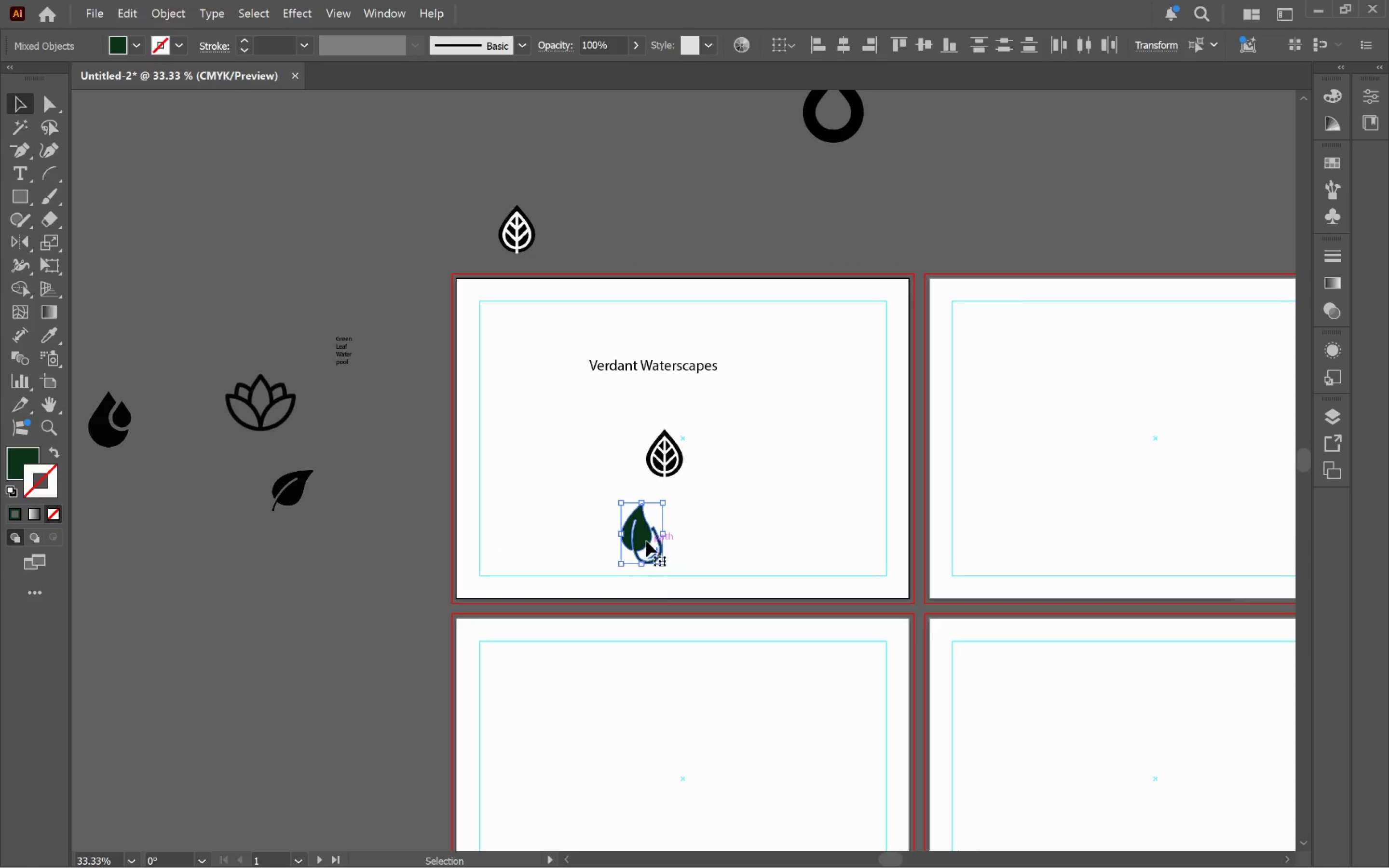 
left_click_drag(start_coordinate=[645, 539], to_coordinate=[250, 585])
 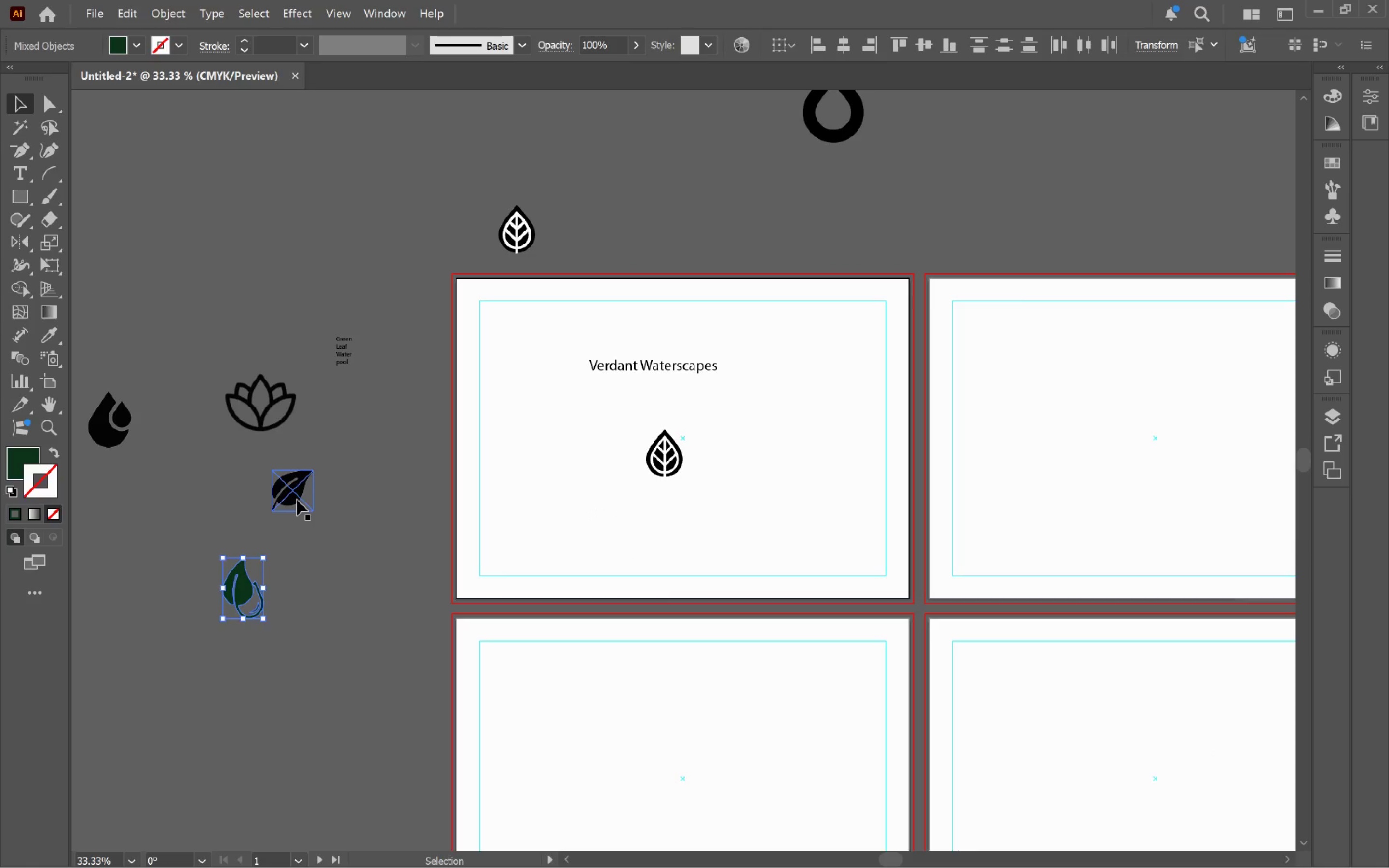 
left_click_drag(start_coordinate=[297, 500], to_coordinate=[695, 552])
 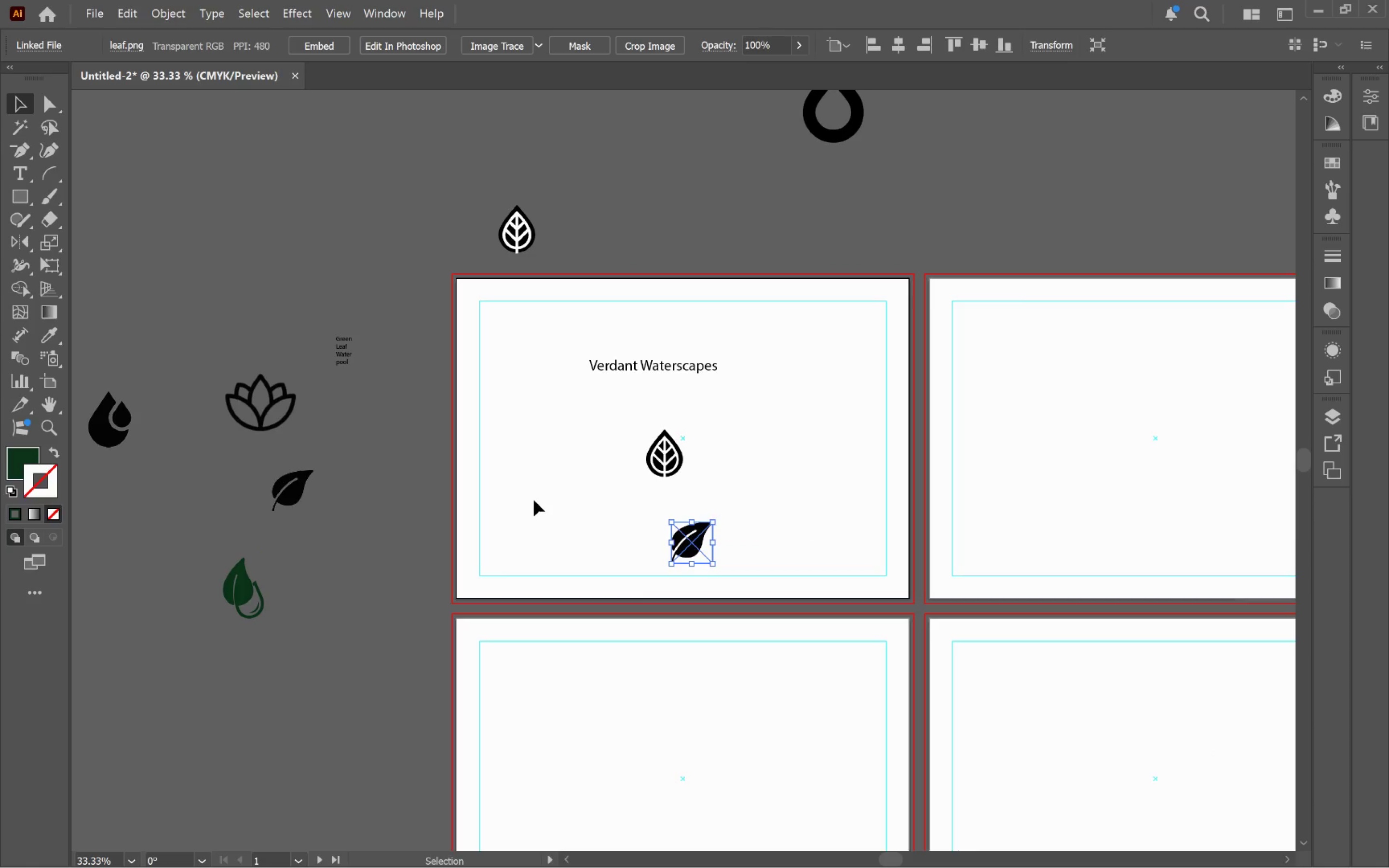 
hold_key(key=AltLeft, duration=1.34)
 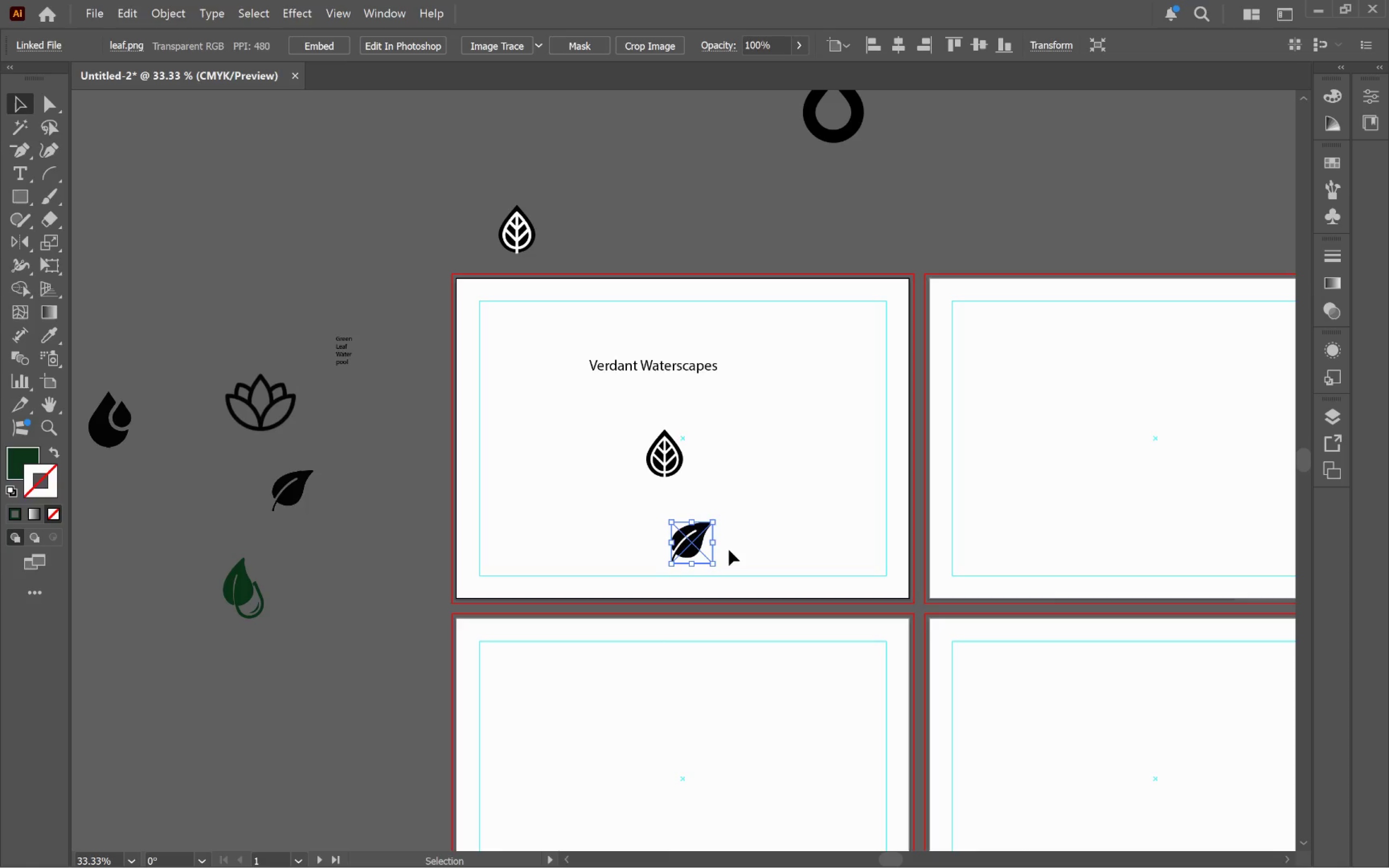 
wait(13.14)
 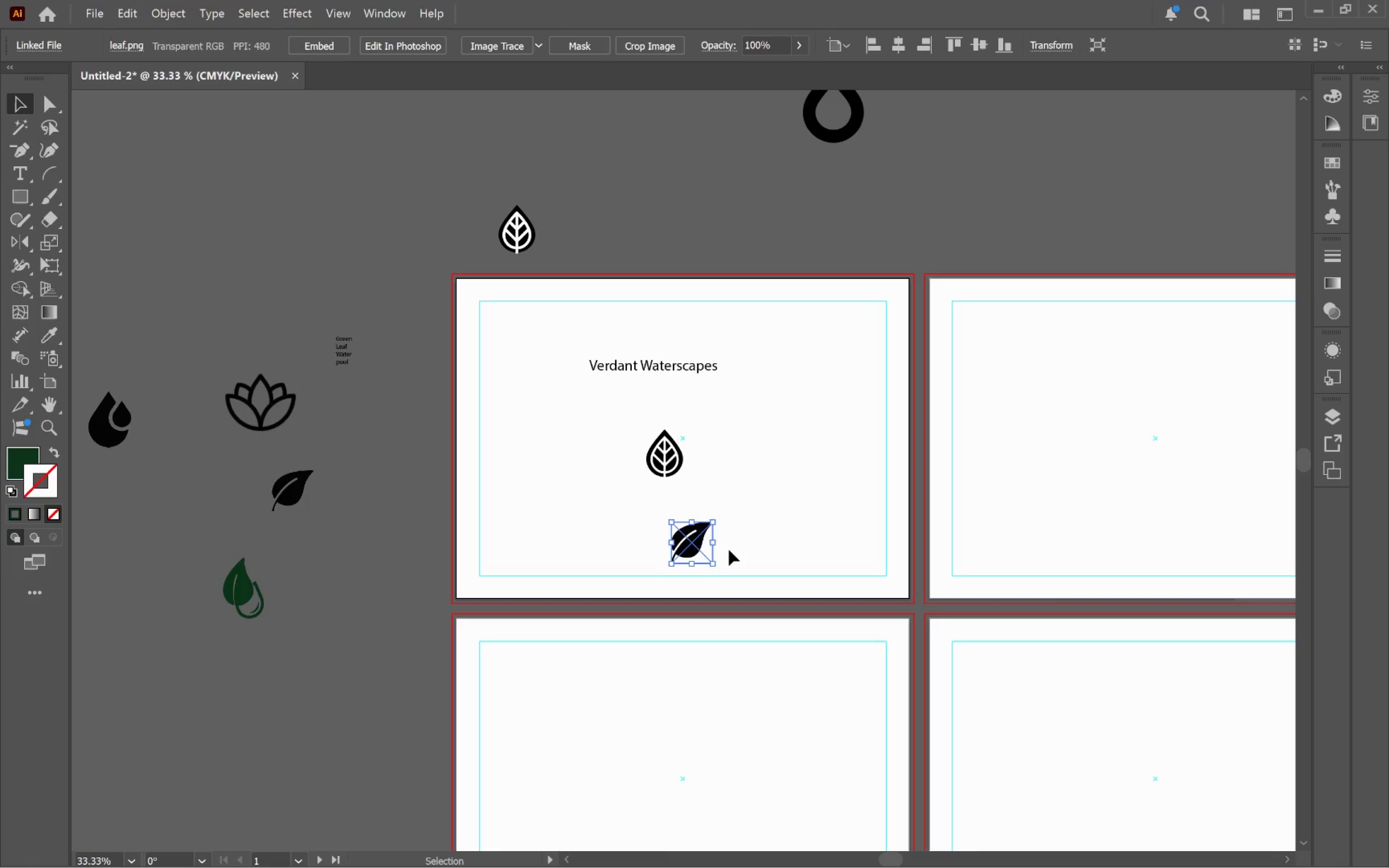 
hold_key(key=AltLeft, duration=0.81)
scroll: coordinate [707, 551], scroll_direction: up, amount: 3.0
 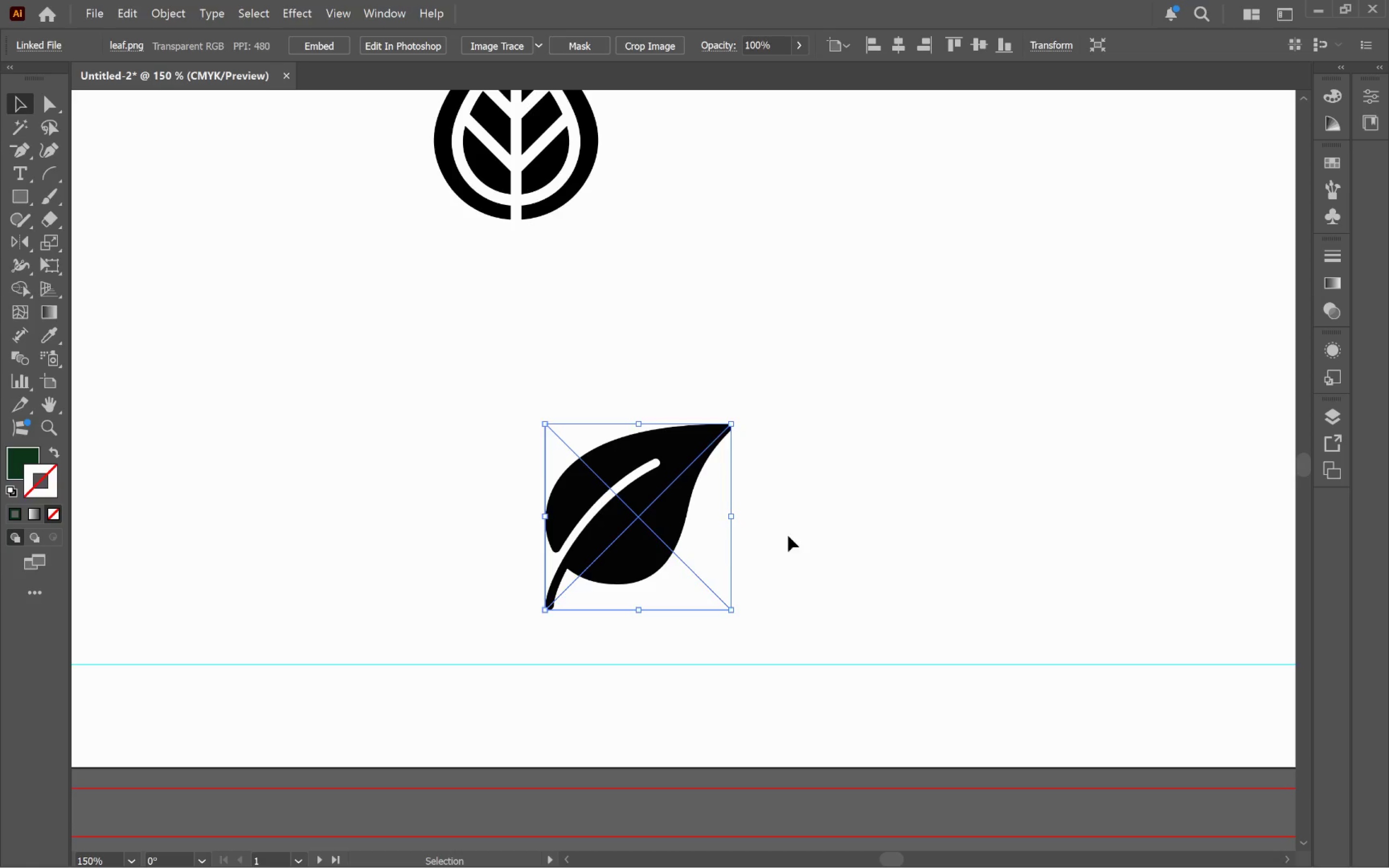 
hold_key(key=Space, duration=0.8)
 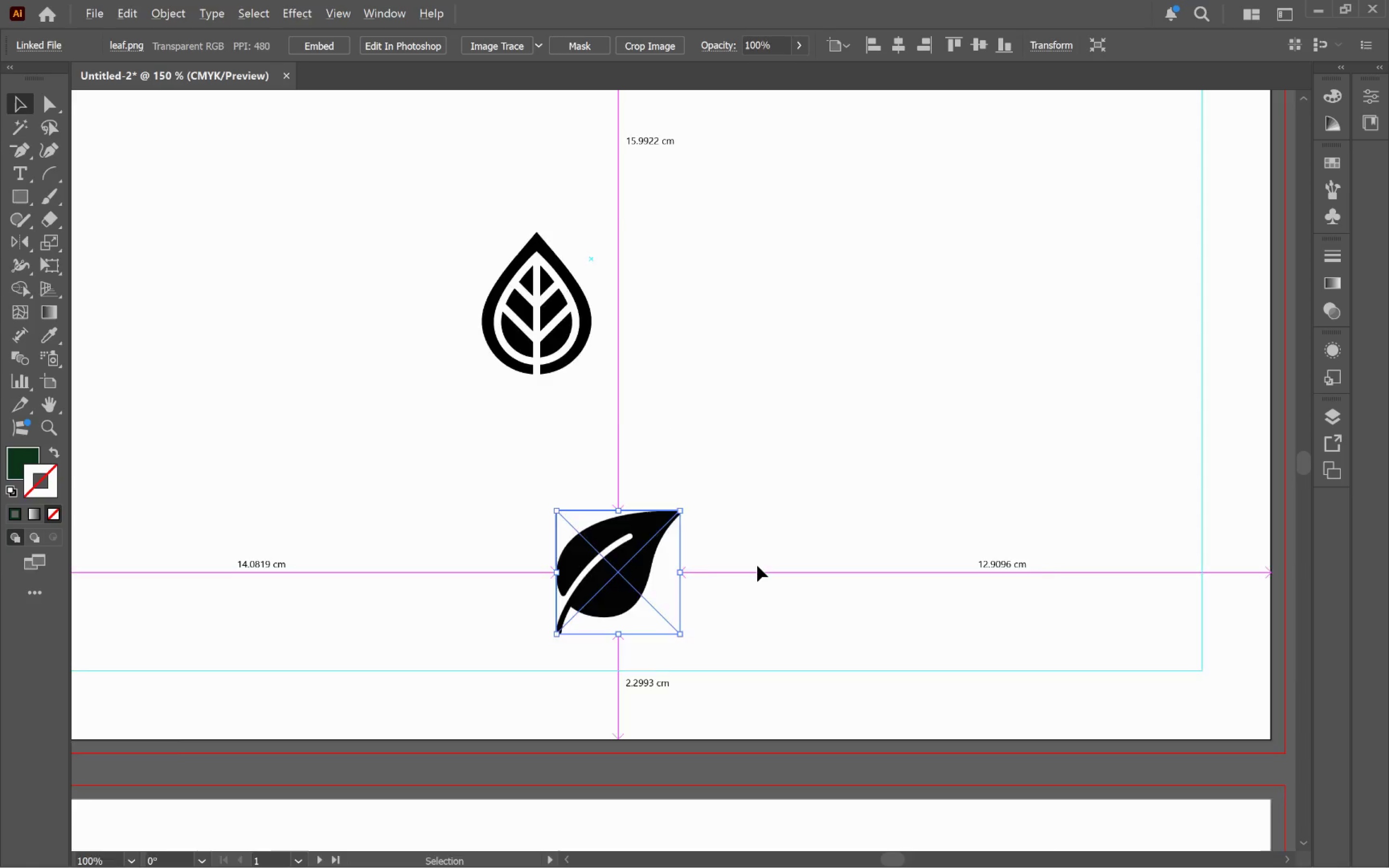 
left_click_drag(start_coordinate=[844, 515], to_coordinate=[754, 574])
 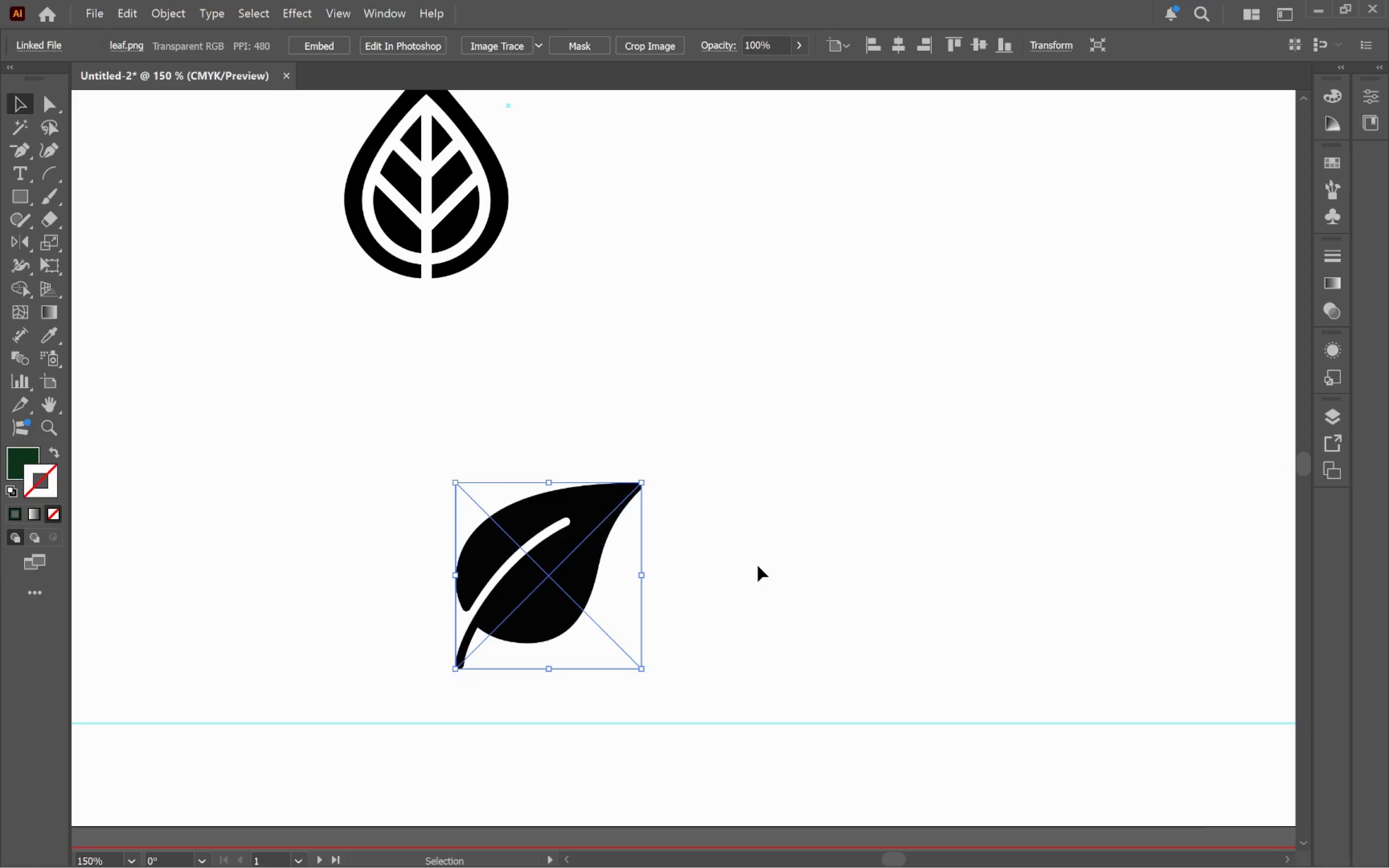 
hold_key(key=AltLeft, duration=0.53)
scroll: coordinate [763, 562], scroll_direction: down, amount: 3.0
 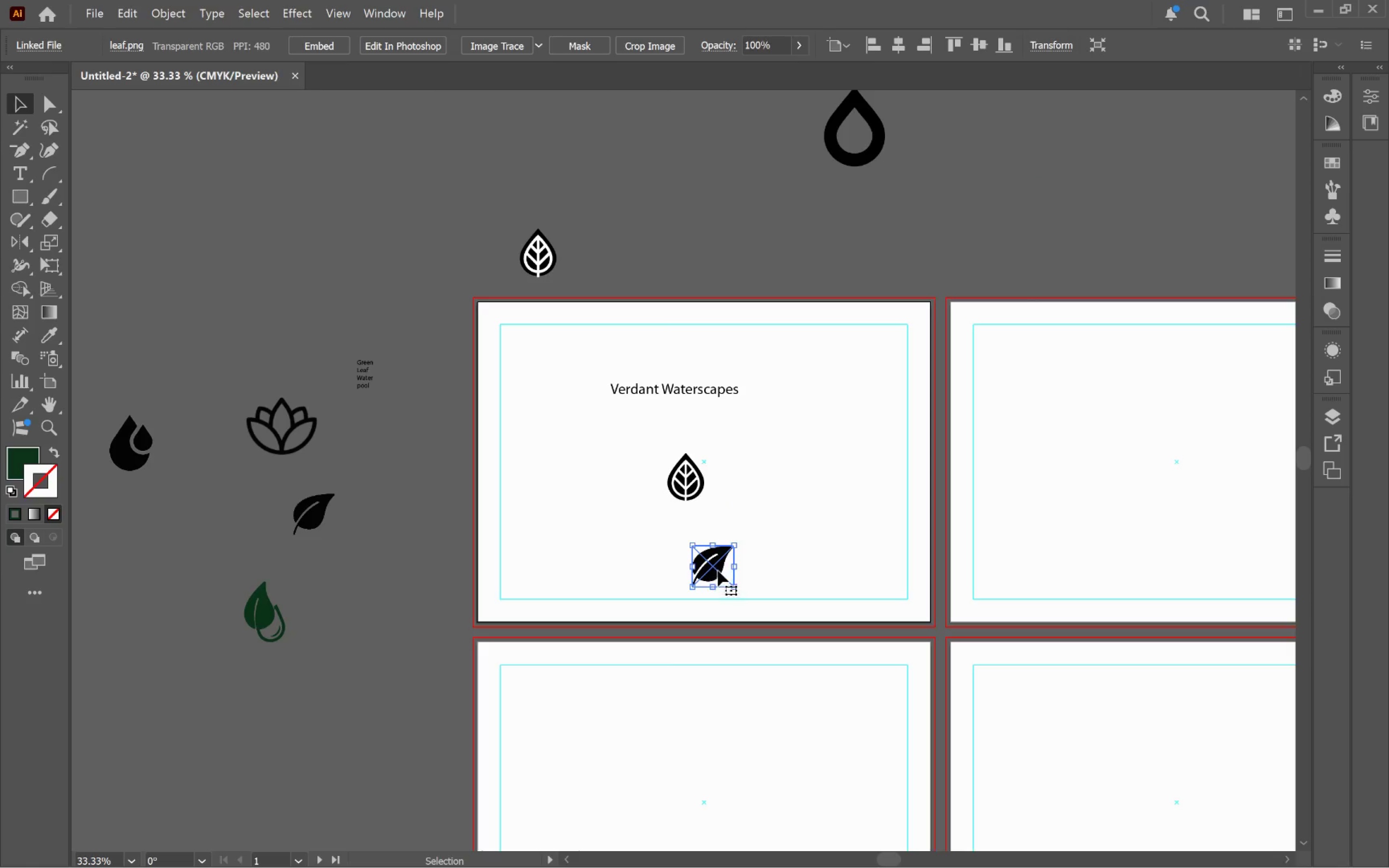 
left_click_drag(start_coordinate=[717, 569], to_coordinate=[236, 271])
 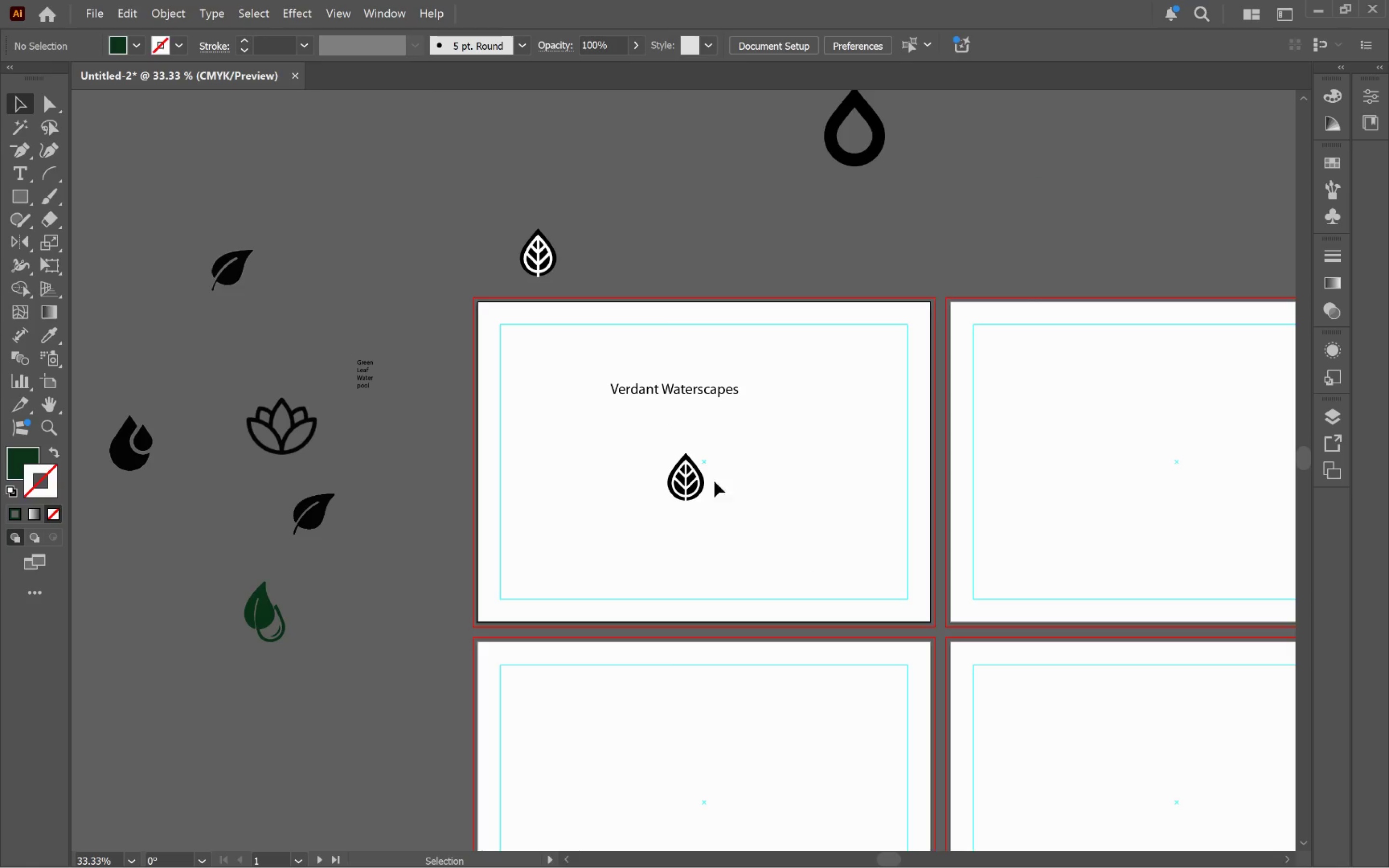 
left_click([689, 493])
 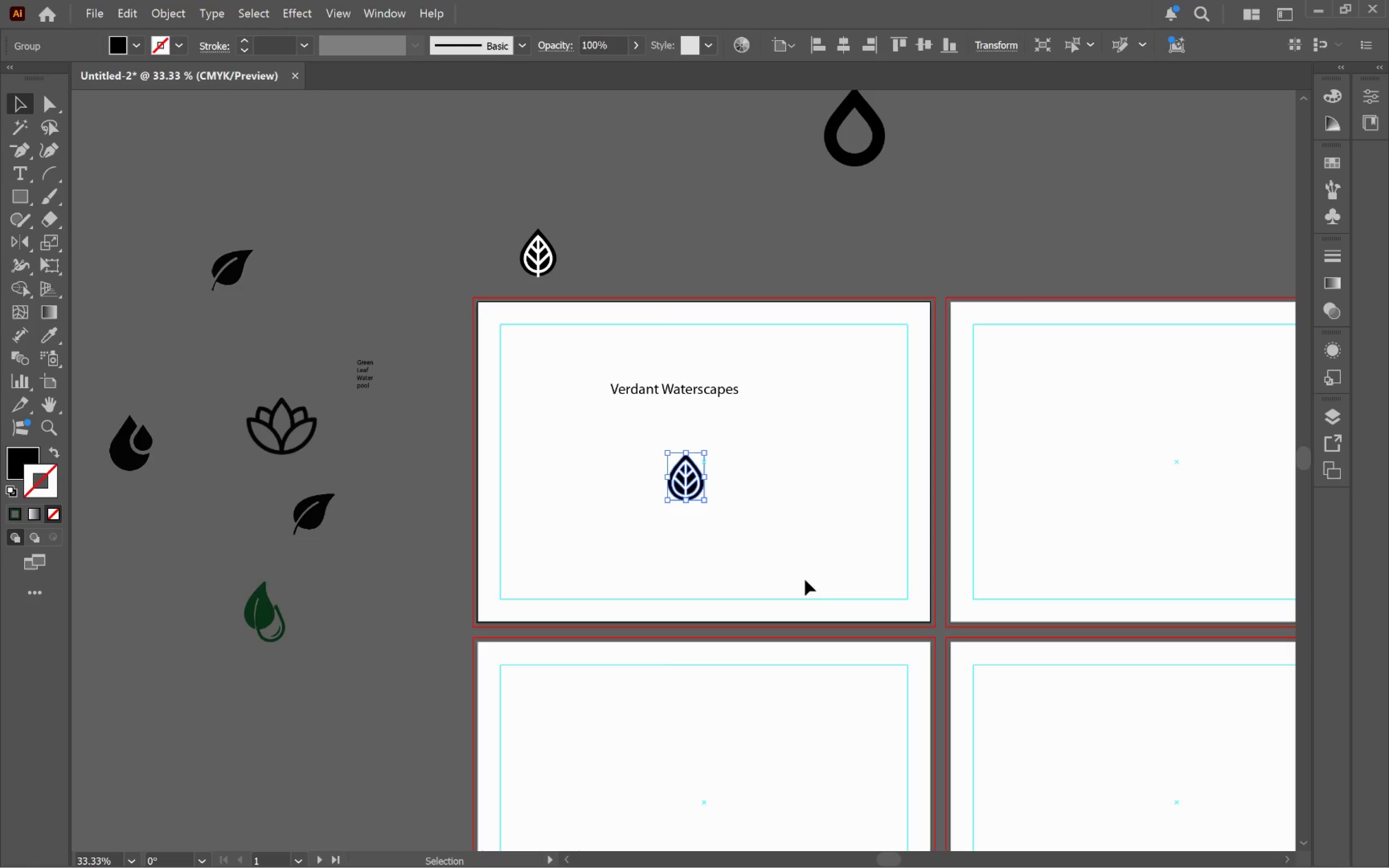 
key(I)
 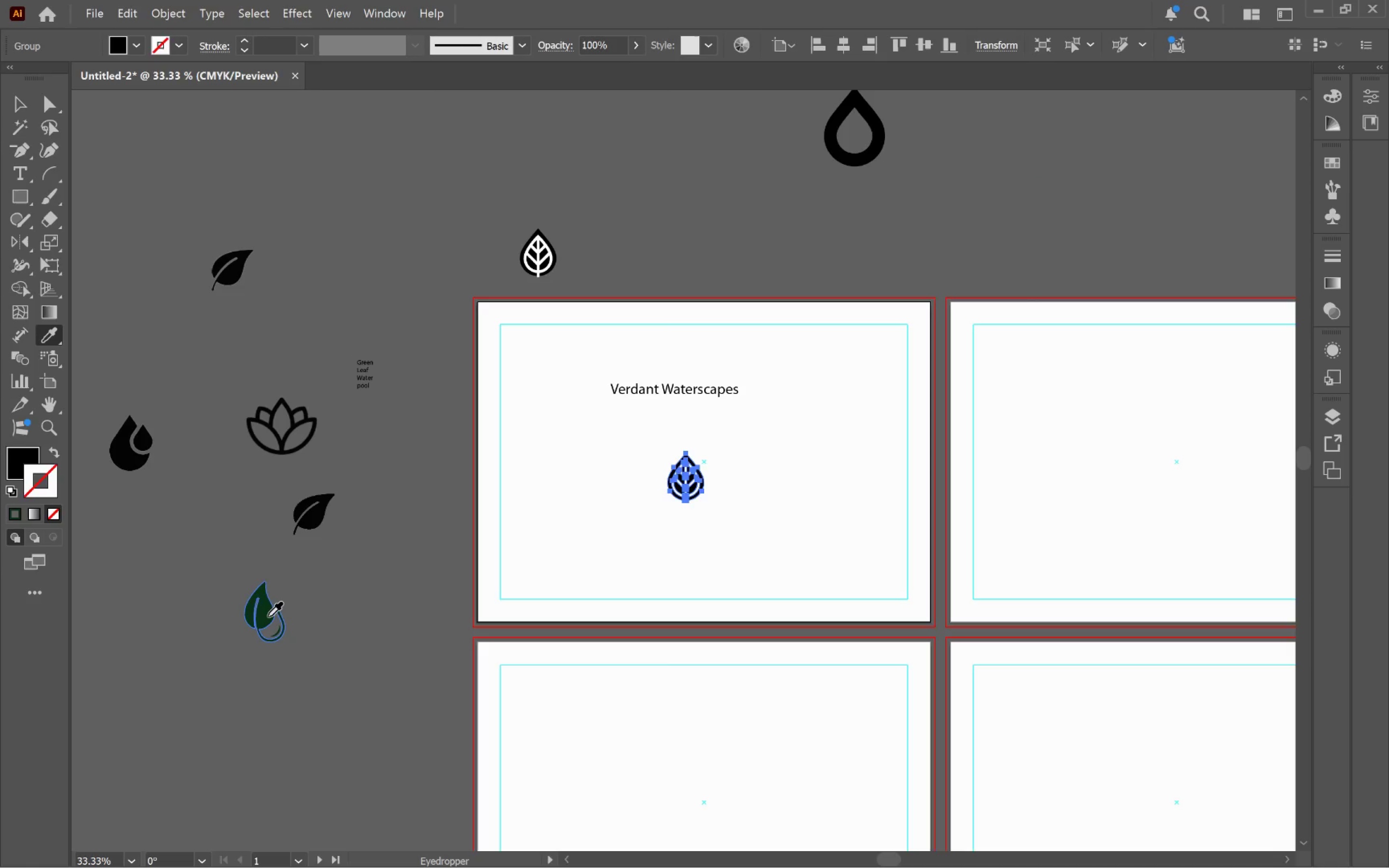 
left_click([267, 616])
 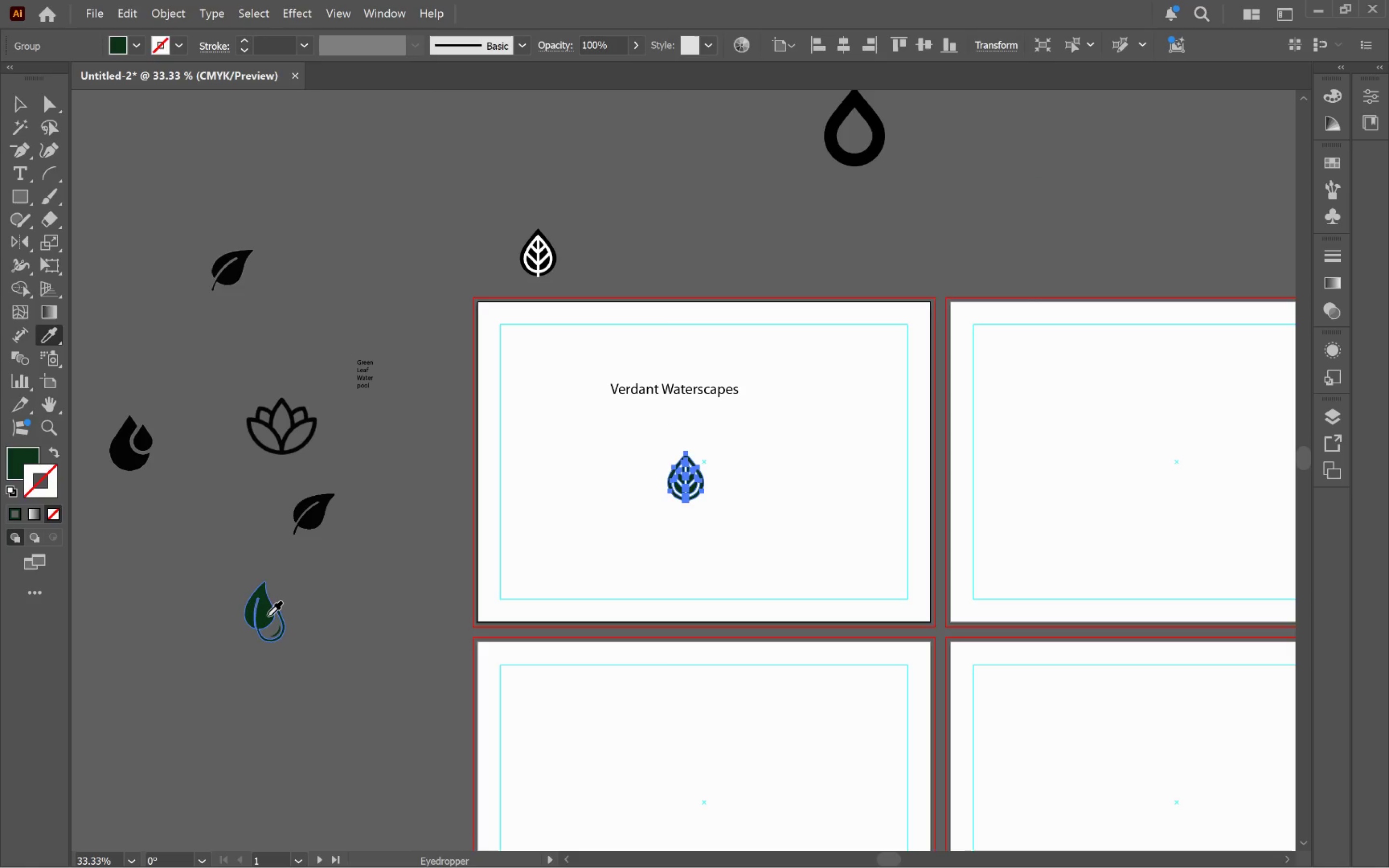 
key(V)
 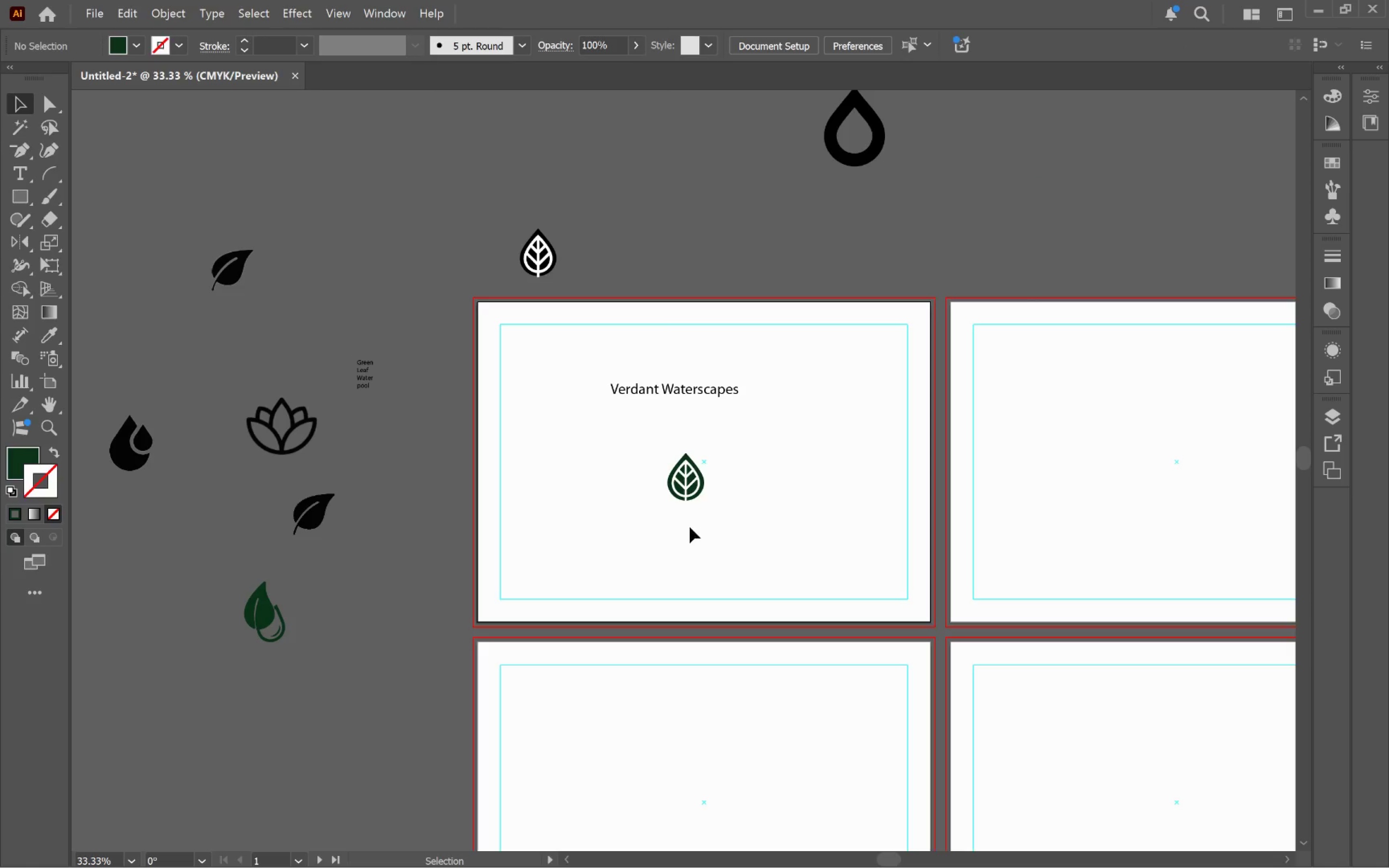 
hold_key(key=AltLeft, duration=1.11)
 